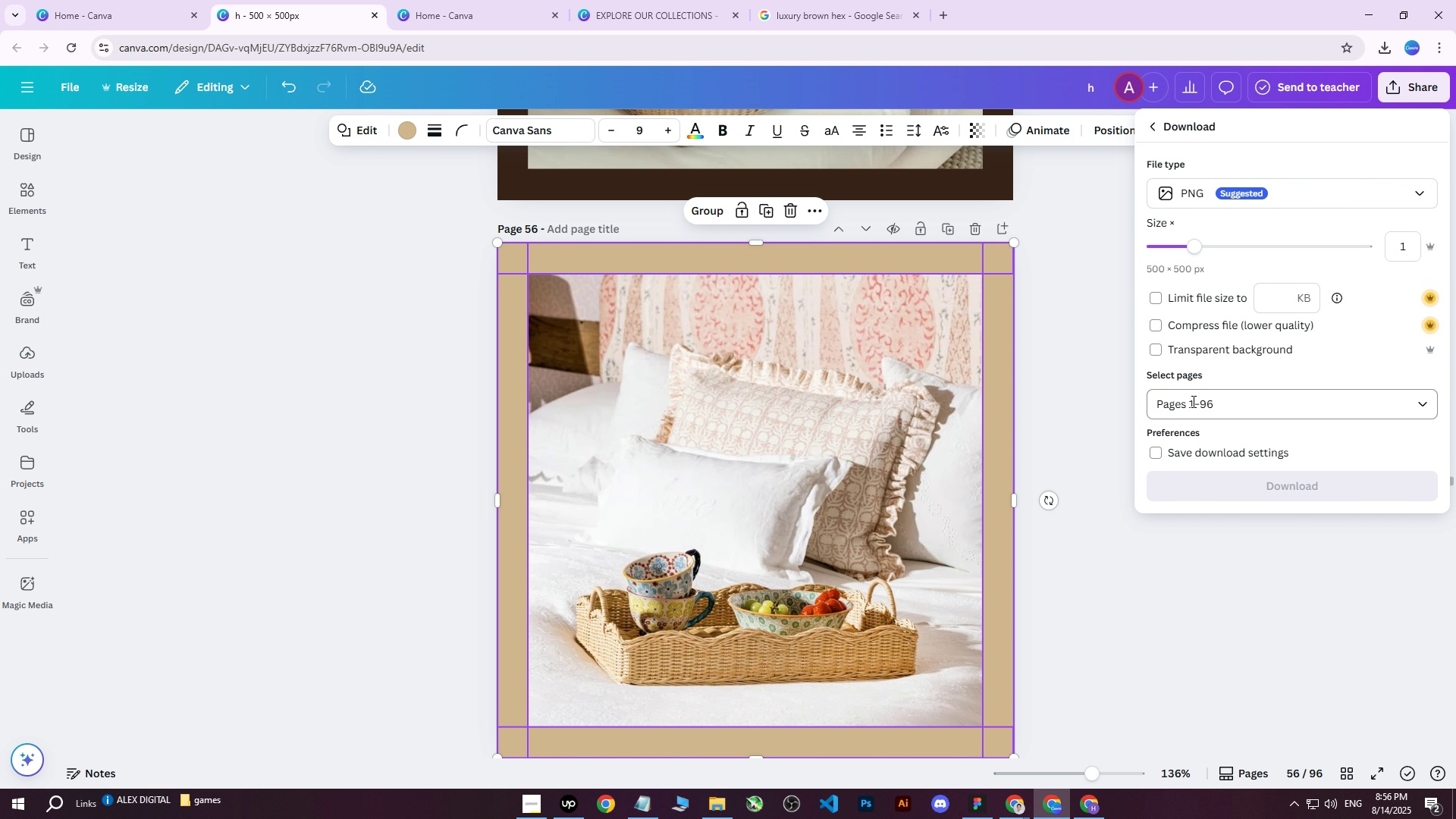 
double_click([1195, 444])
 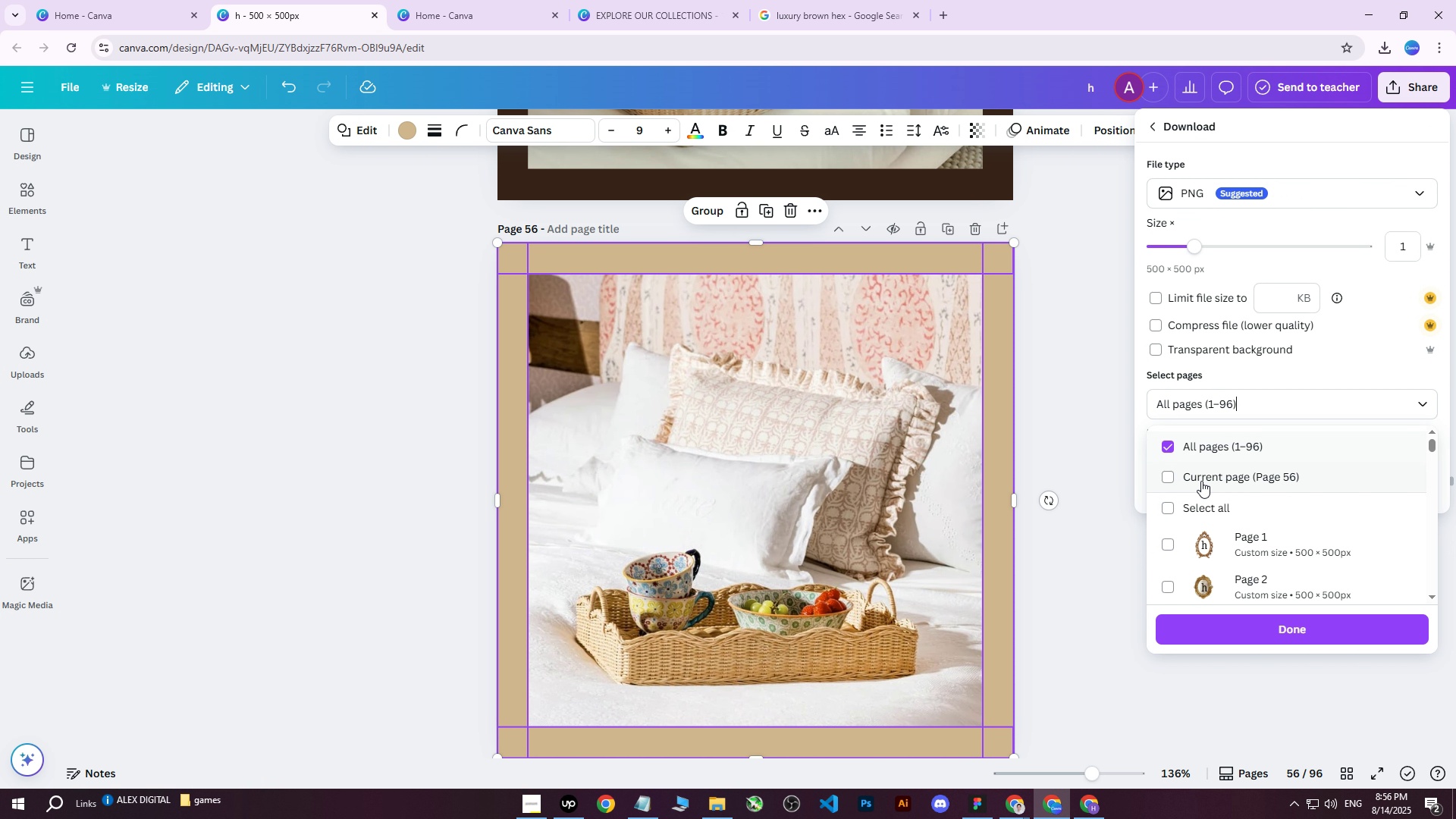 
triple_click([1201, 482])
 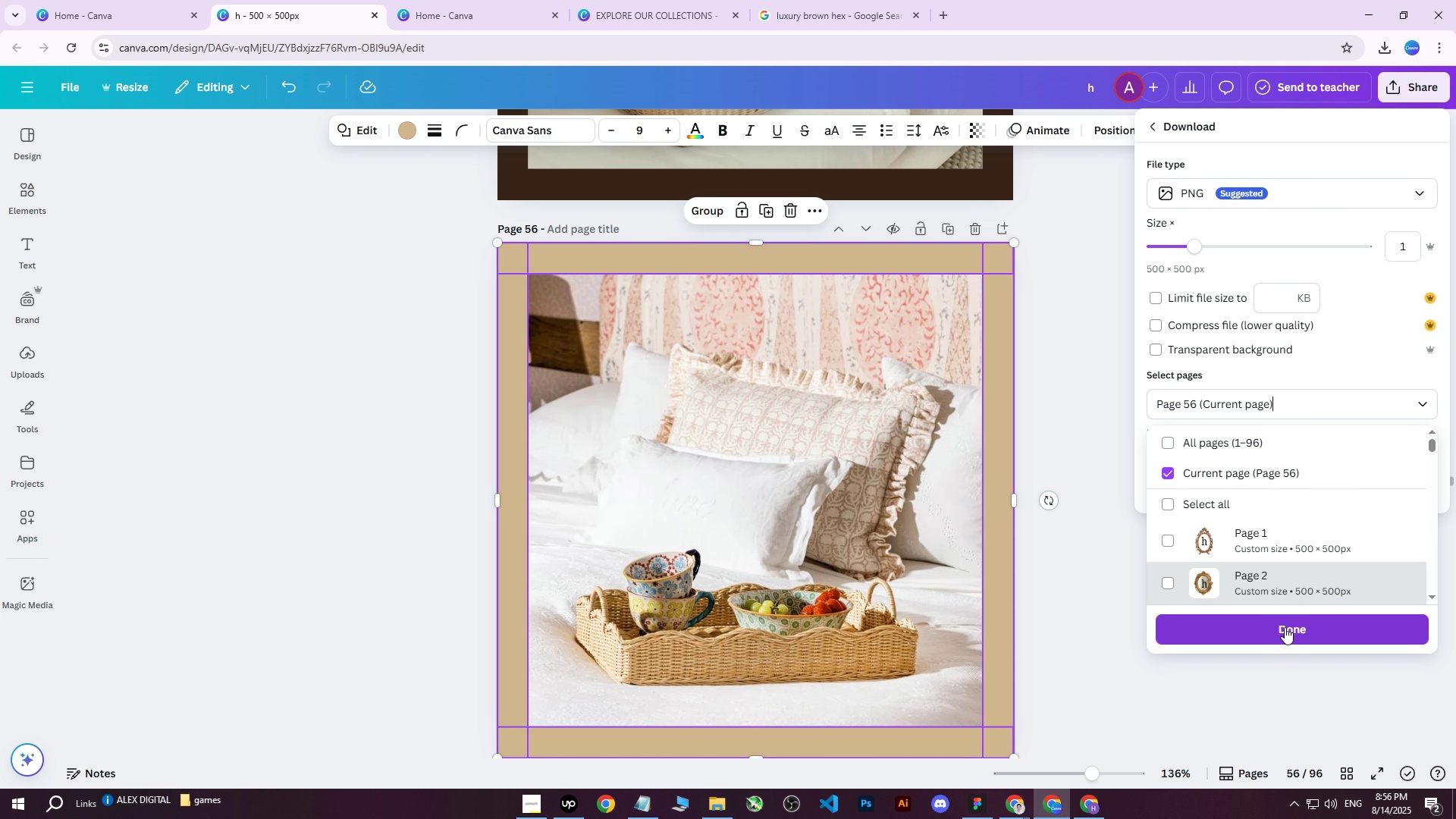 
left_click([1285, 627])
 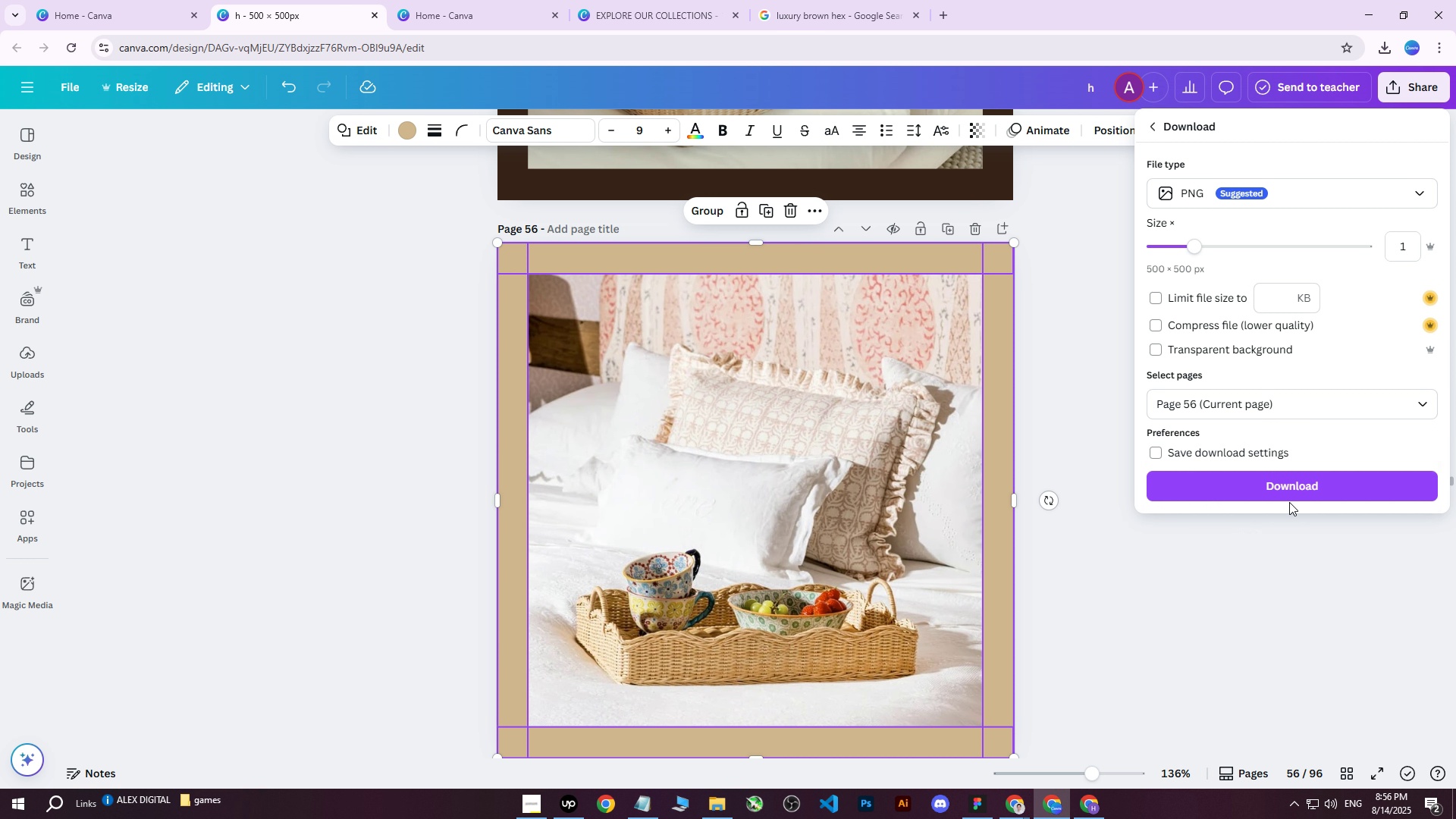 
left_click([1289, 501])
 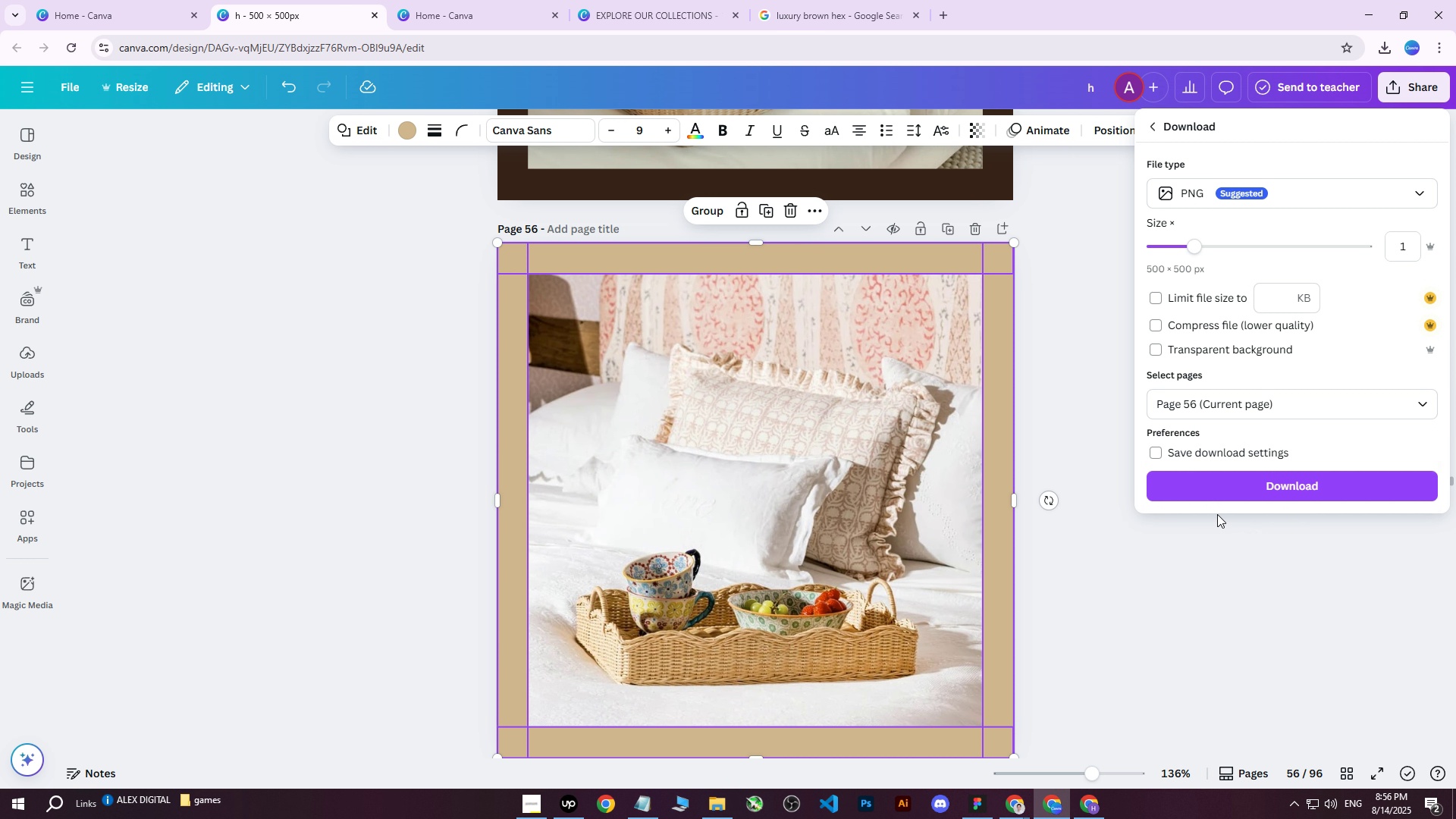 
left_click([1221, 483])
 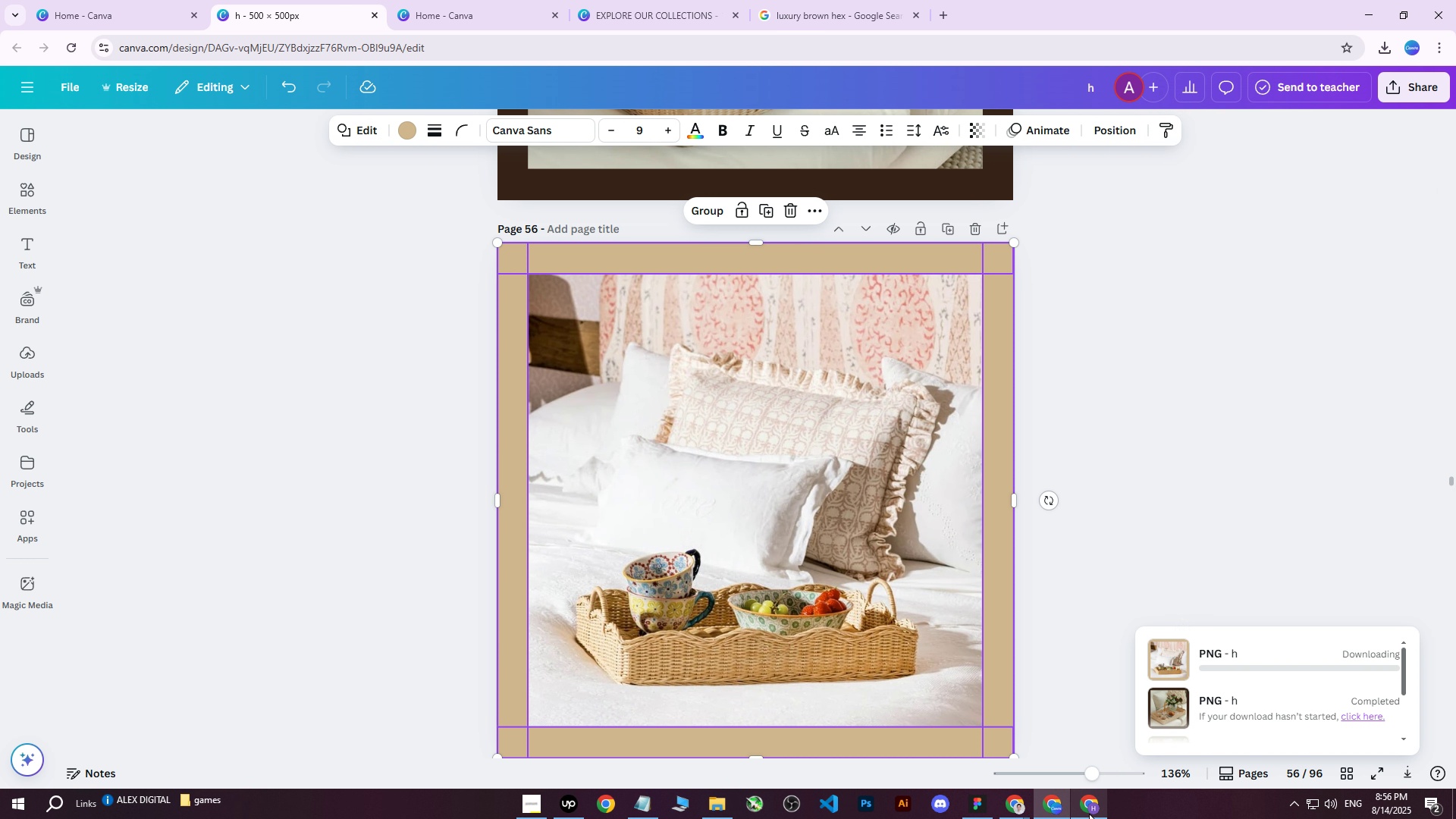 
left_click([1089, 814])
 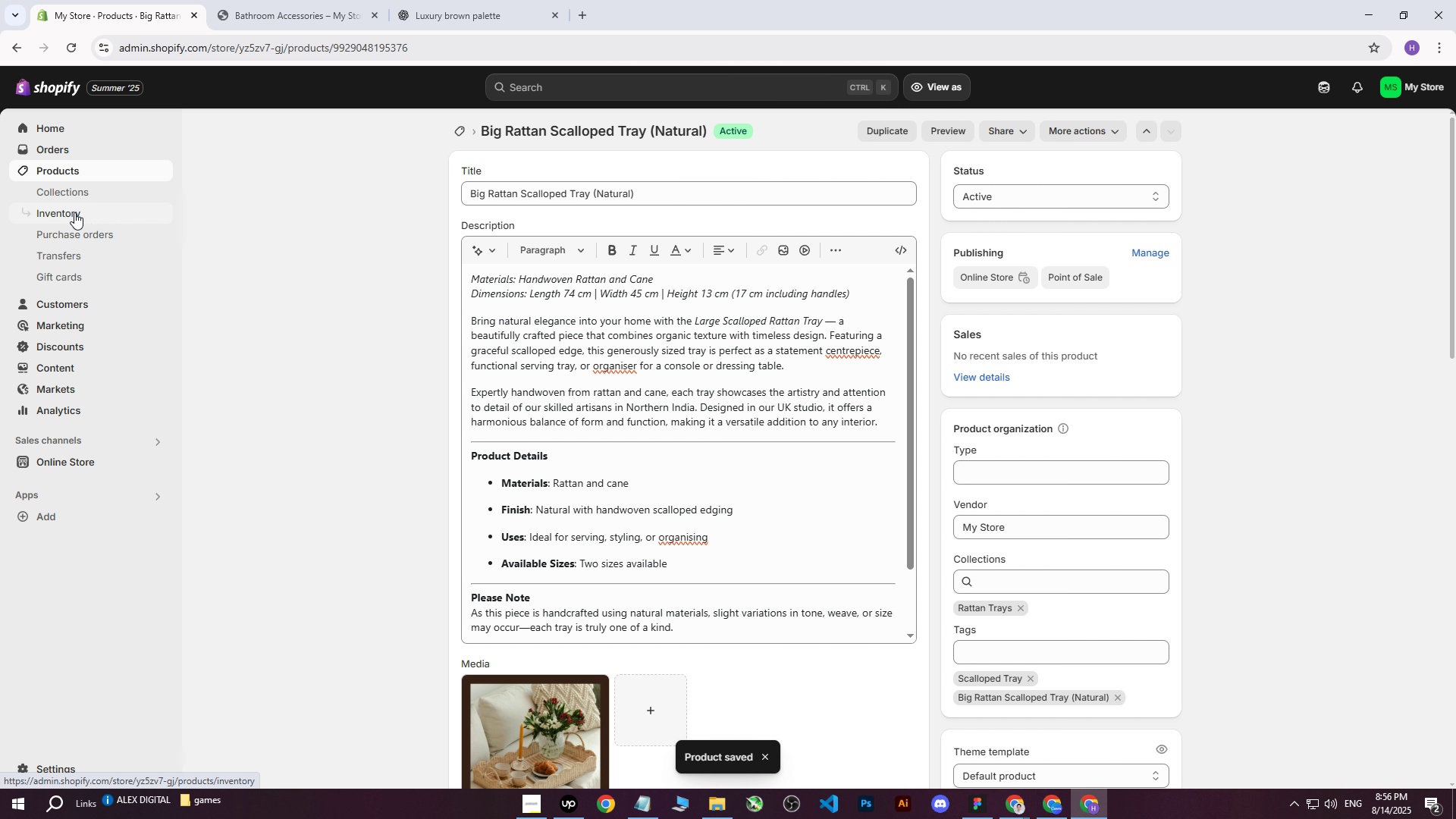 
wait(5.57)
 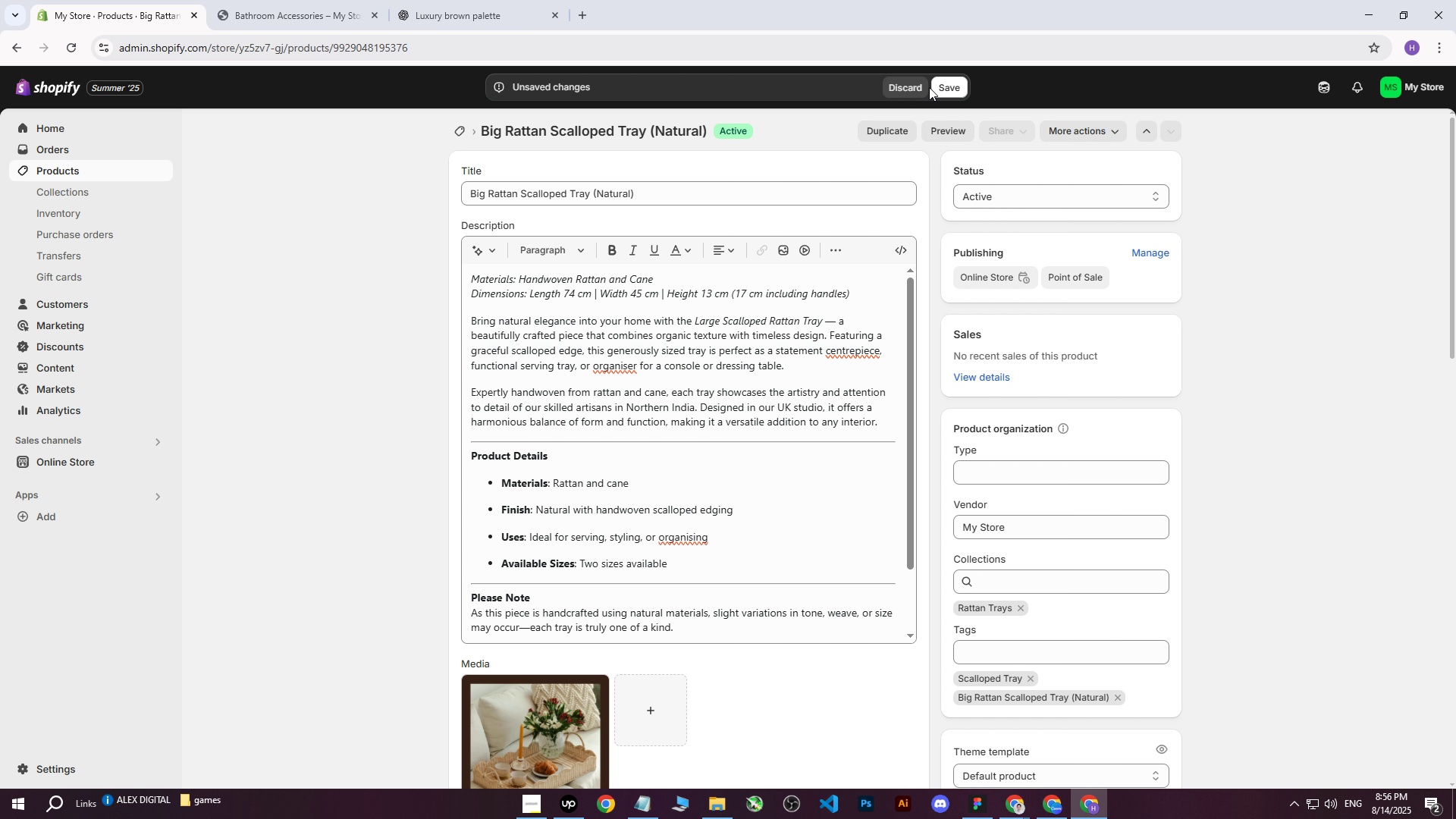 
left_click([82, 172])
 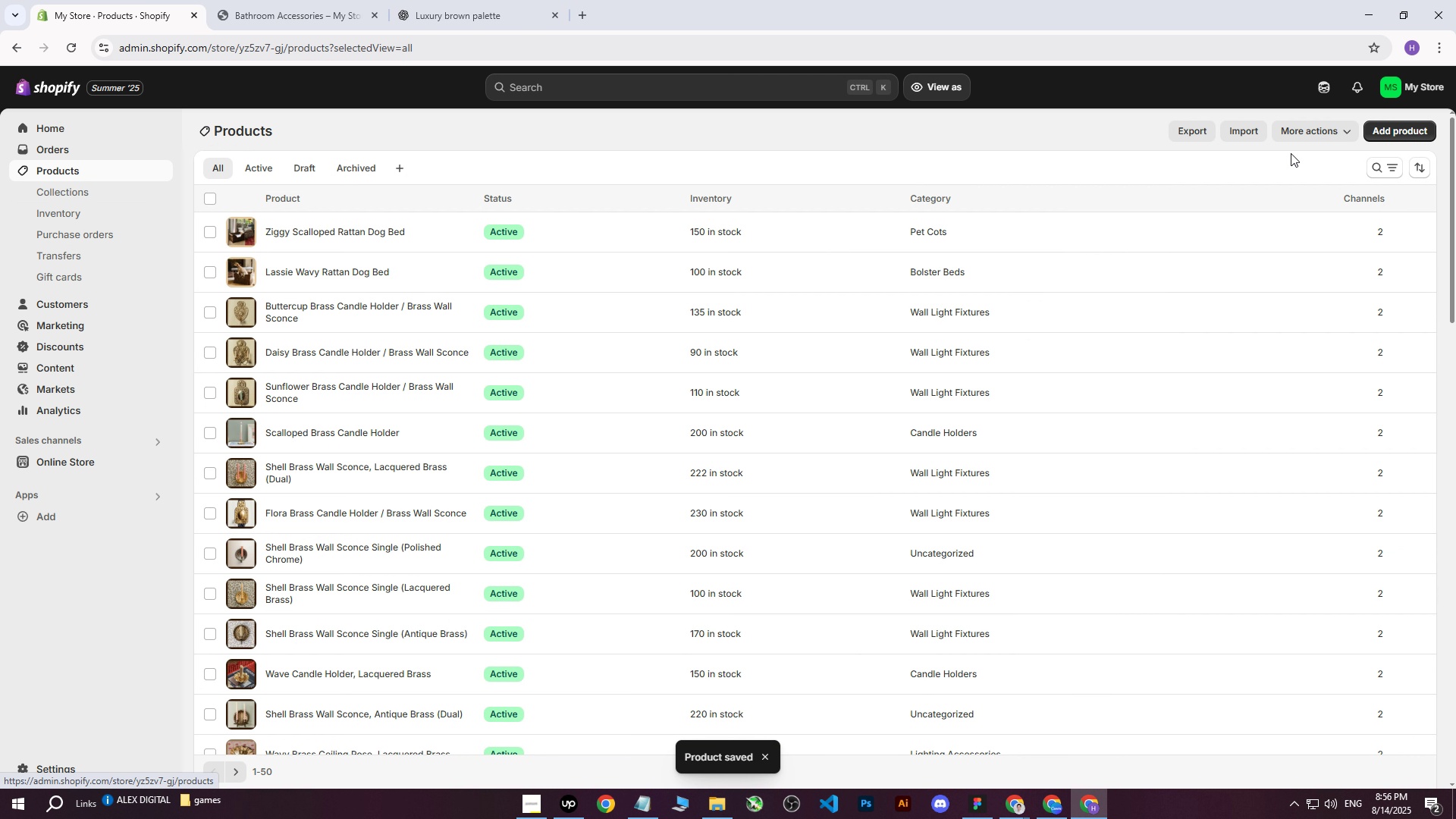 
left_click([1375, 166])
 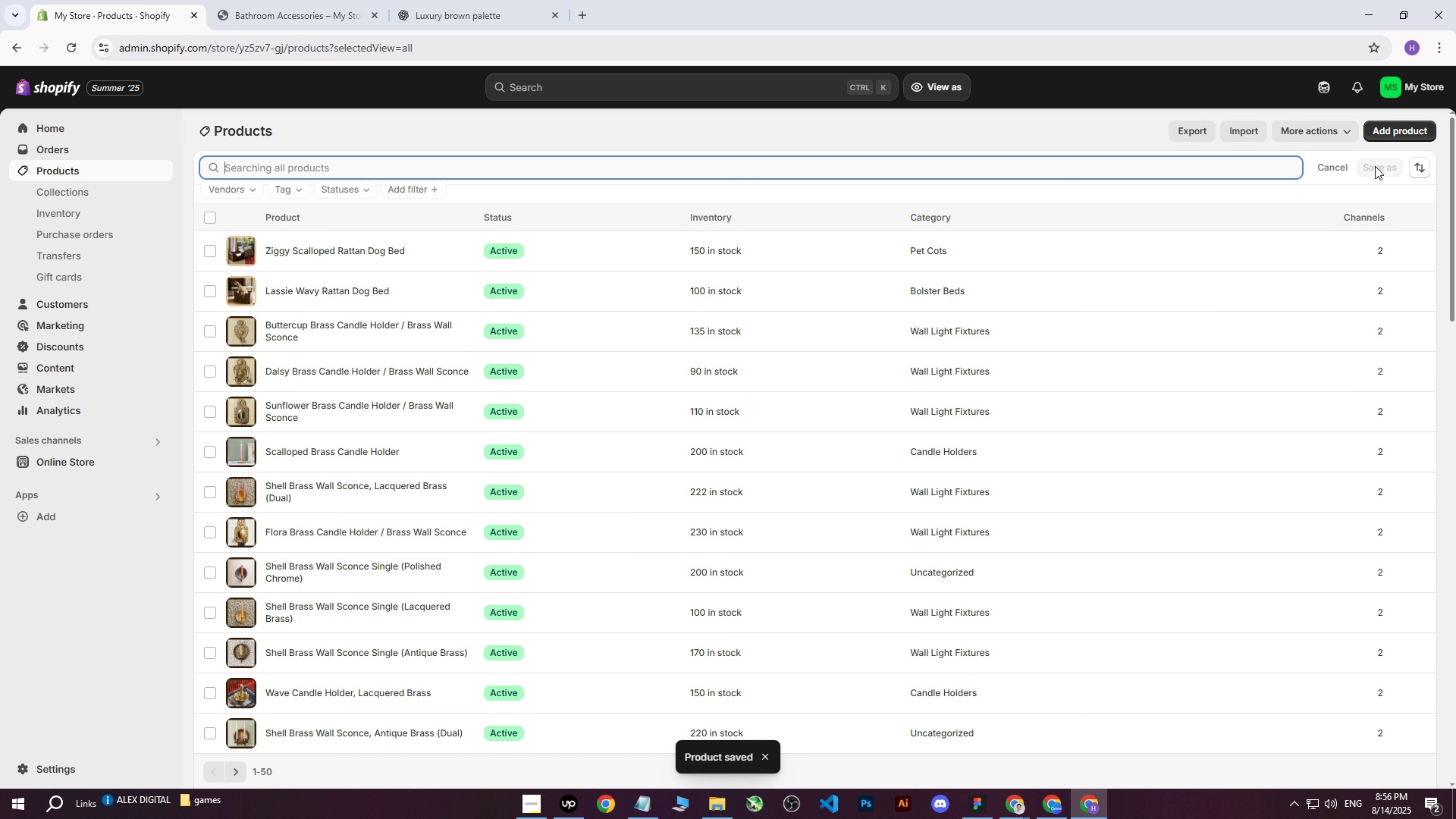 
type(tray)
 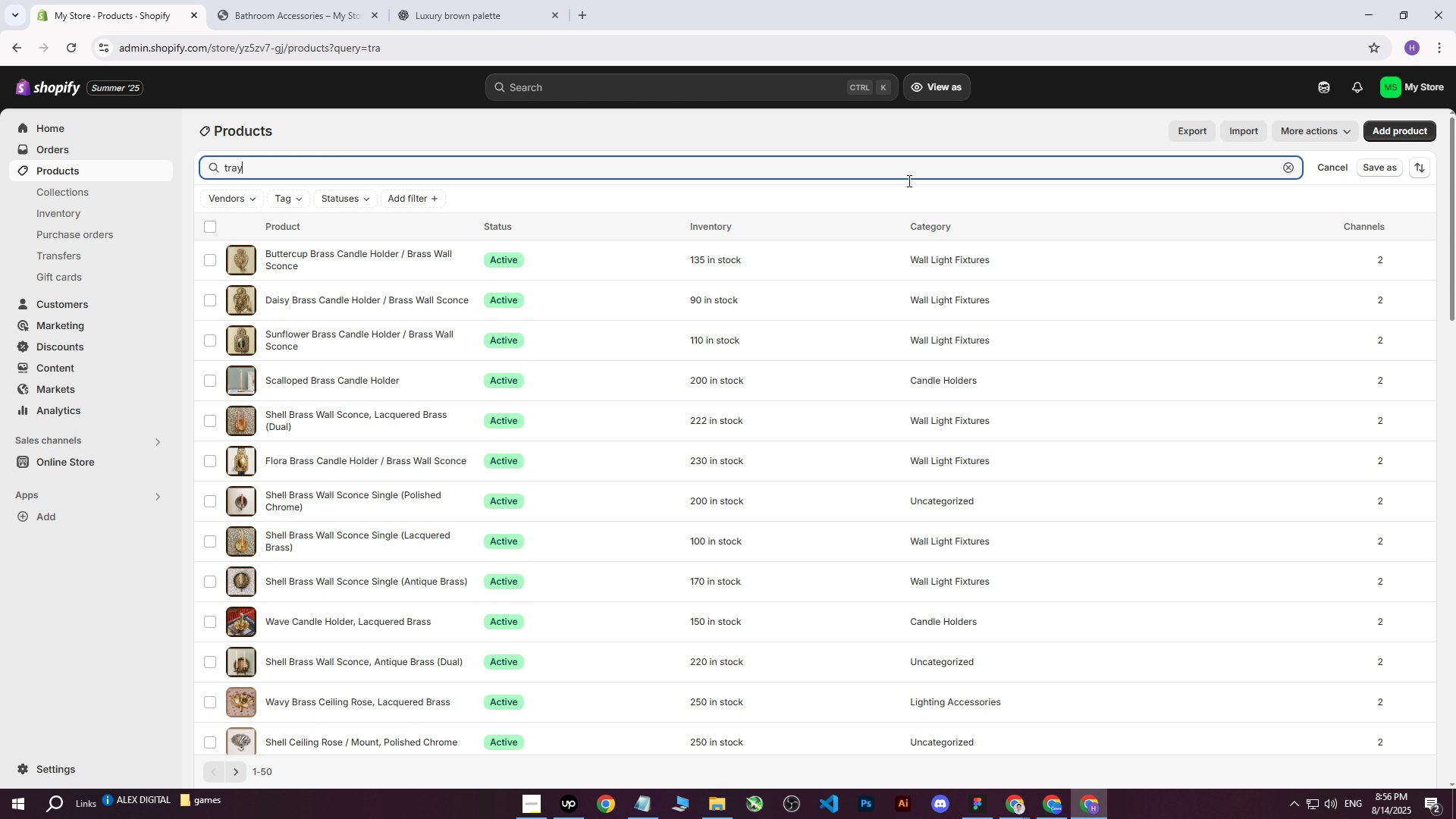 
key(Enter)
 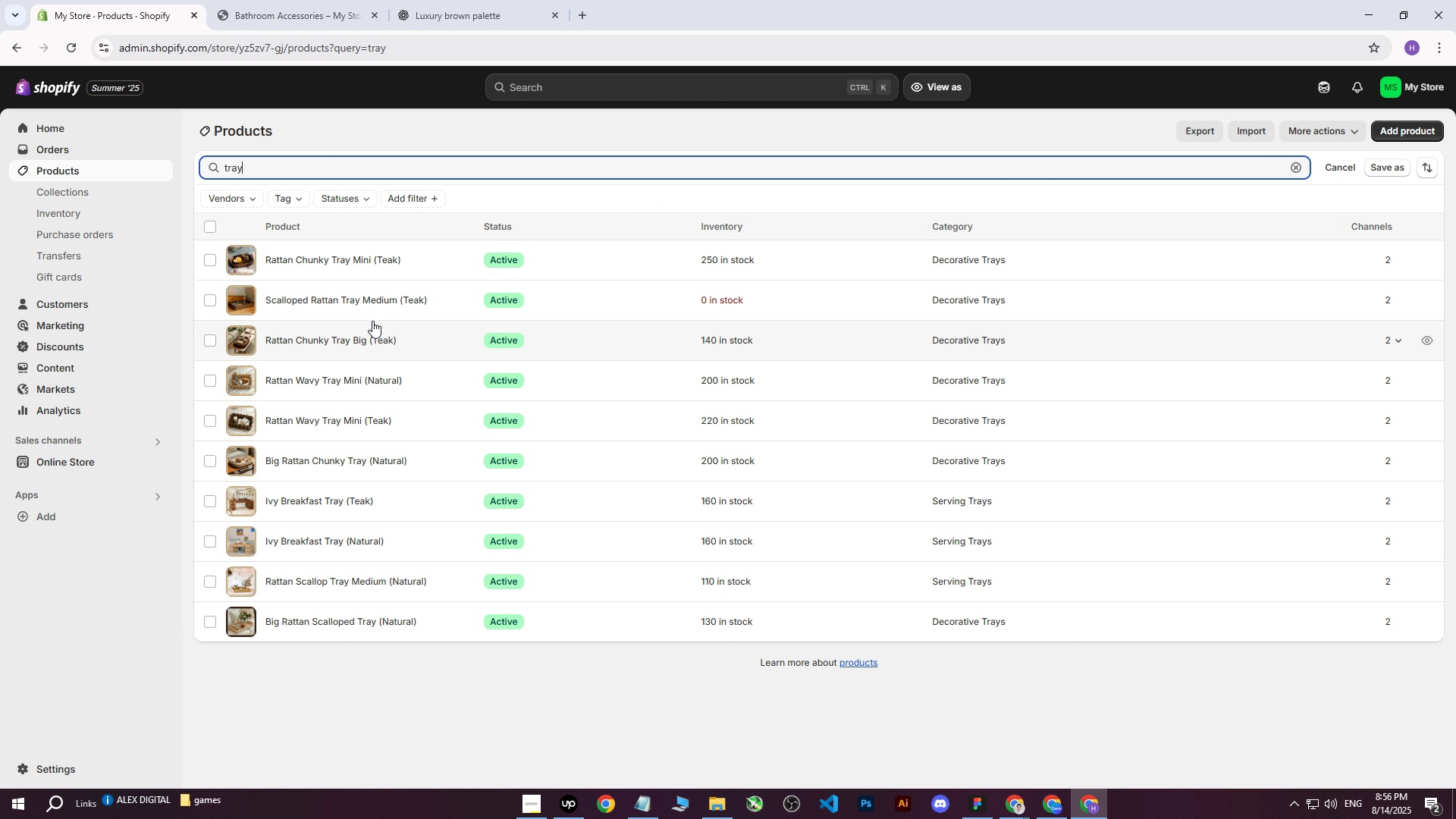 
left_click([328, 576])
 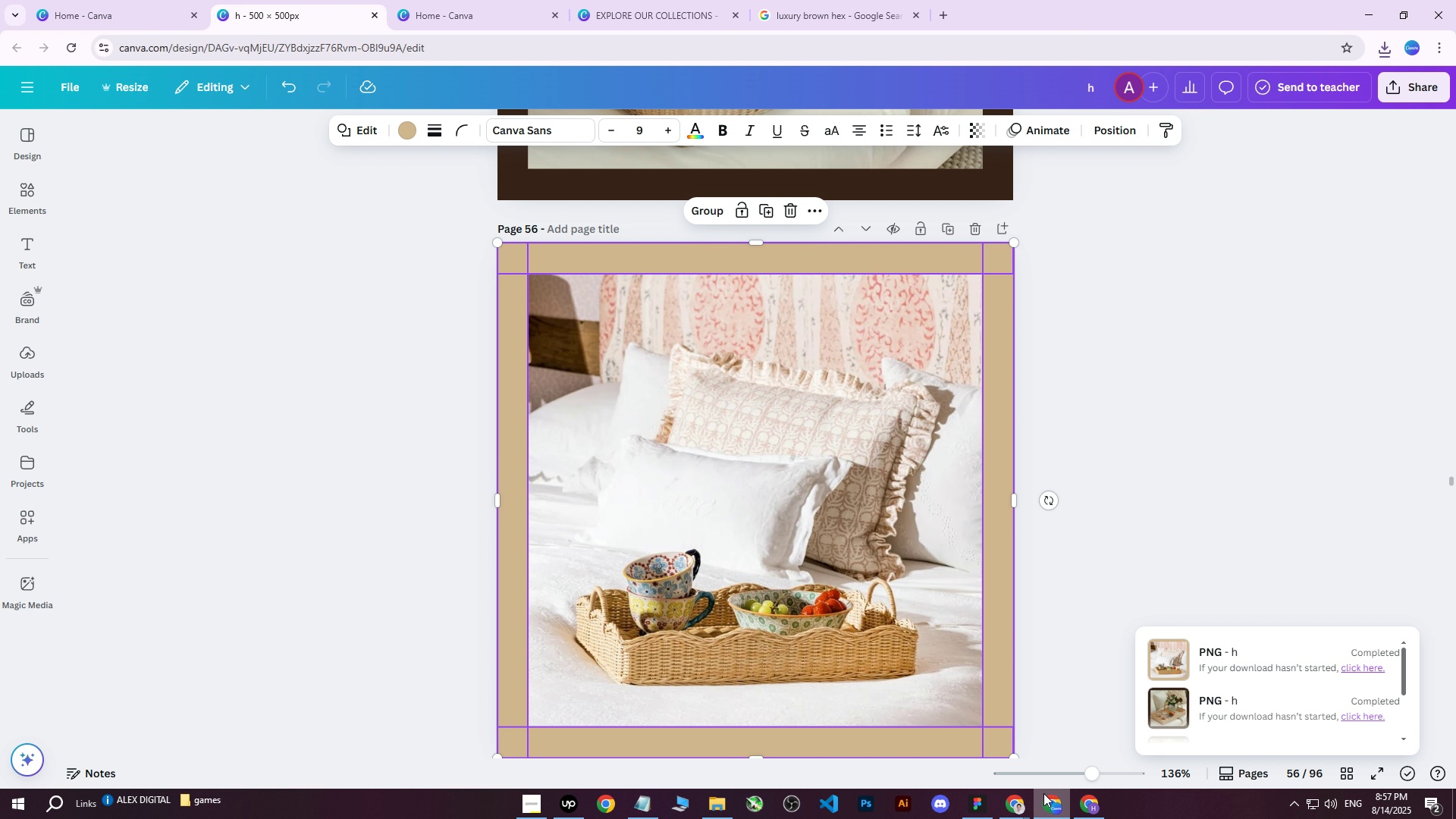 
scroll: coordinate [930, 448], scroll_direction: up, amount: 5.0
 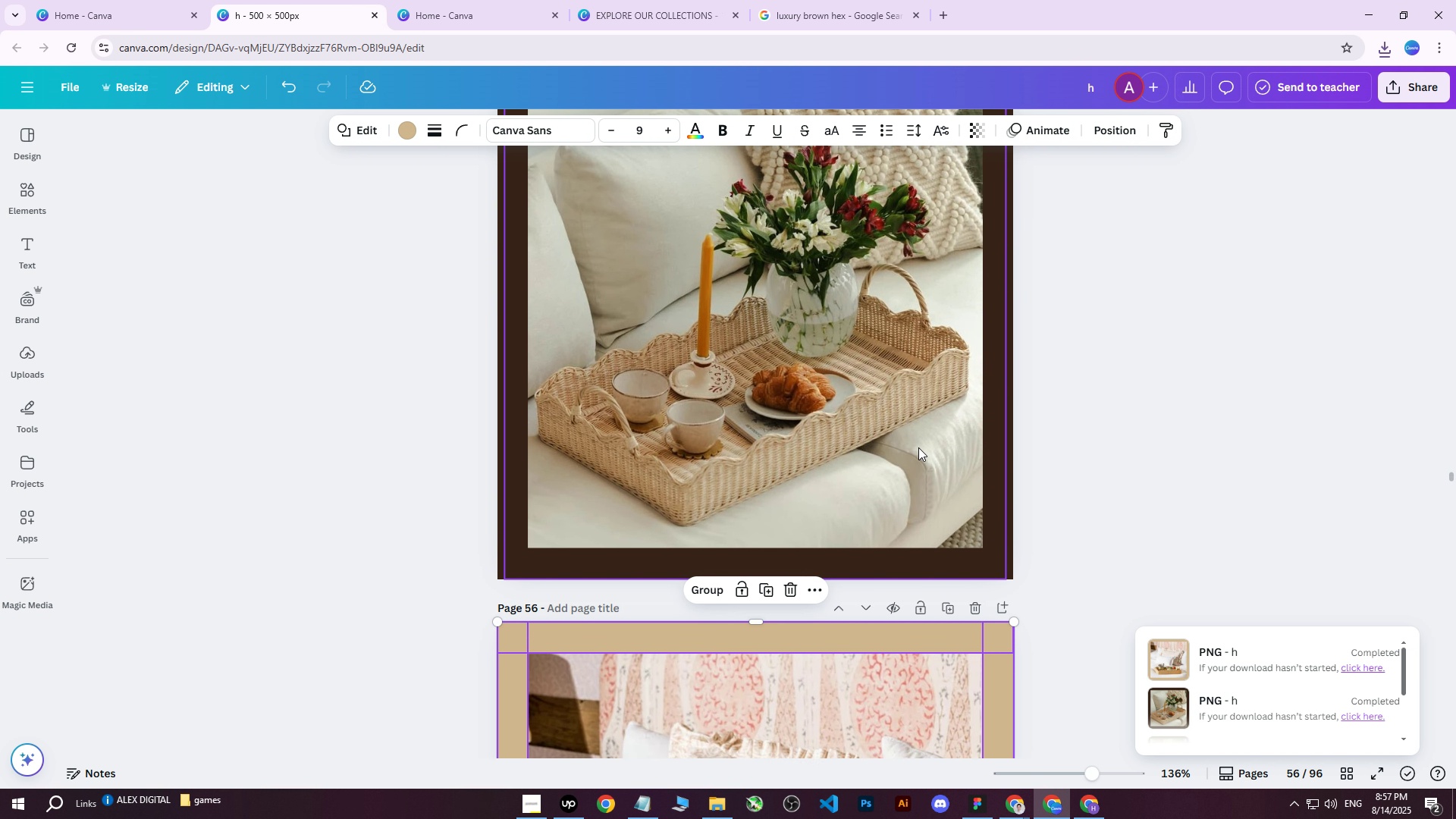 
scroll: coordinate [917, 451], scroll_direction: down, amount: 6.0
 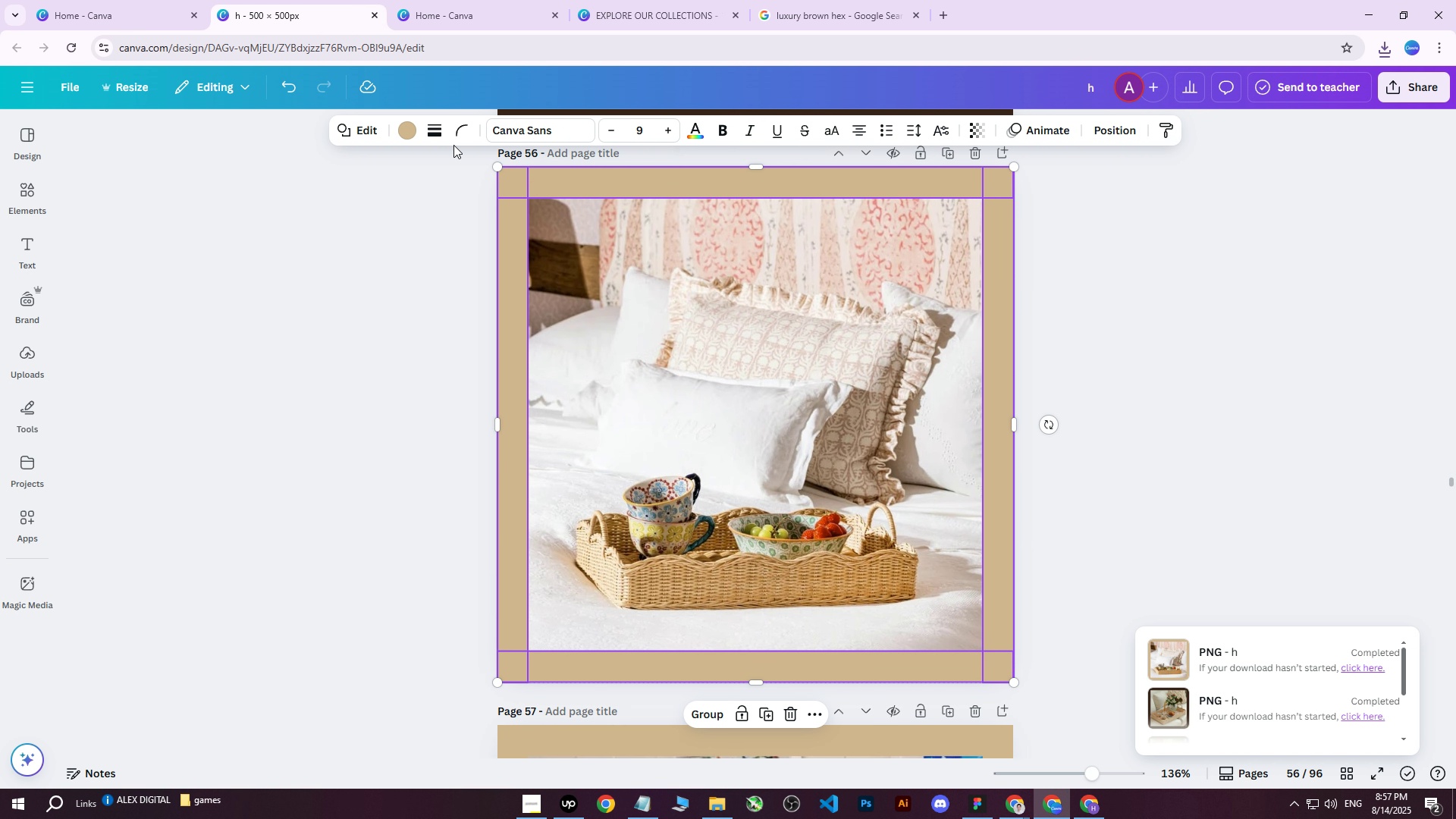 
left_click([407, 135])
 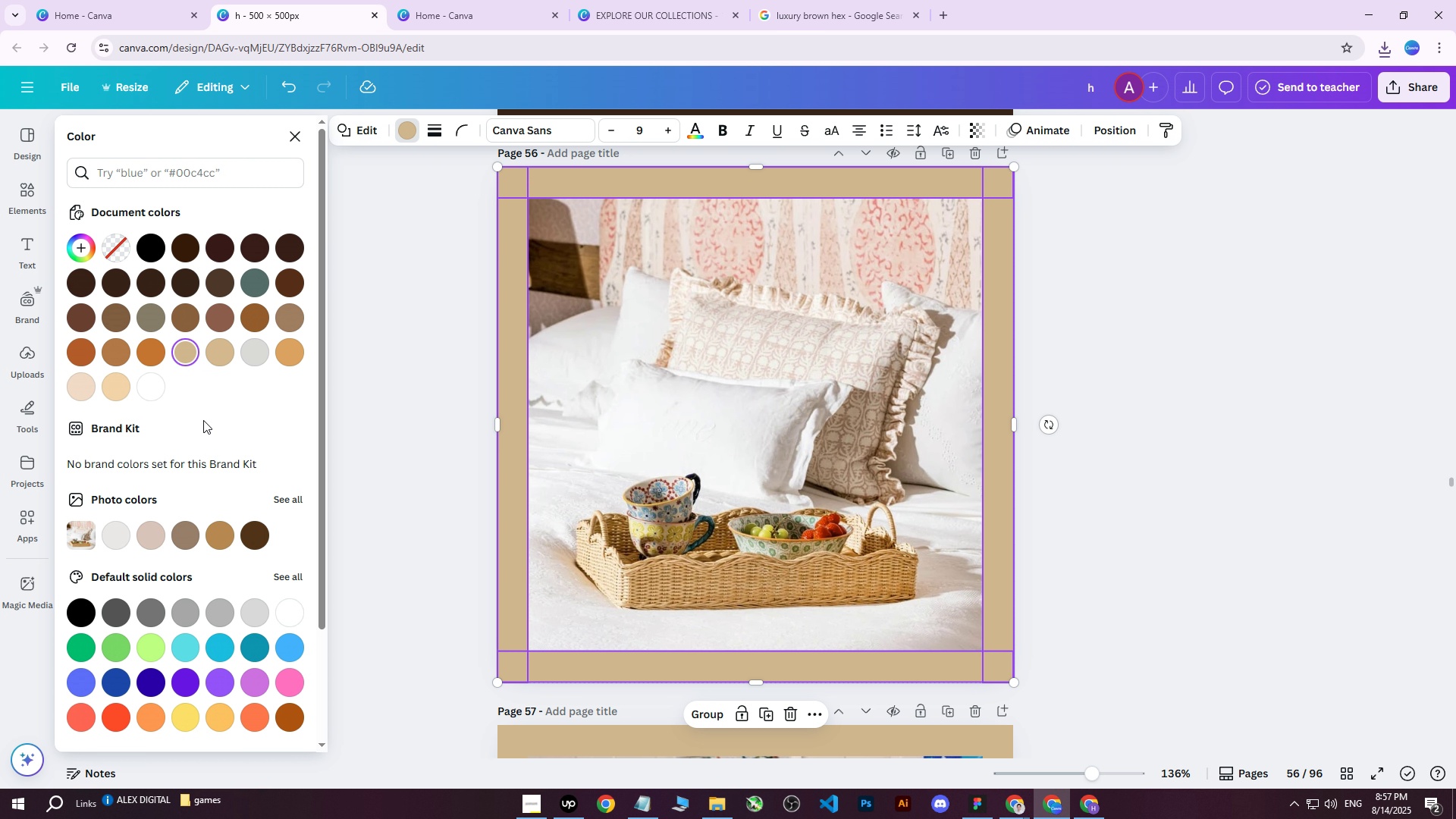 
double_click([189, 357])
 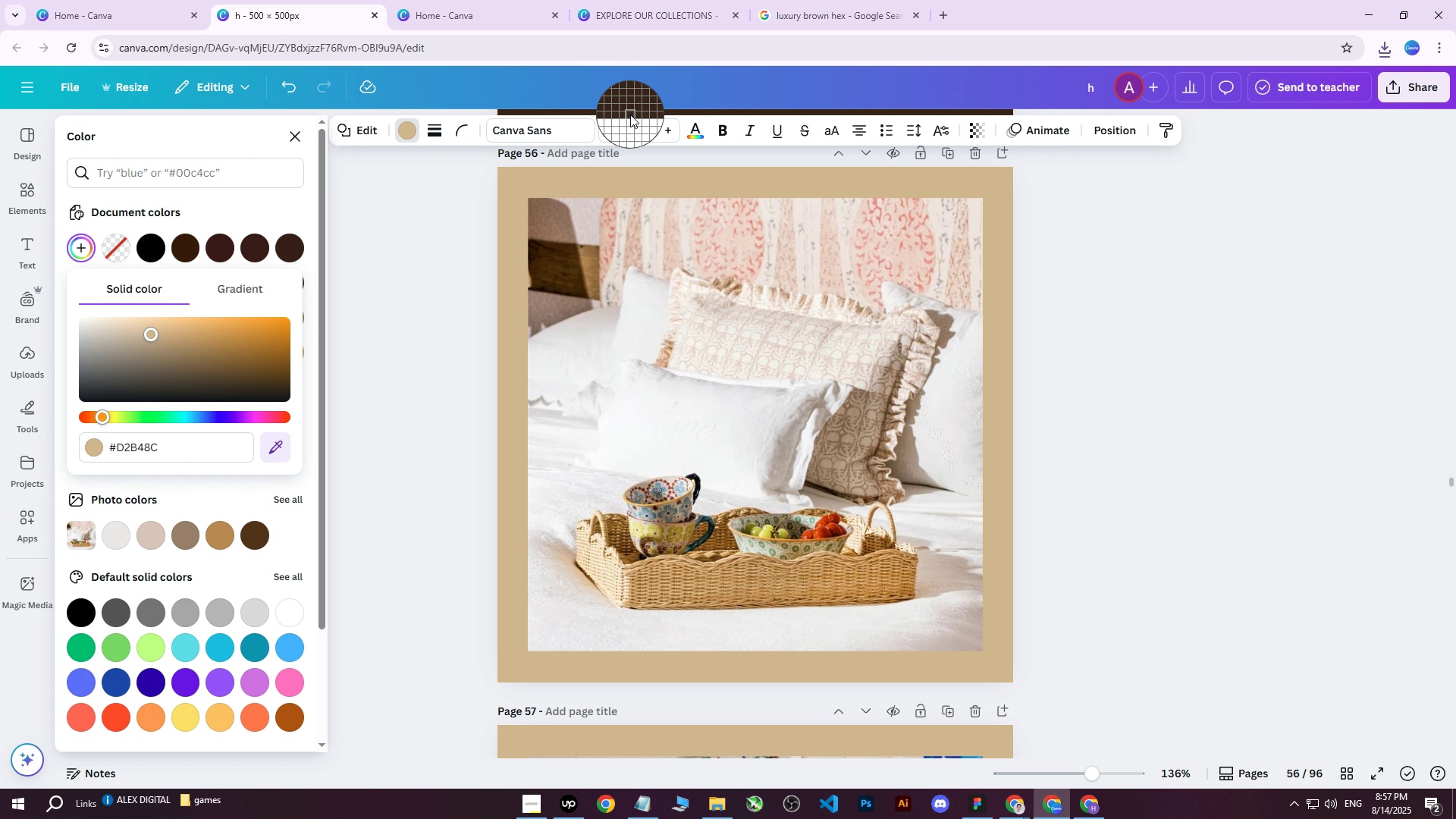 
left_click([631, 113])
 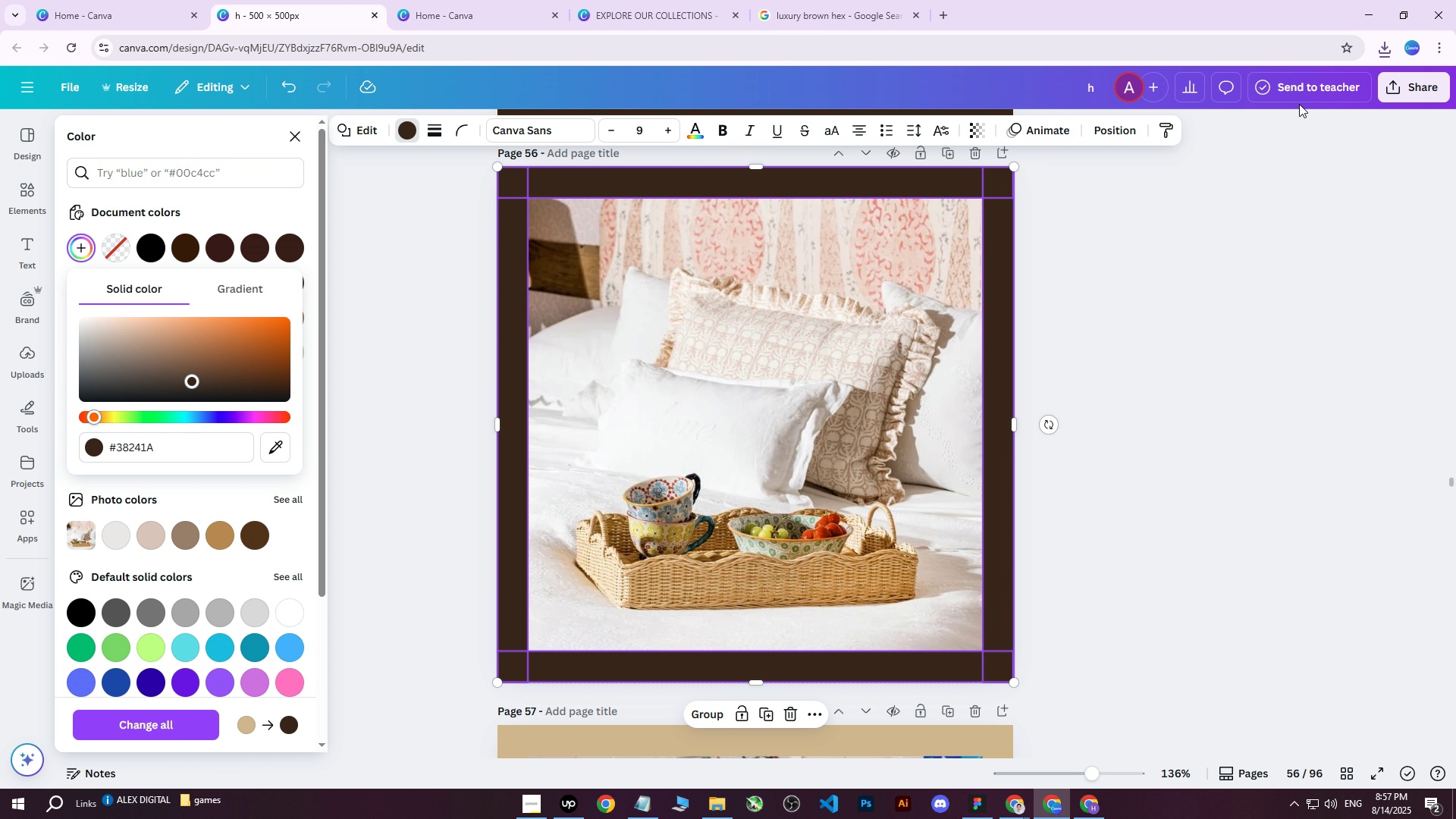 
left_click([1429, 89])
 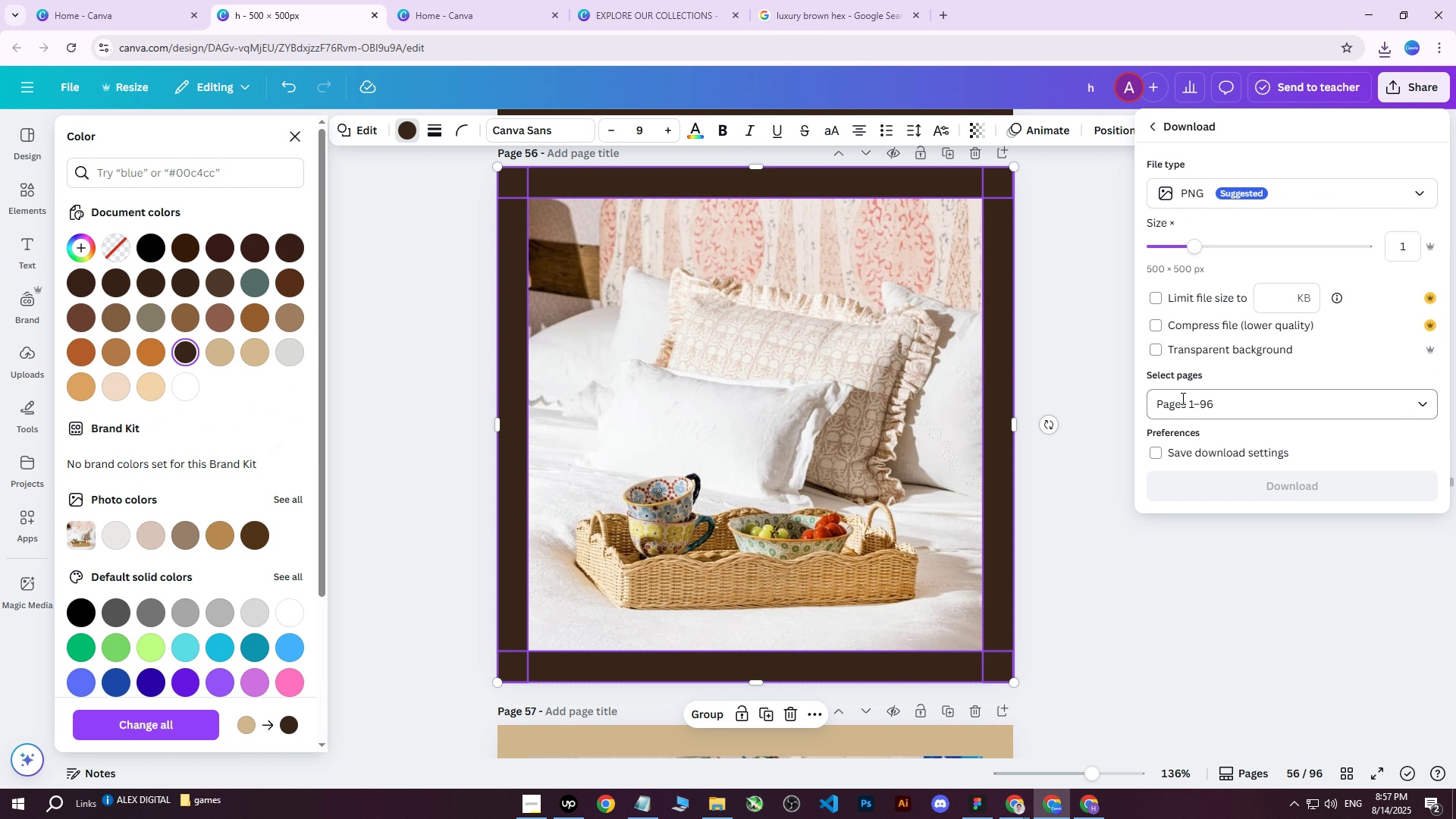 
double_click([1214, 404])
 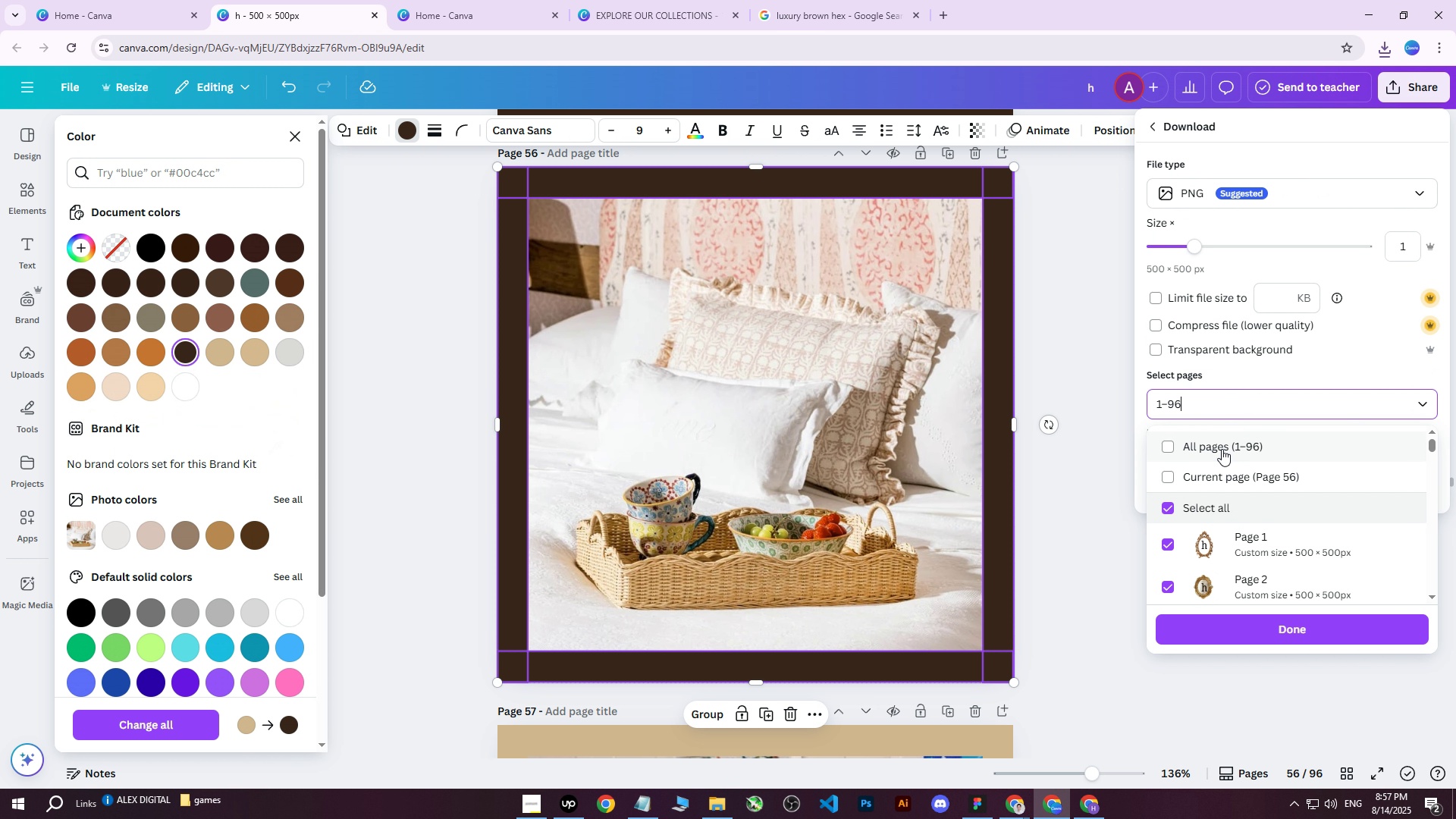 
triple_click([1222, 449])
 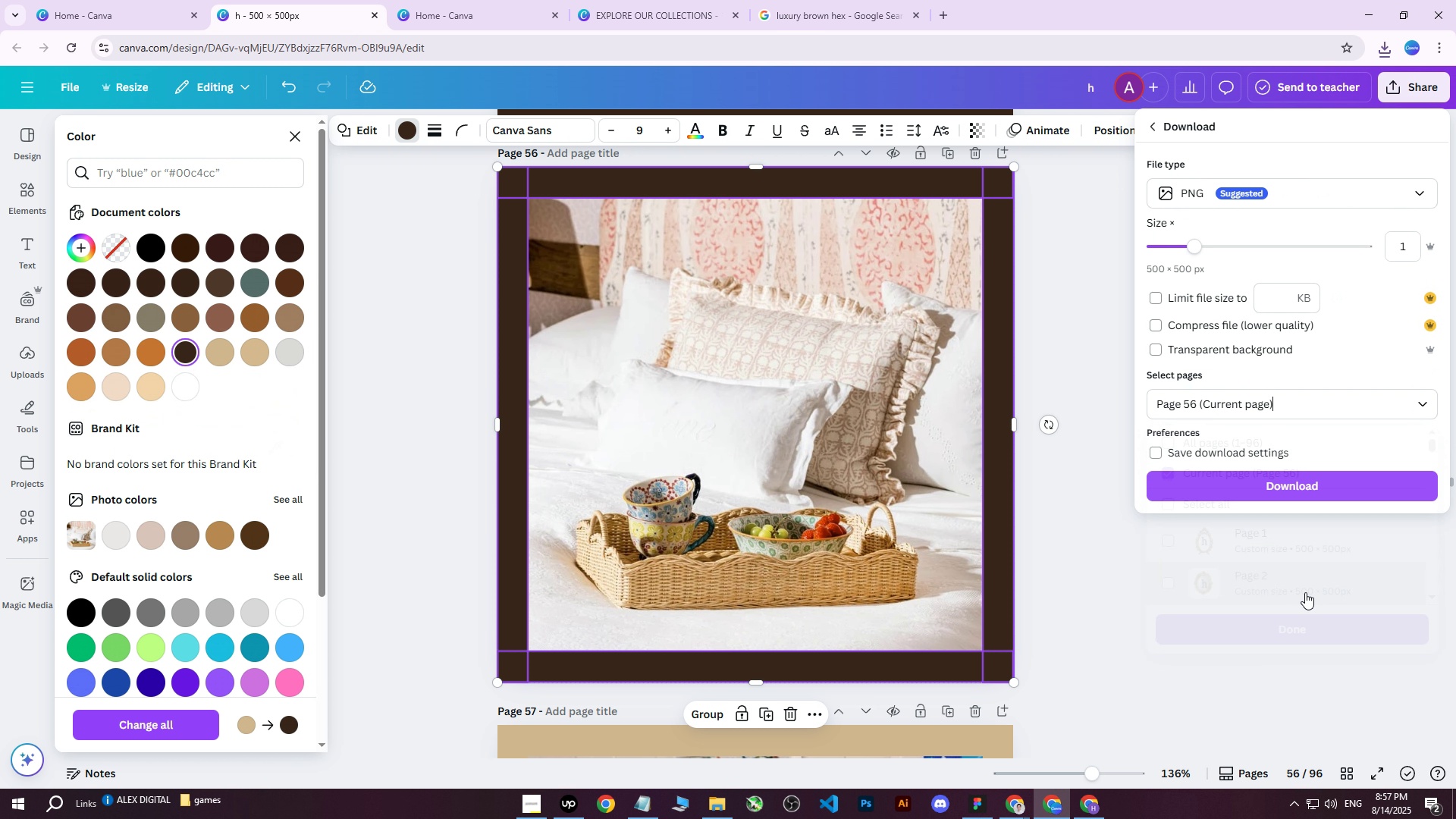 
triple_click([1292, 488])
 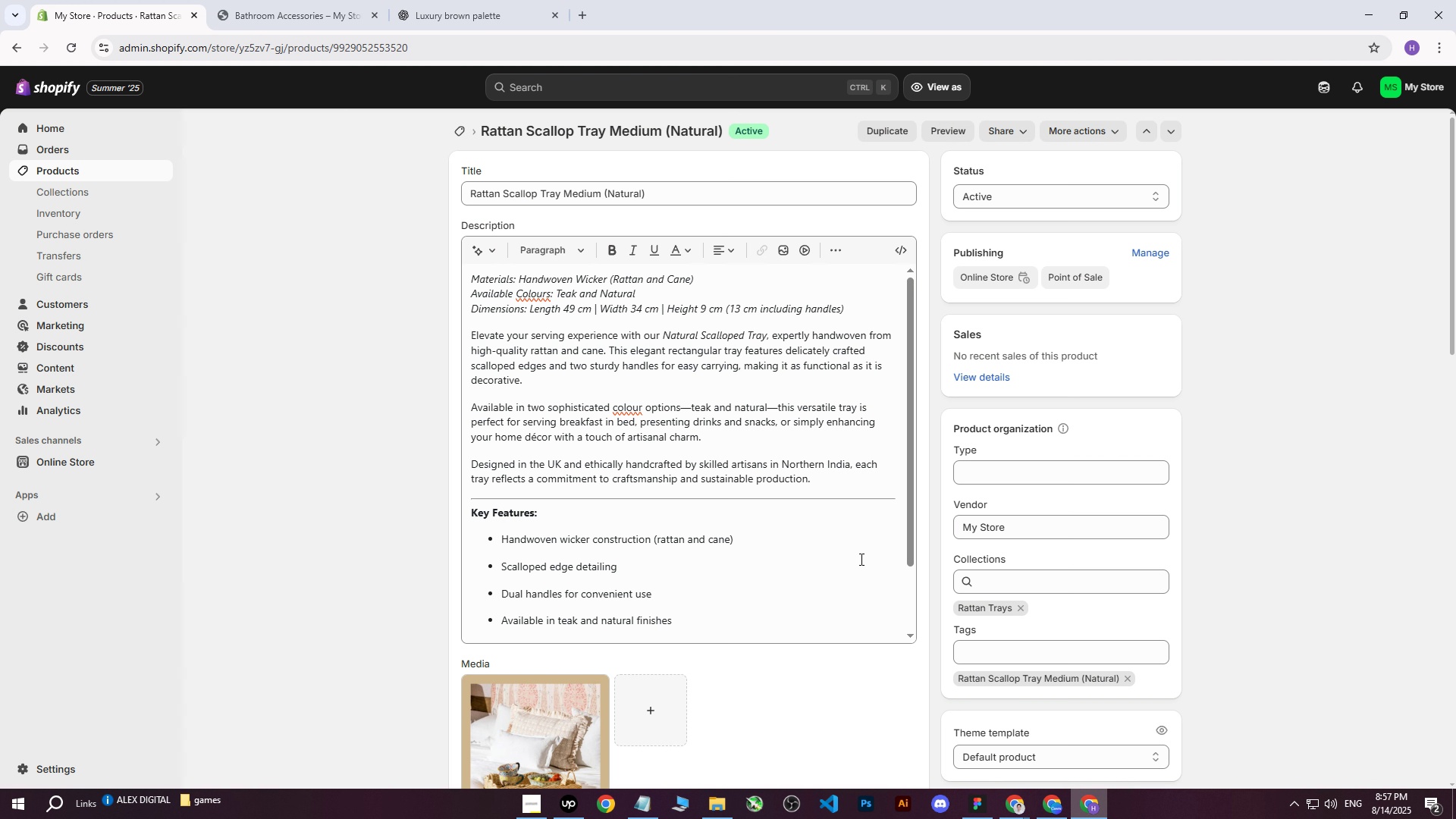 
scroll: coordinate [442, 450], scroll_direction: down, amount: 7.0
 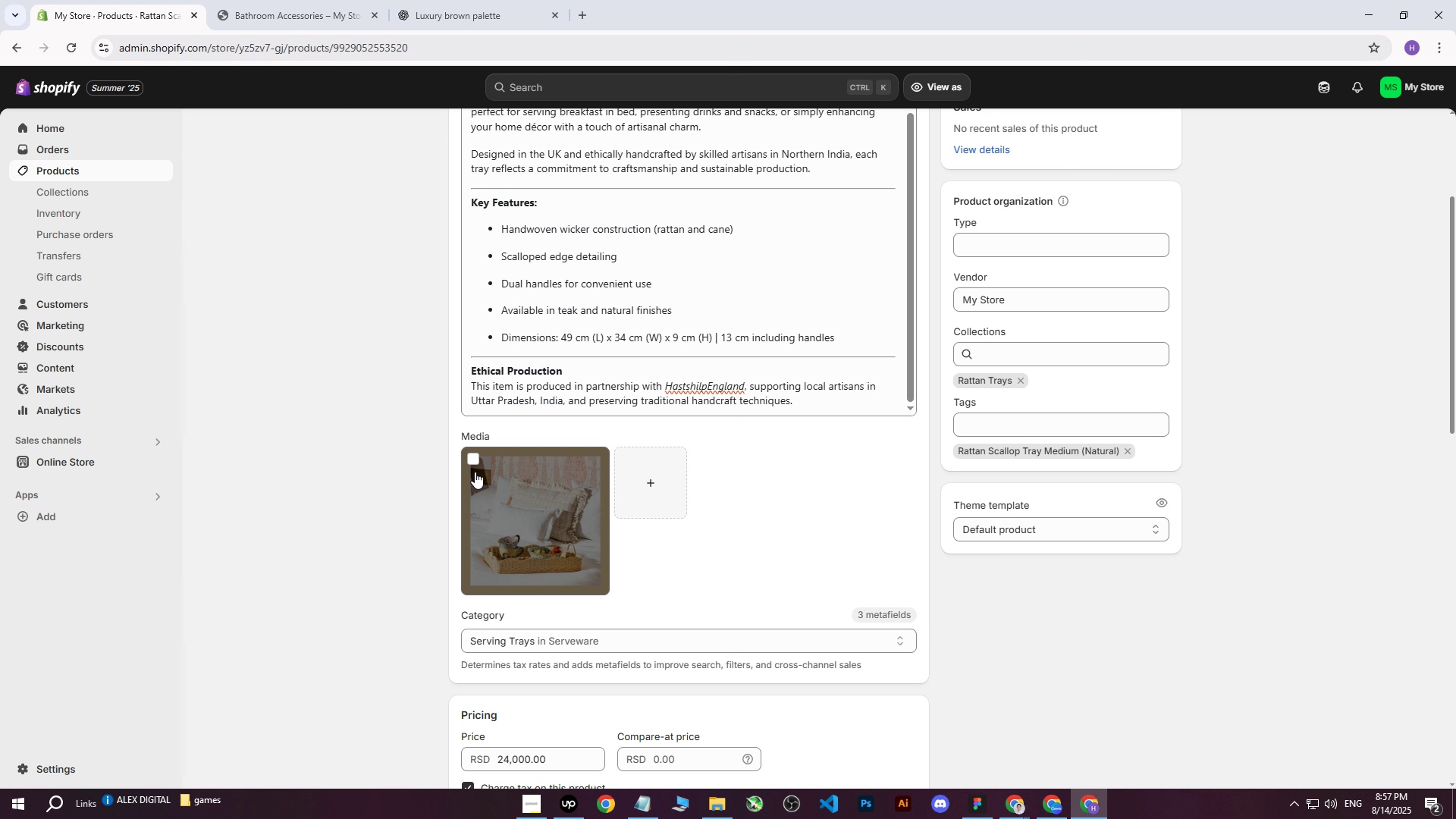 
left_click([475, 462])
 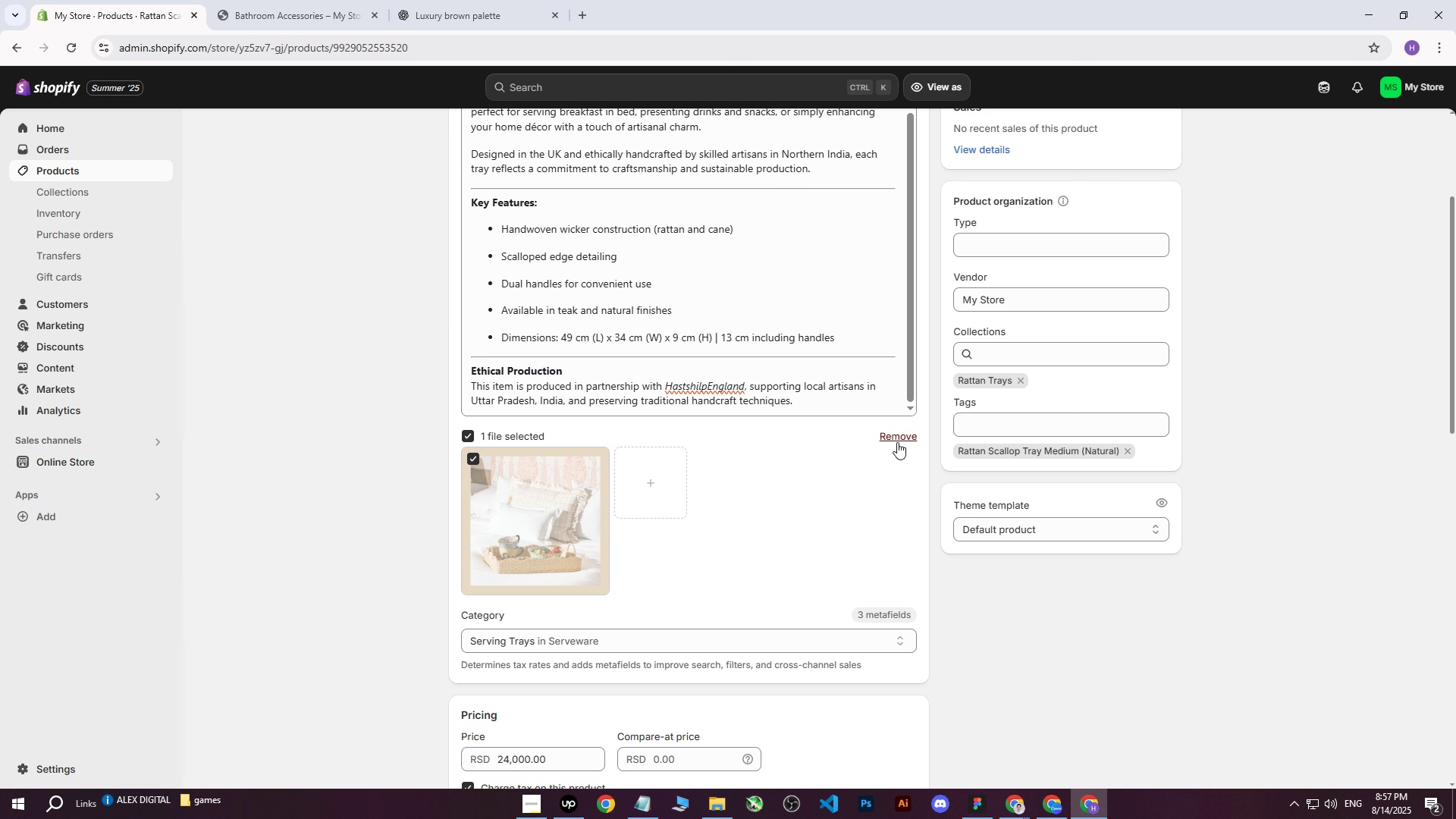 
left_click([902, 439])
 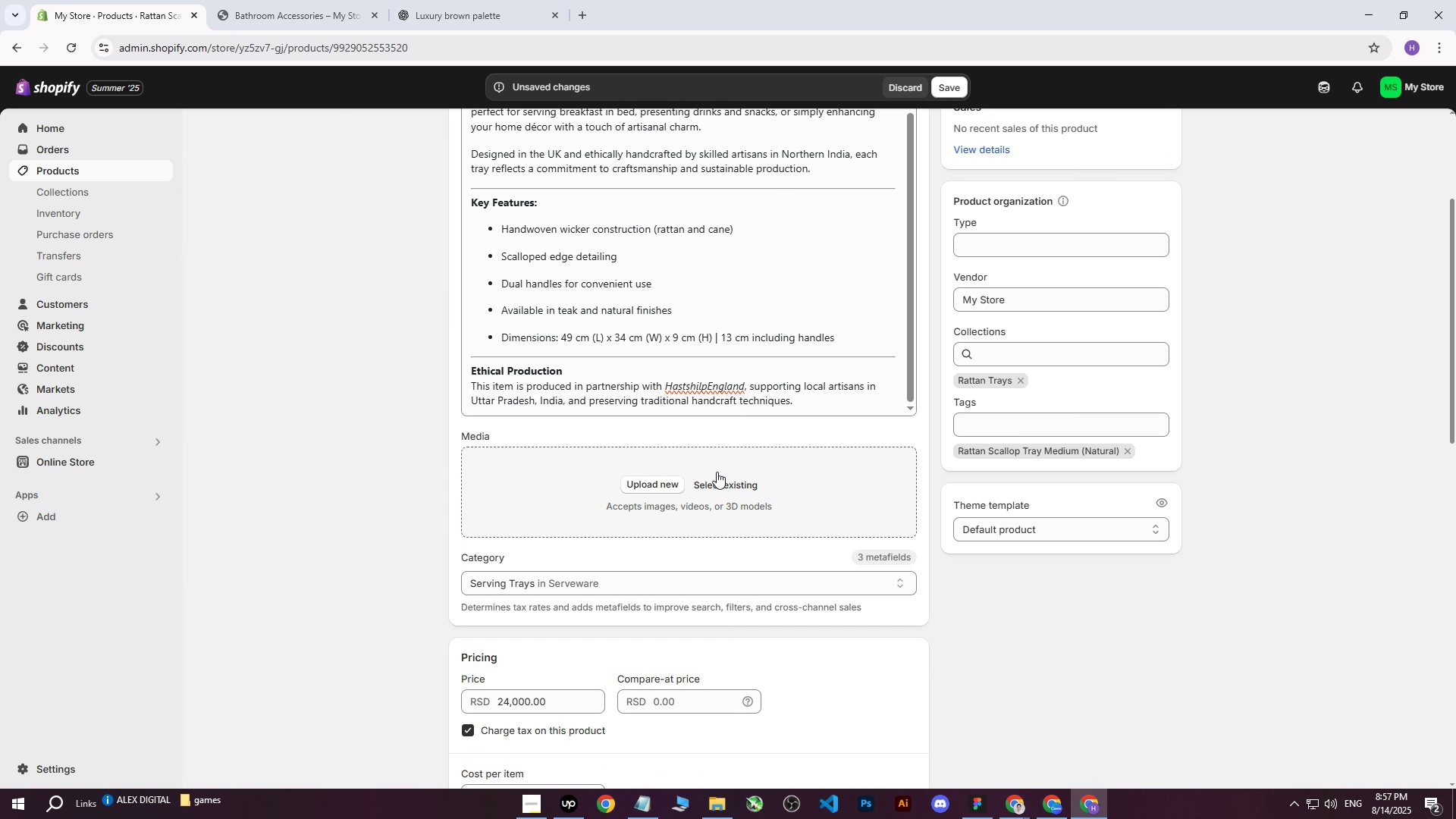 
left_click([647, 482])
 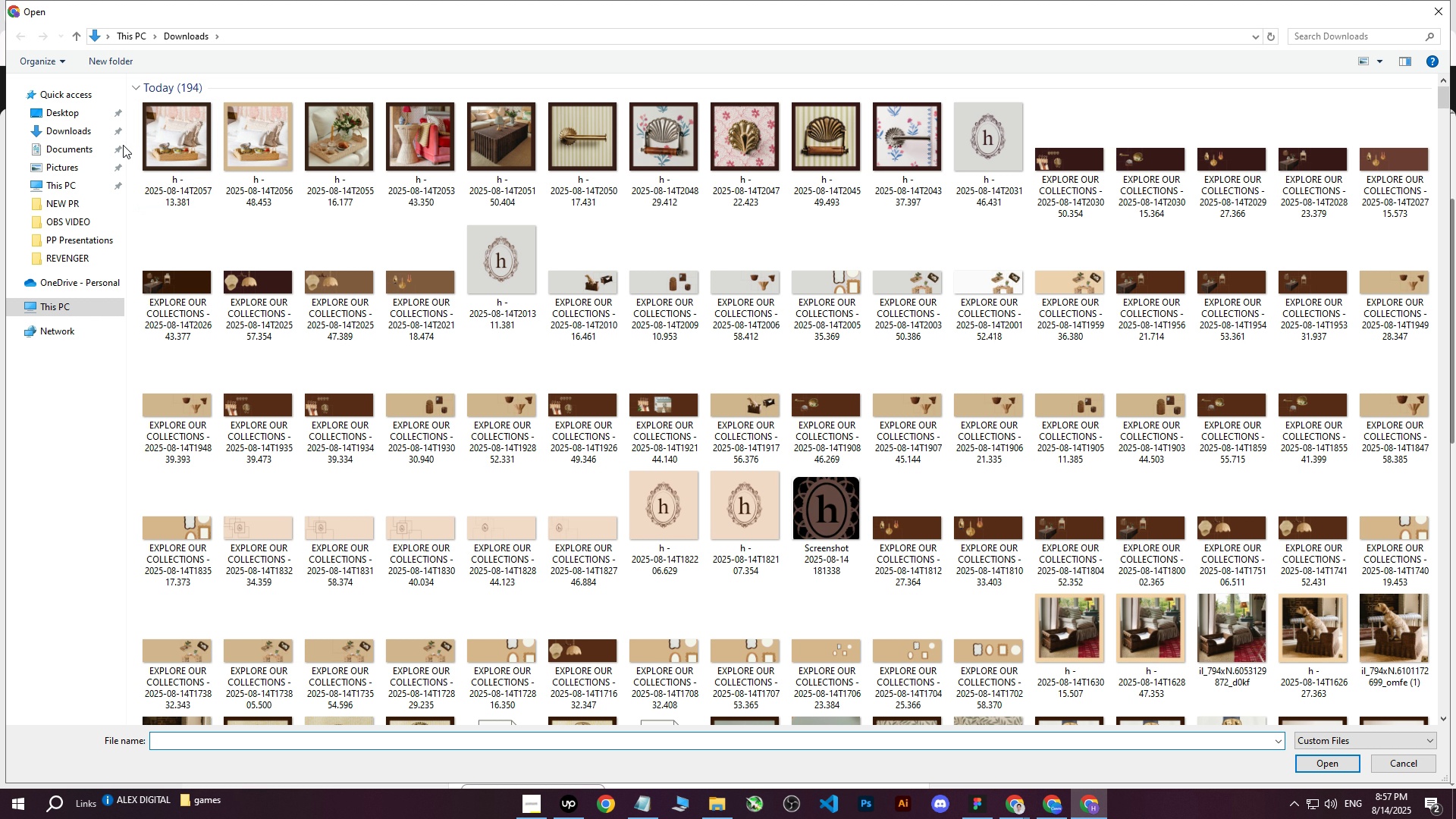 
left_click([178, 133])
 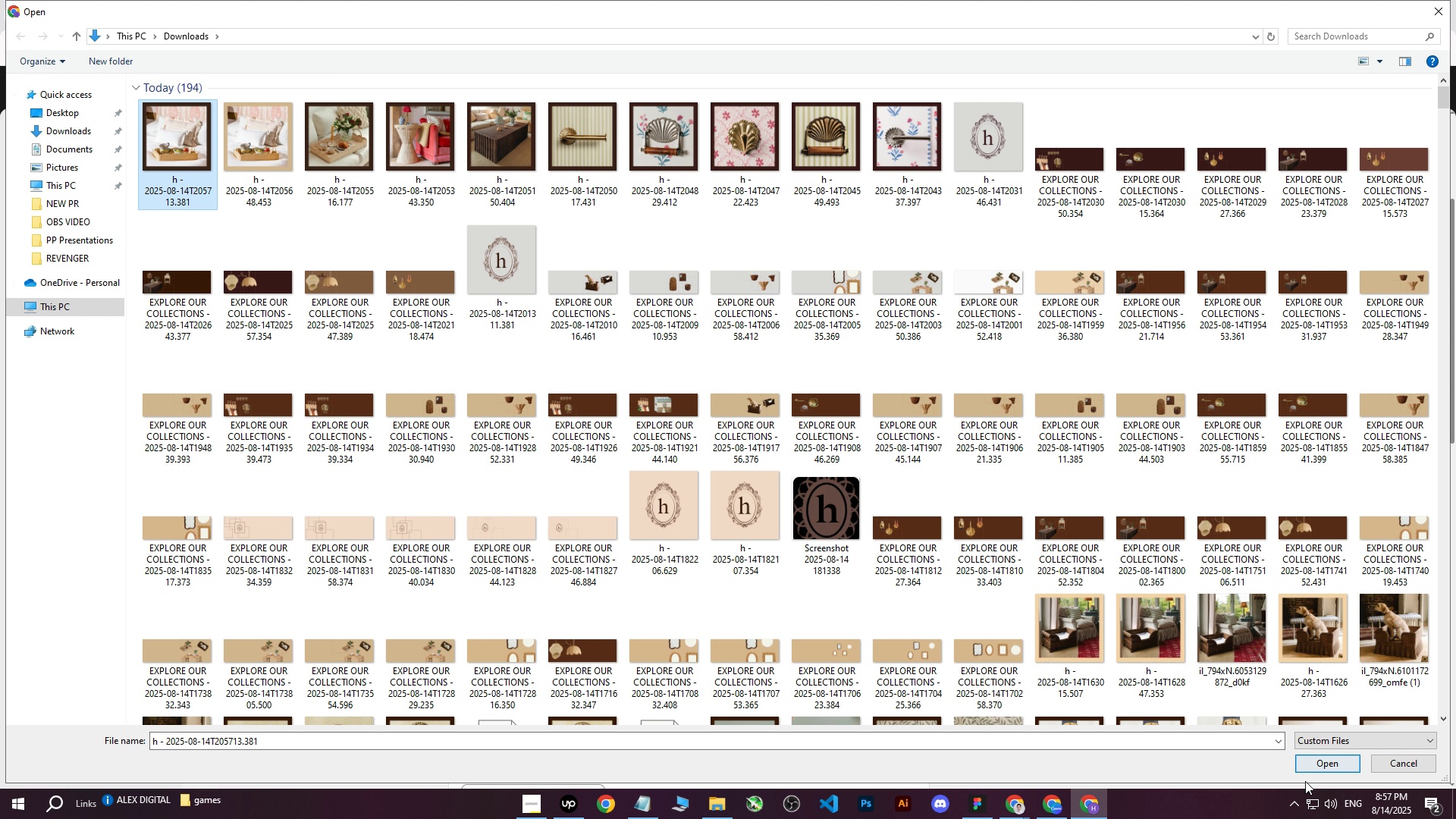 
left_click([1315, 766])
 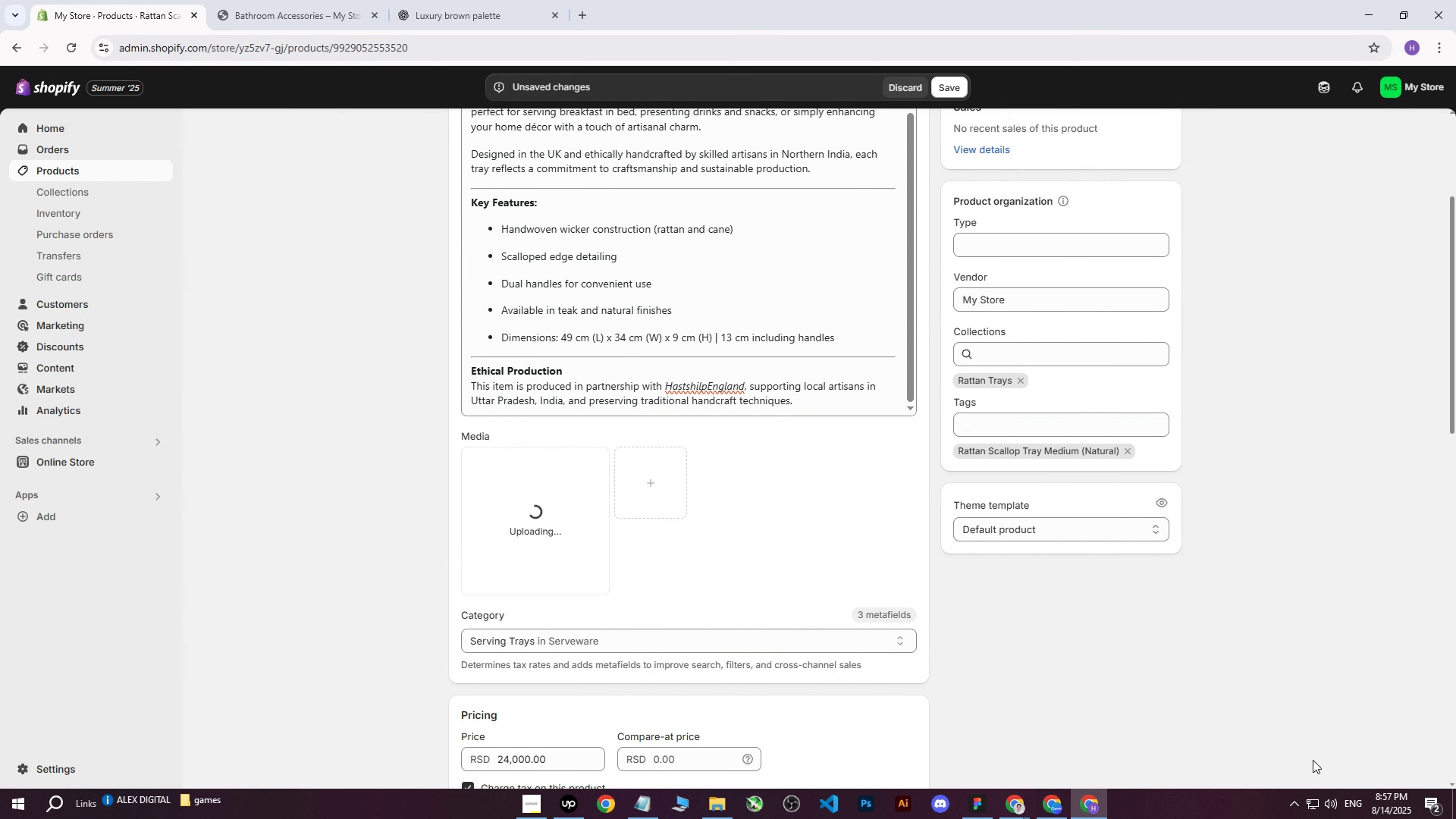 
mouse_move([1294, 748])
 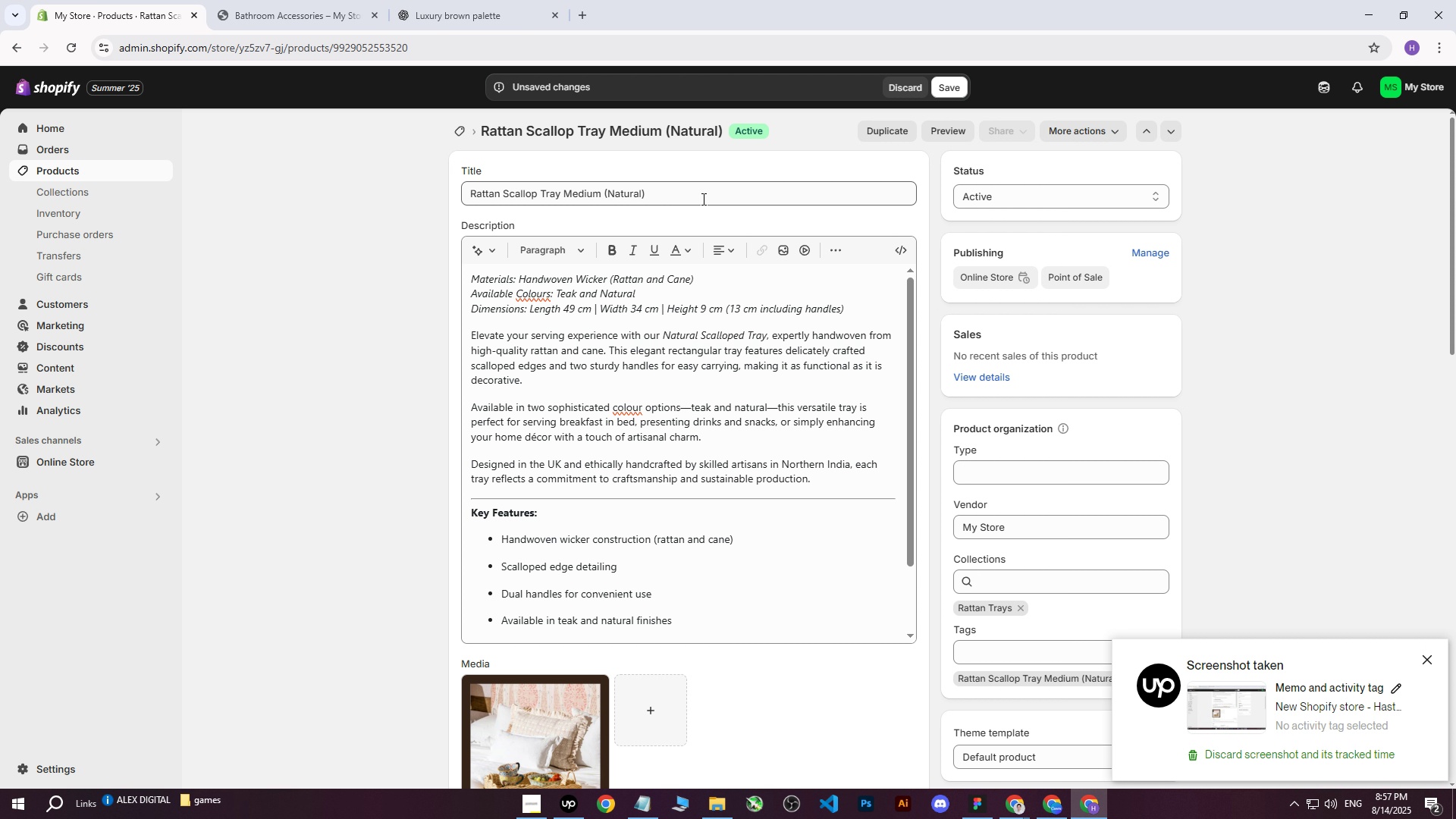 
scroll: coordinate [622, 231], scroll_direction: up, amount: 13.0
 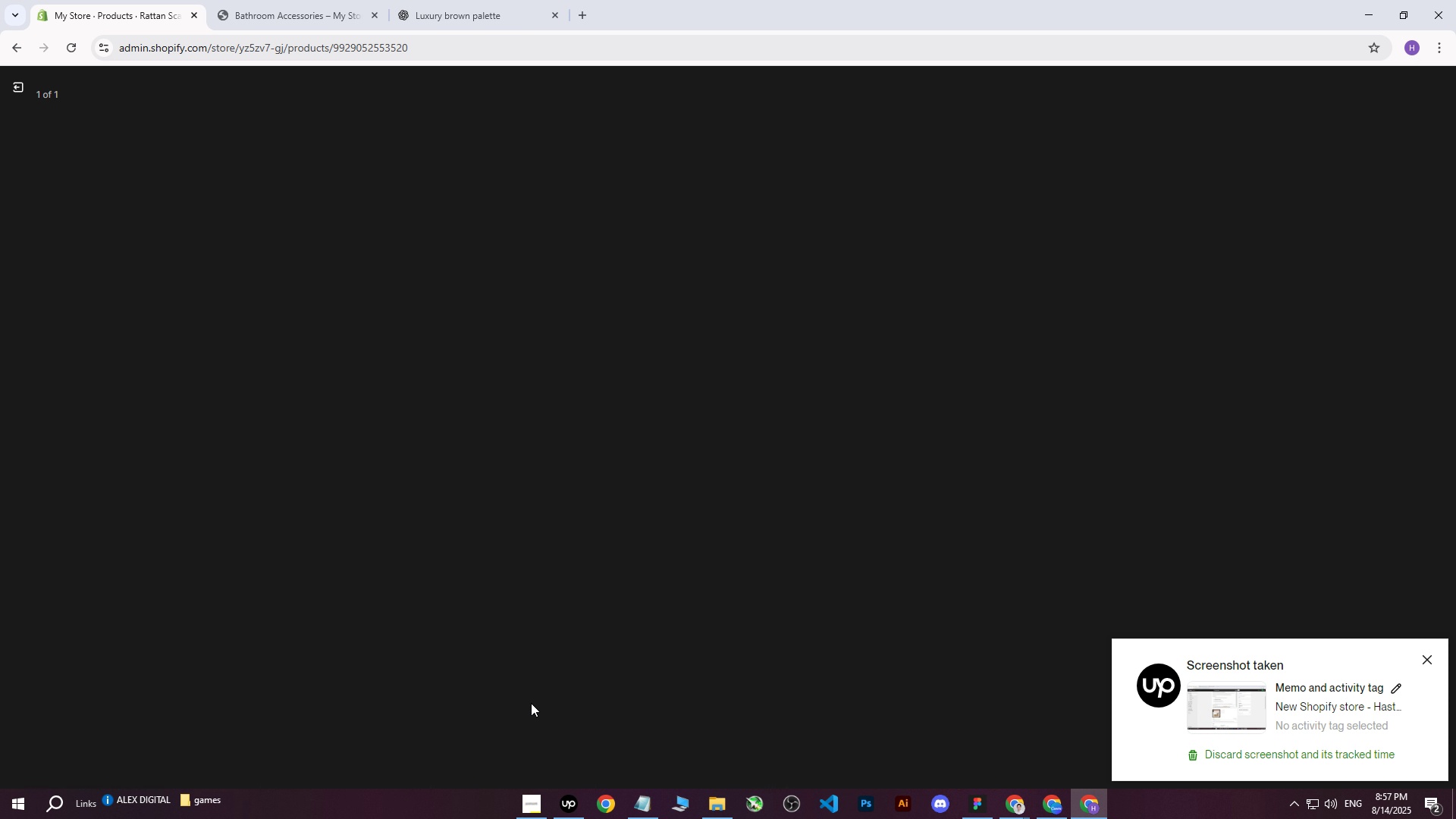 
left_click_drag(start_coordinate=[702, 199], to_coordinate=[470, 195])
 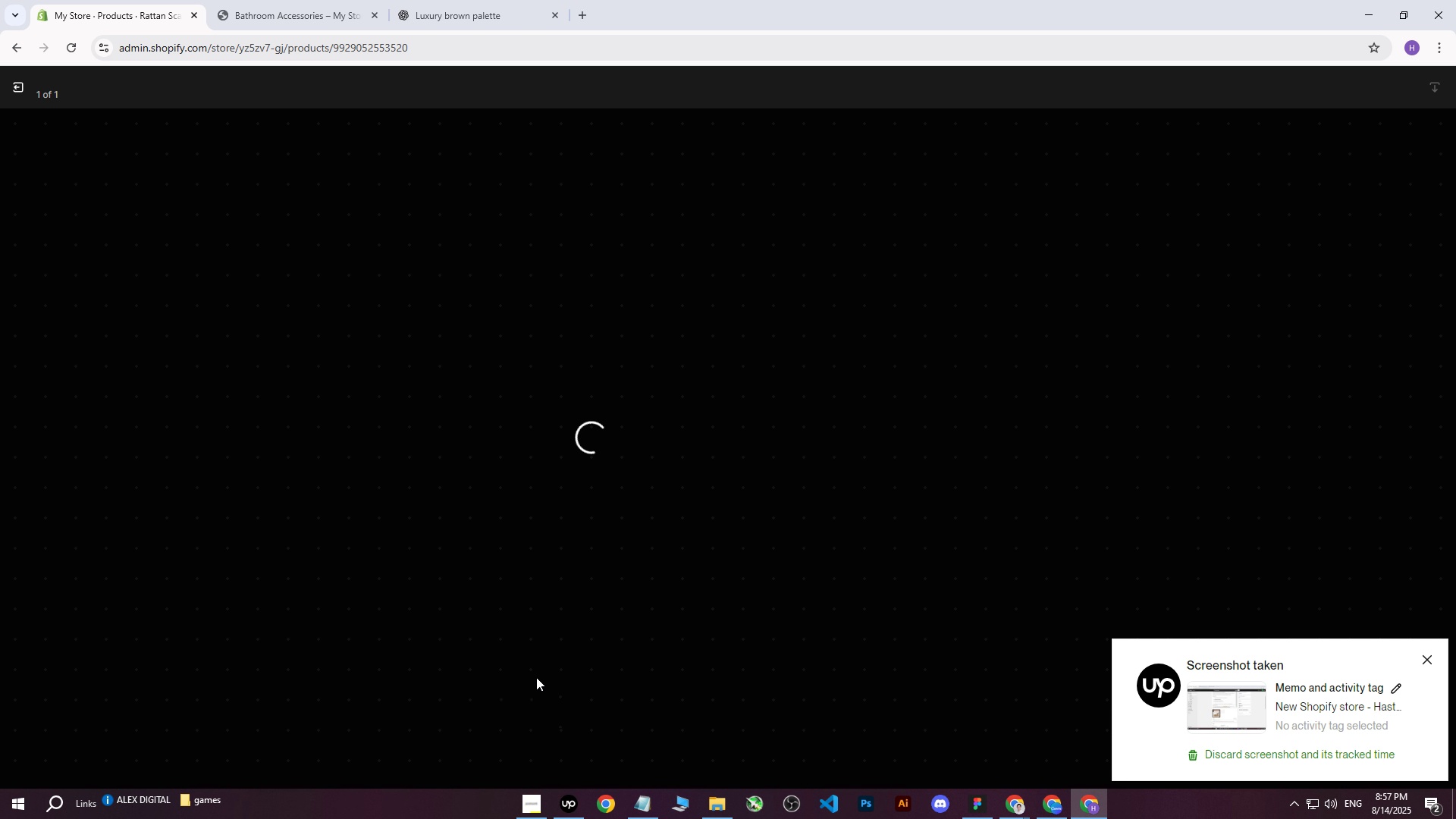 
key(Control+ControlLeft)
 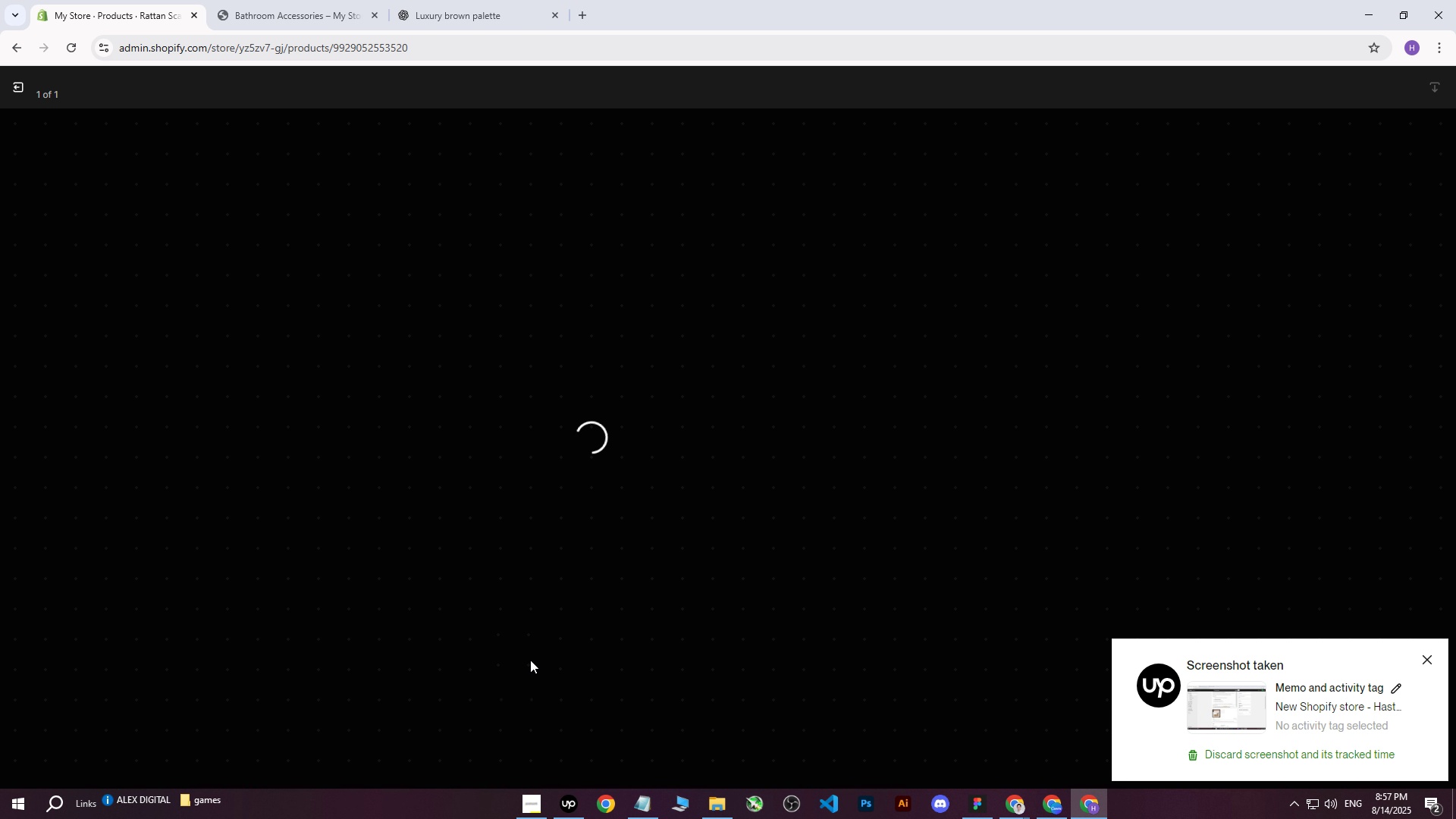 
key(Control+C)
 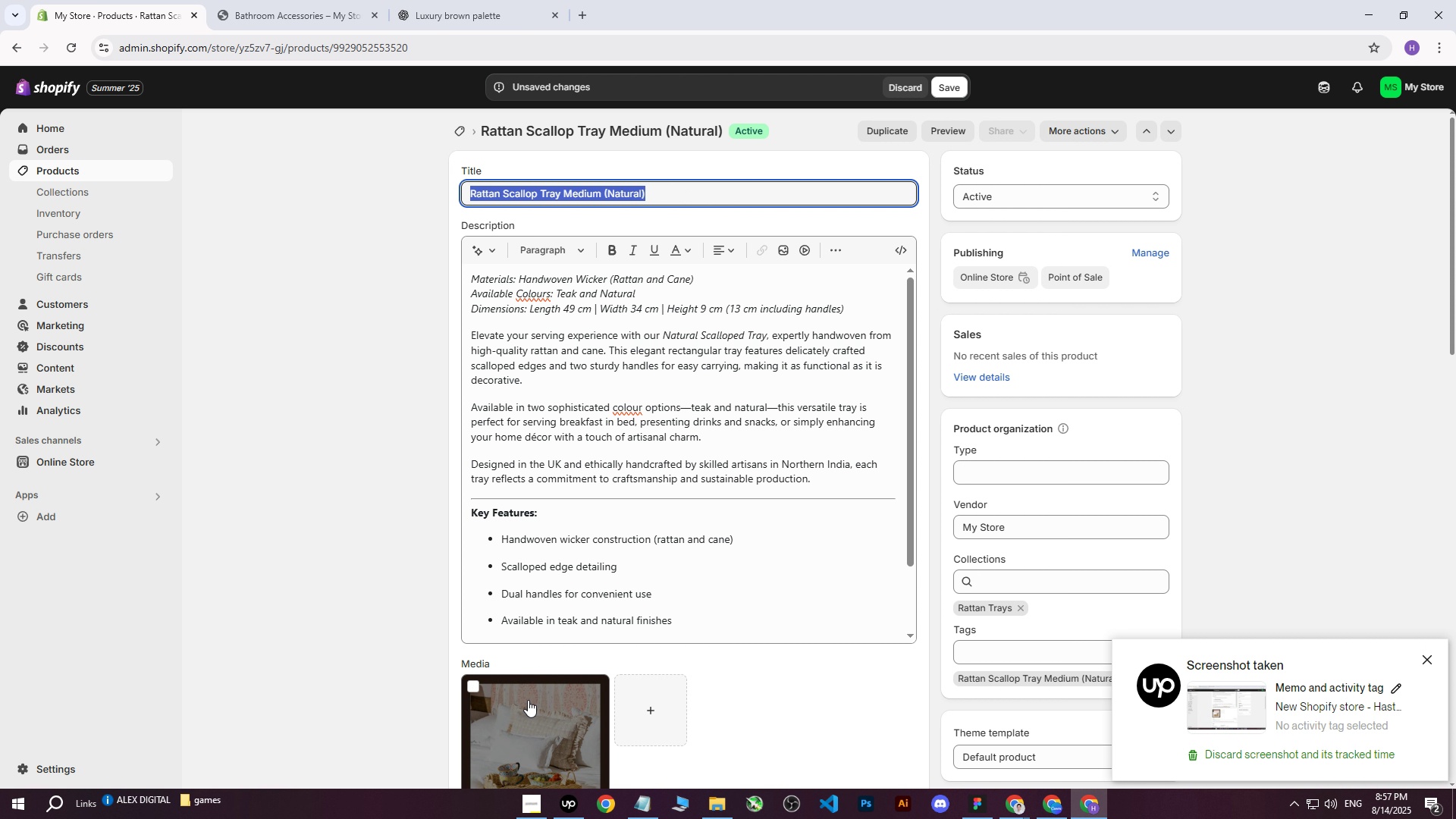 
left_click([528, 700])
 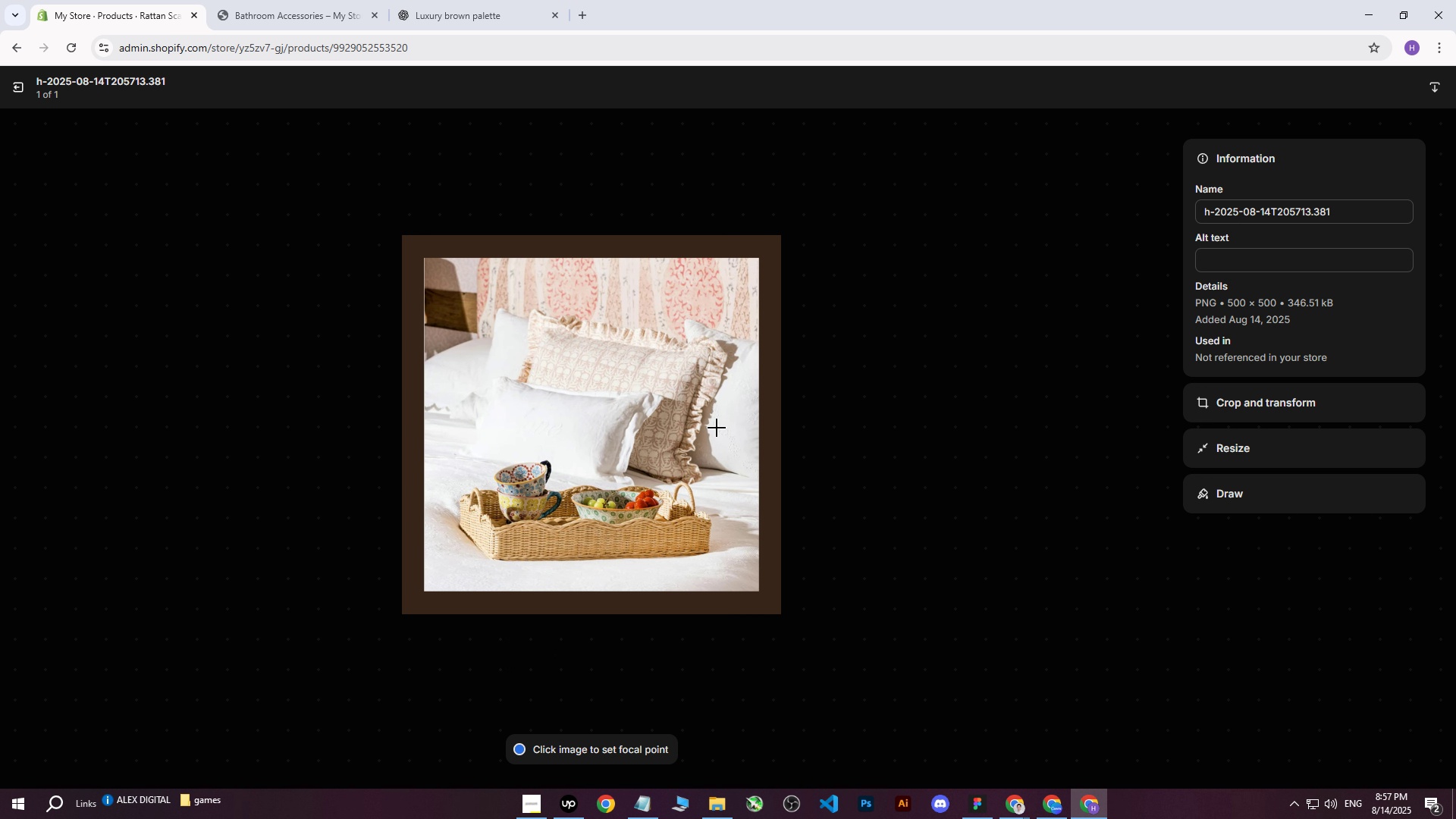 
wait(5.52)
 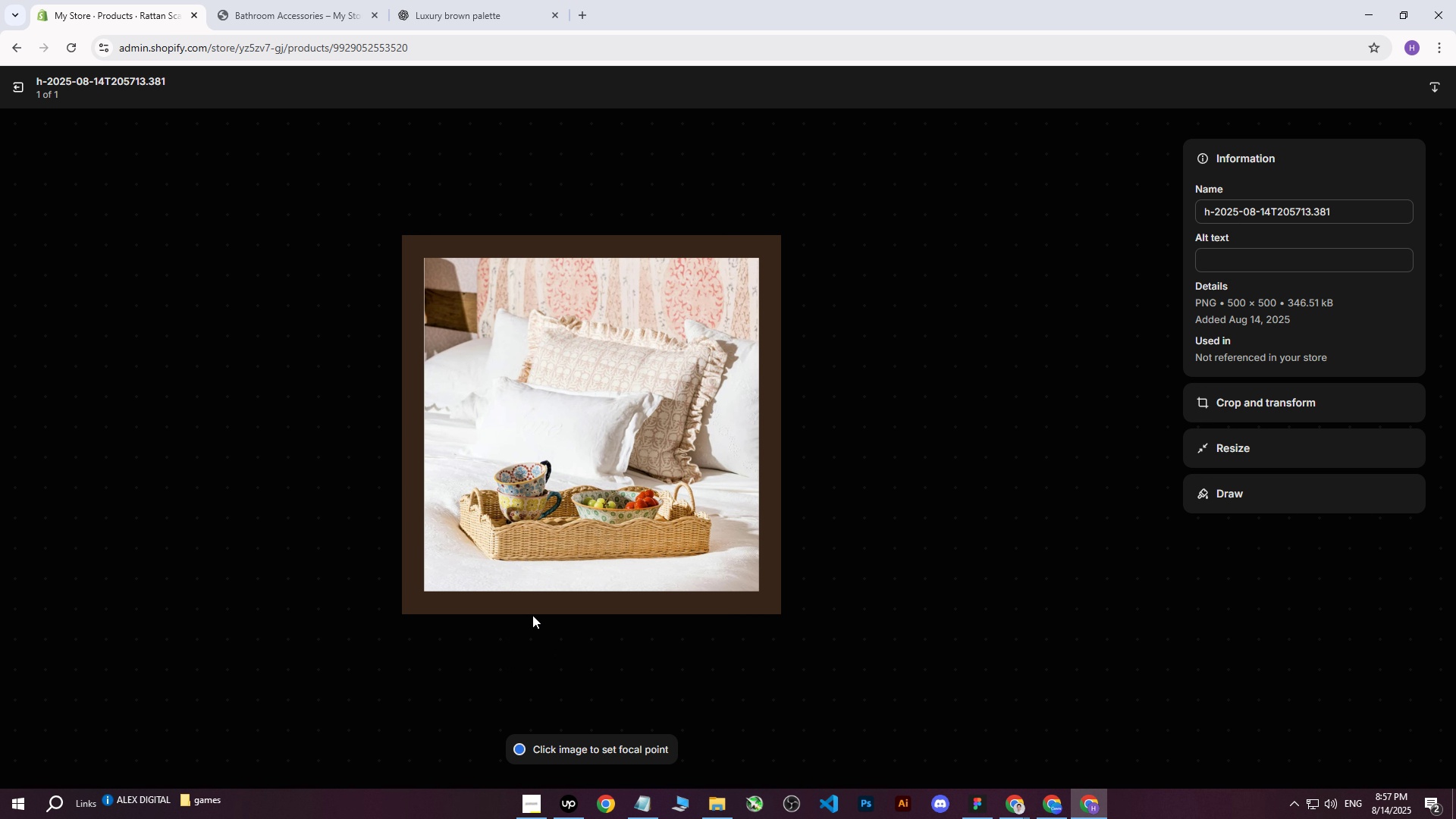 
left_click([1241, 258])
 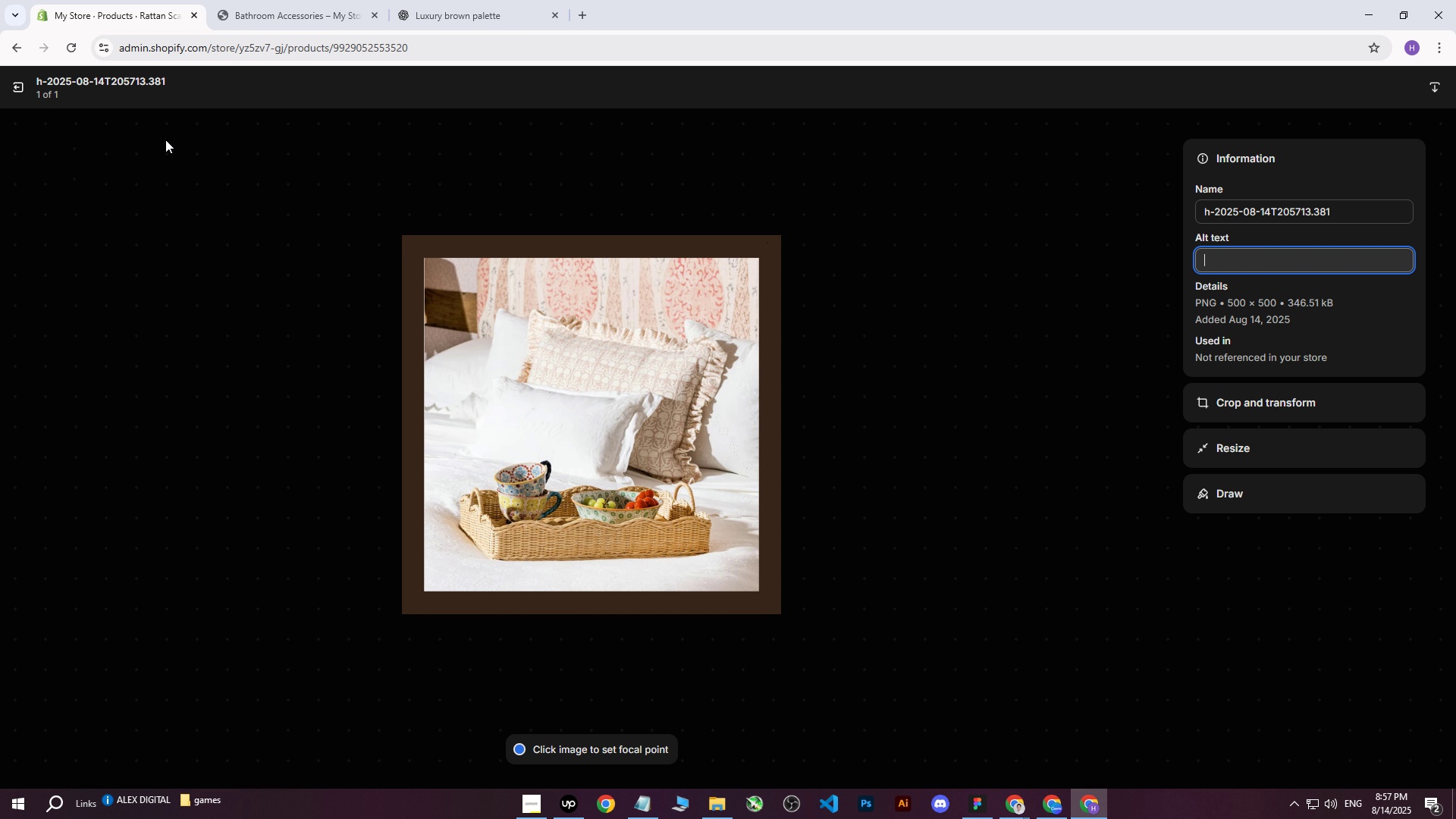 
left_click([25, 96])
 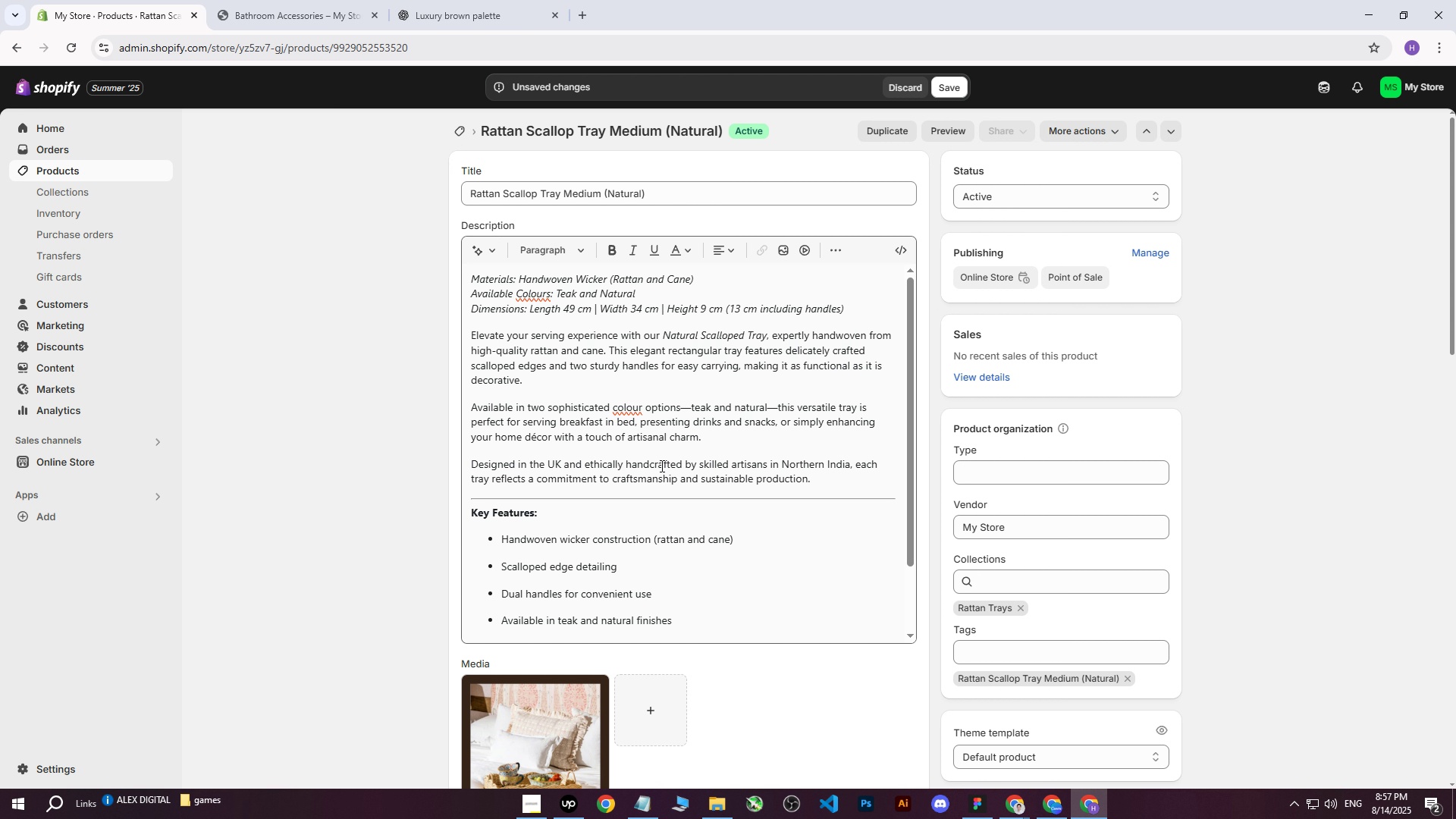 
scroll: coordinate [726, 508], scroll_direction: down, amount: 10.0
 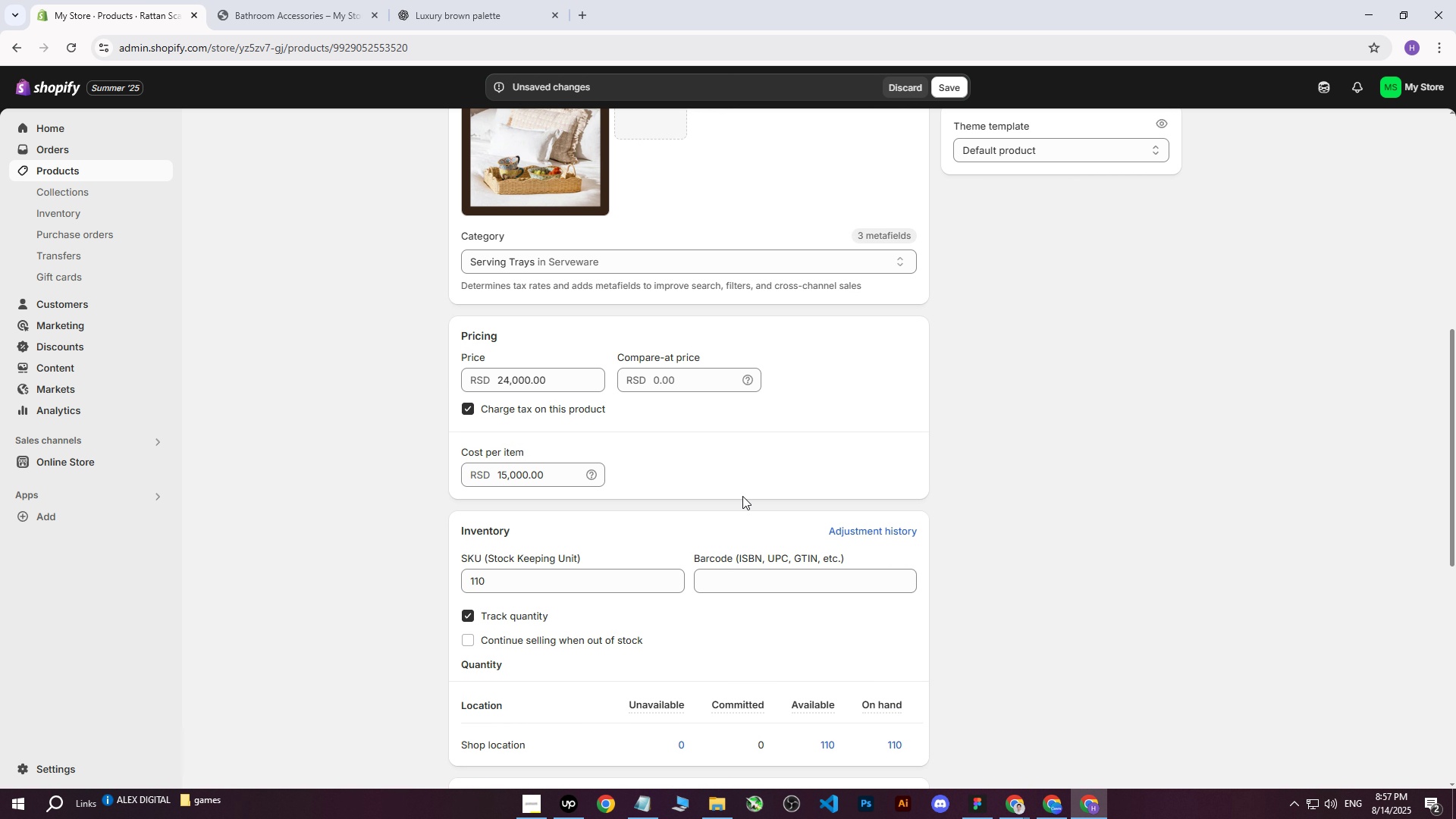 
scroll: coordinate [551, 518], scroll_direction: up, amount: 10.0
 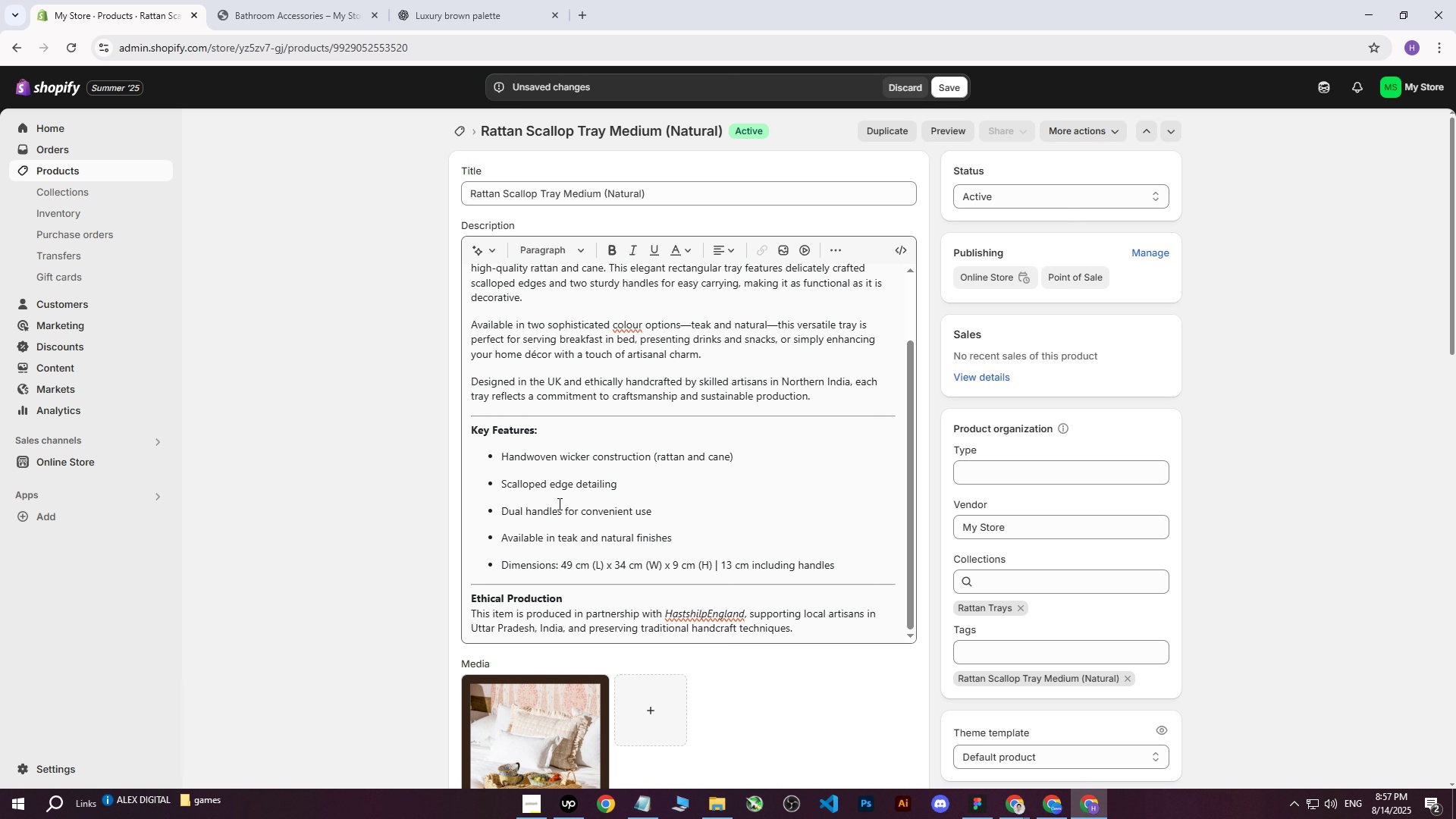 
scroll: coordinate [850, 620], scroll_direction: down, amount: 4.0
 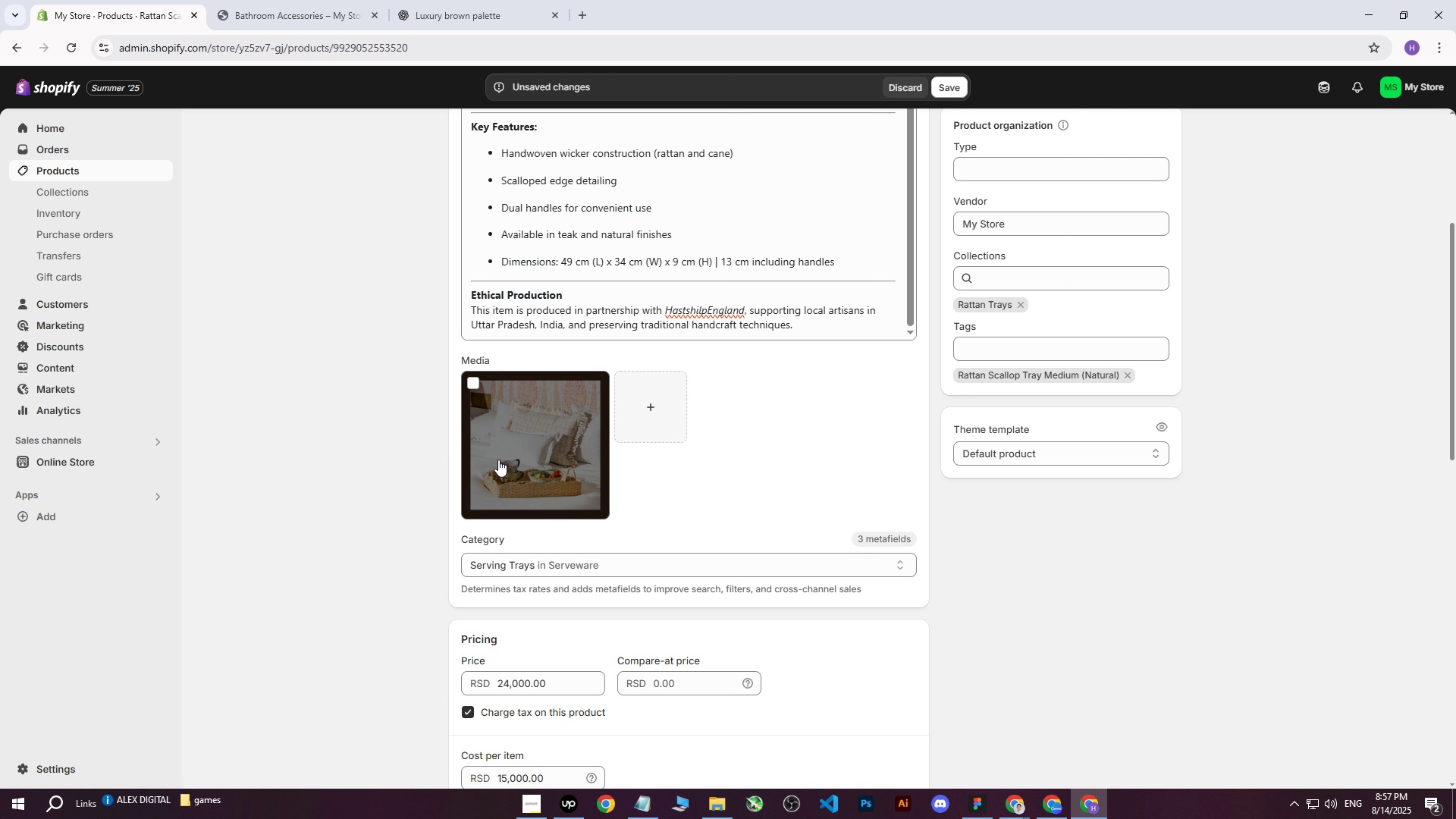 
left_click([500, 459])
 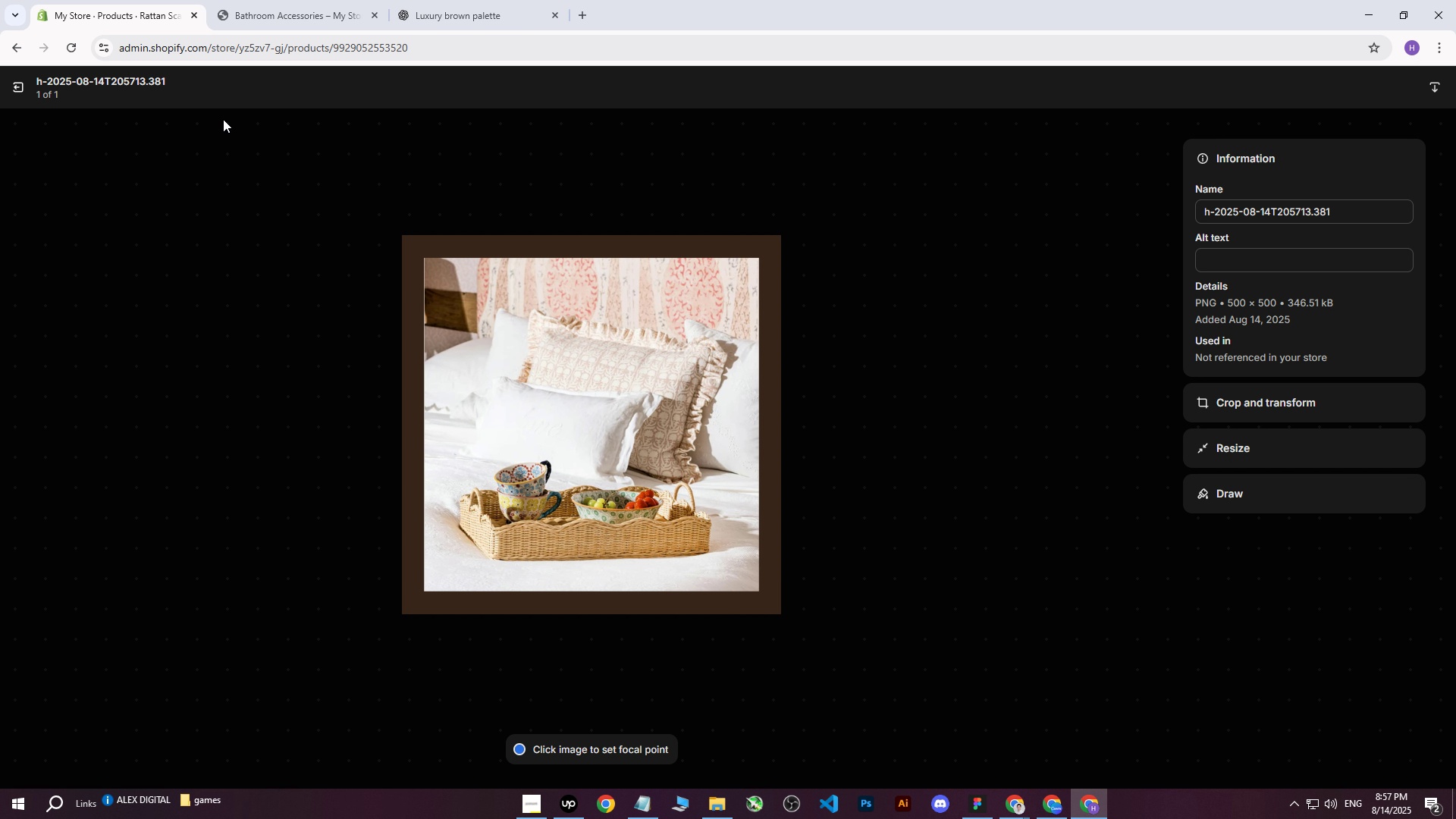 
left_click([14, 83])
 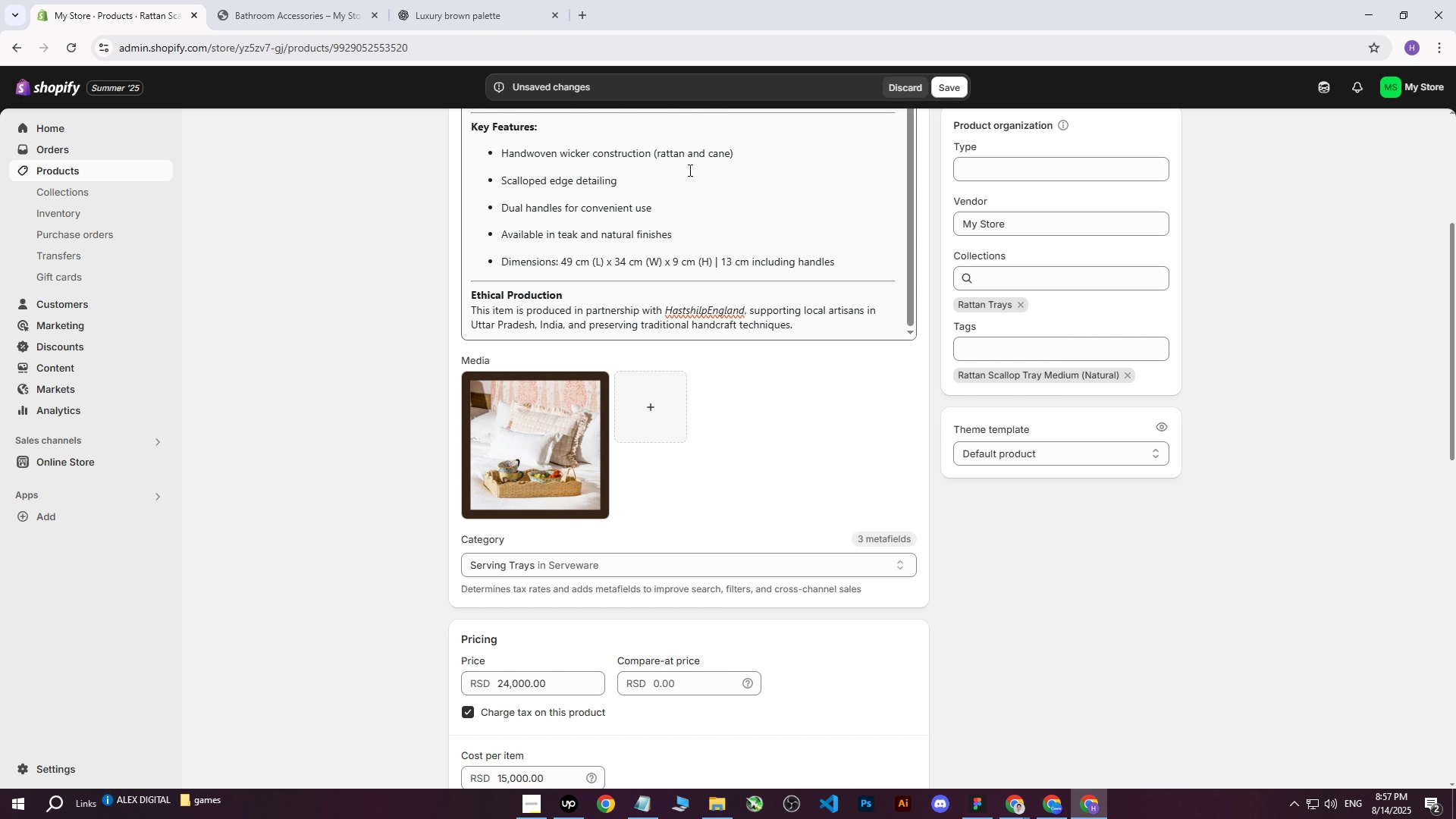 
scroll: coordinate [661, 222], scroll_direction: up, amount: 11.0
 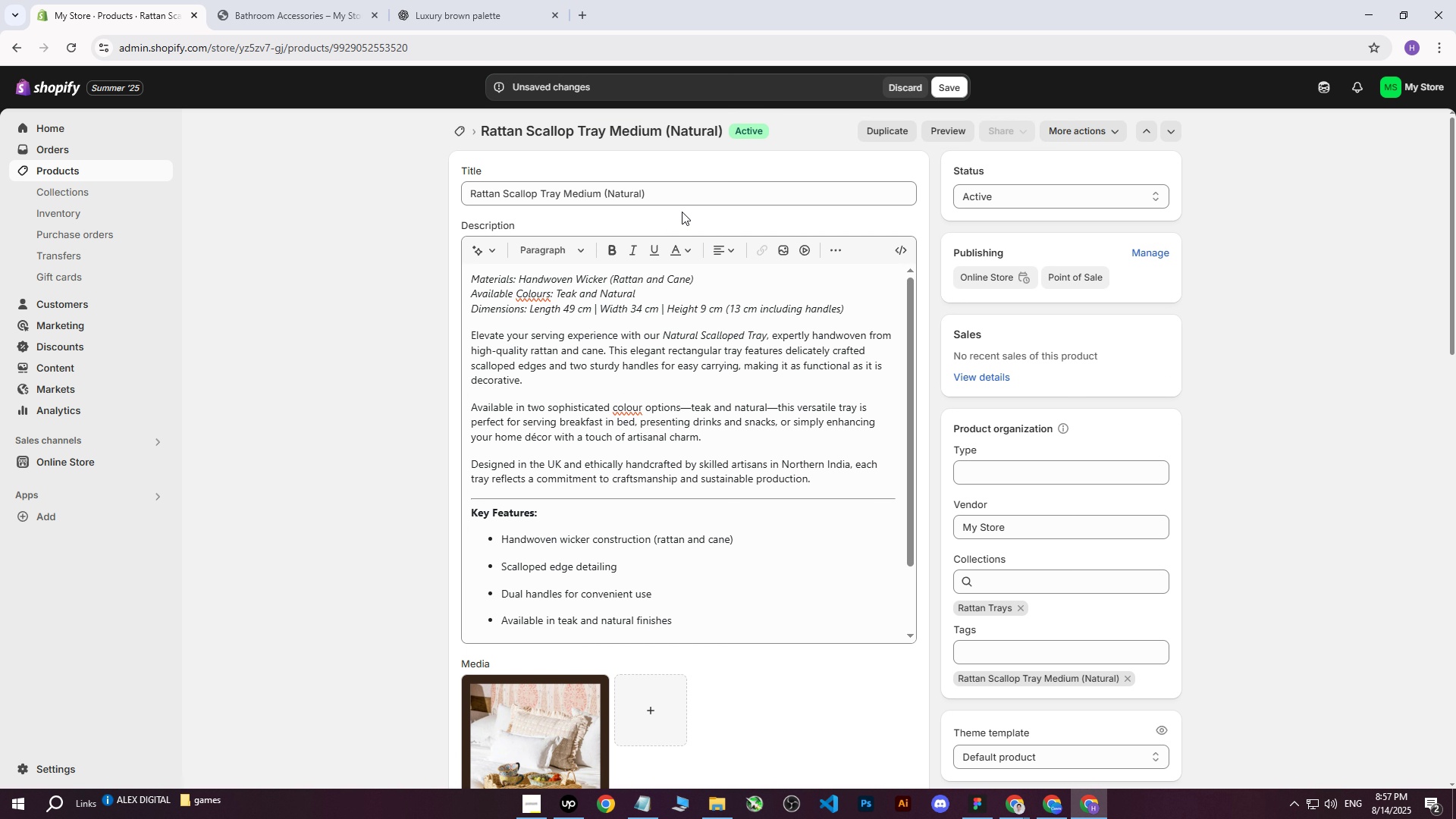 
left_click_drag(start_coordinate=[686, 196], to_coordinate=[429, 190])
 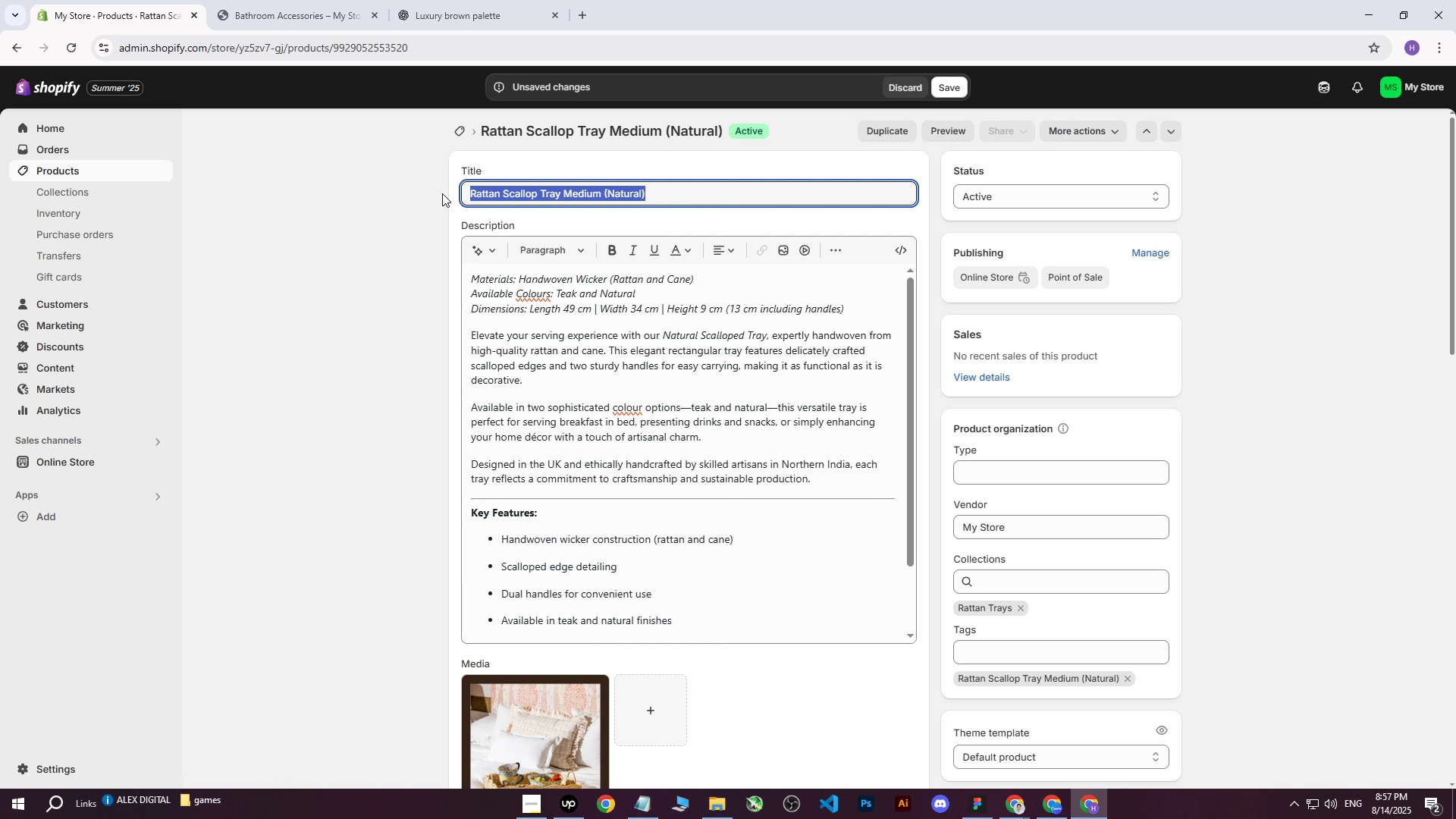 
key(Control+ControlLeft)
 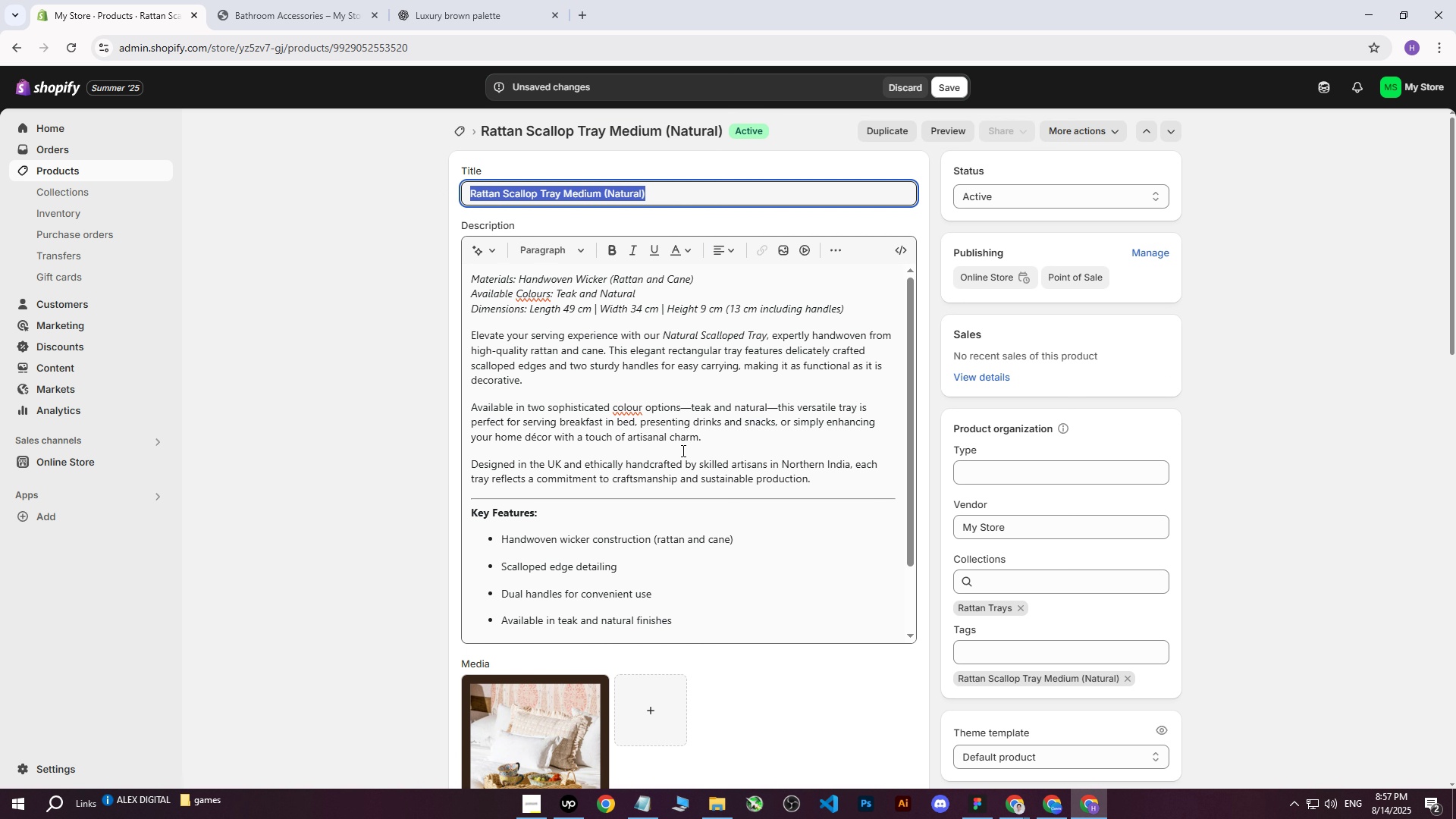 
key(Control+C)
 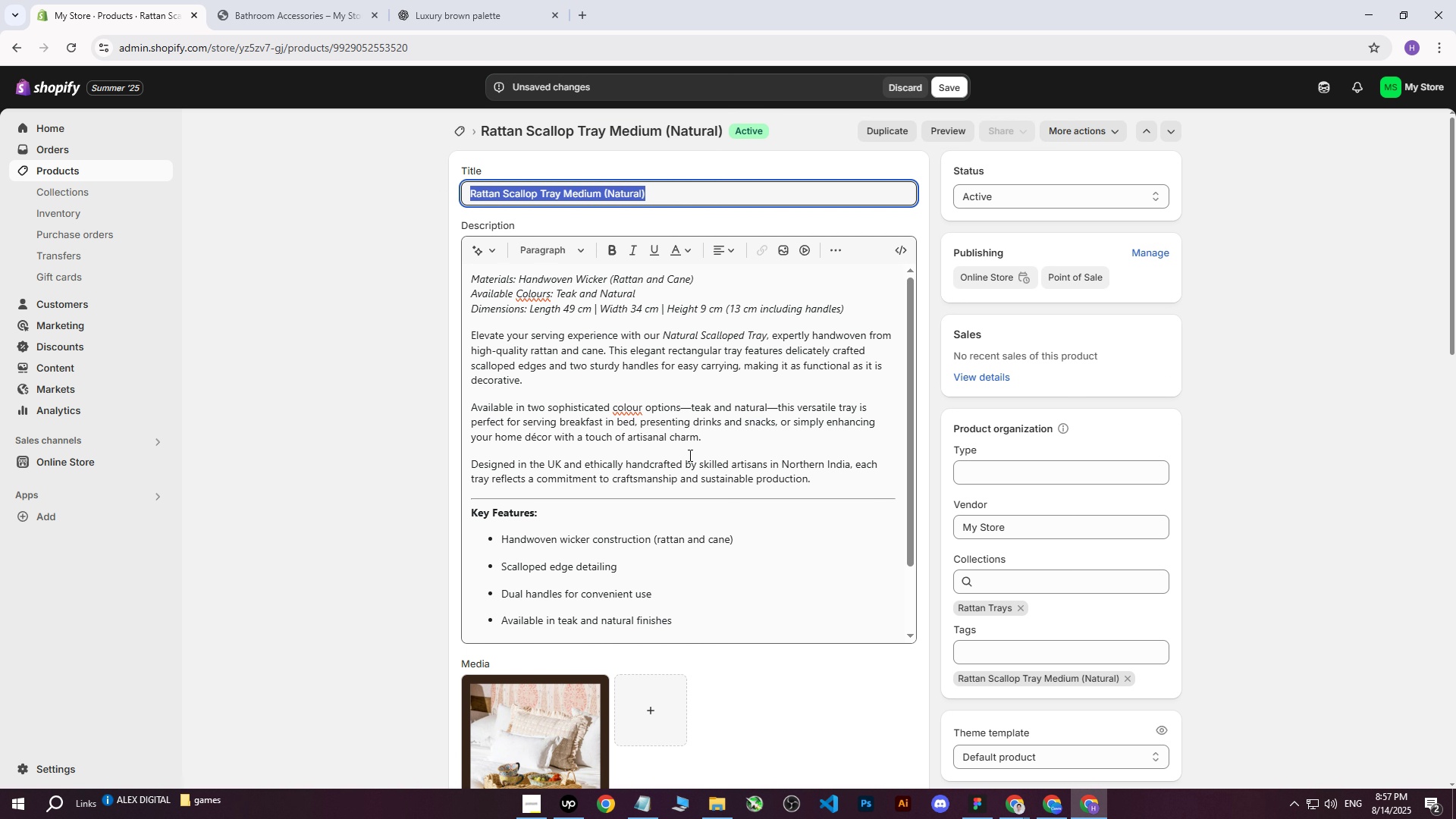 
scroll: coordinate [673, 506], scroll_direction: down, amount: 3.0
 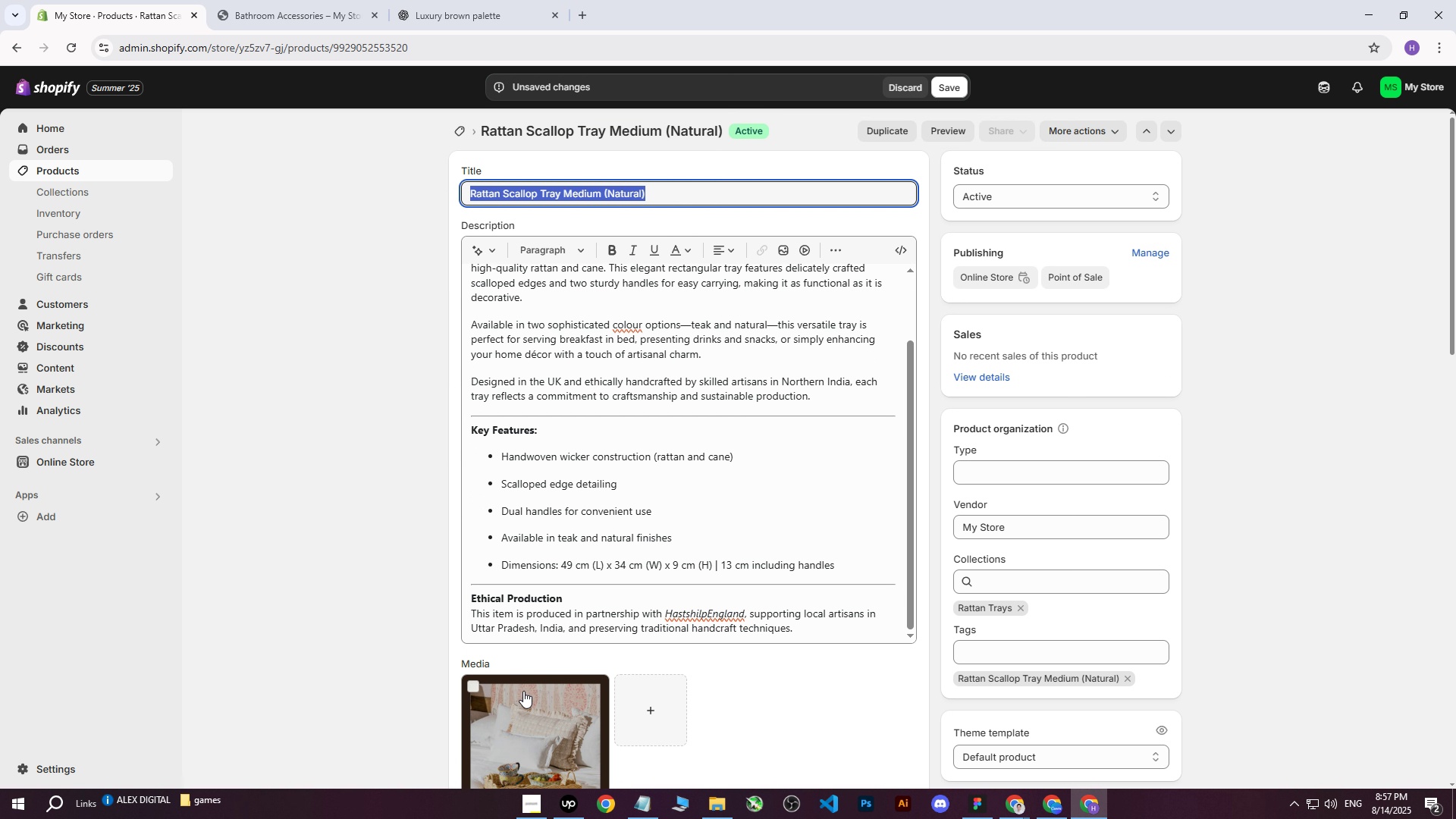 
left_click([522, 699])
 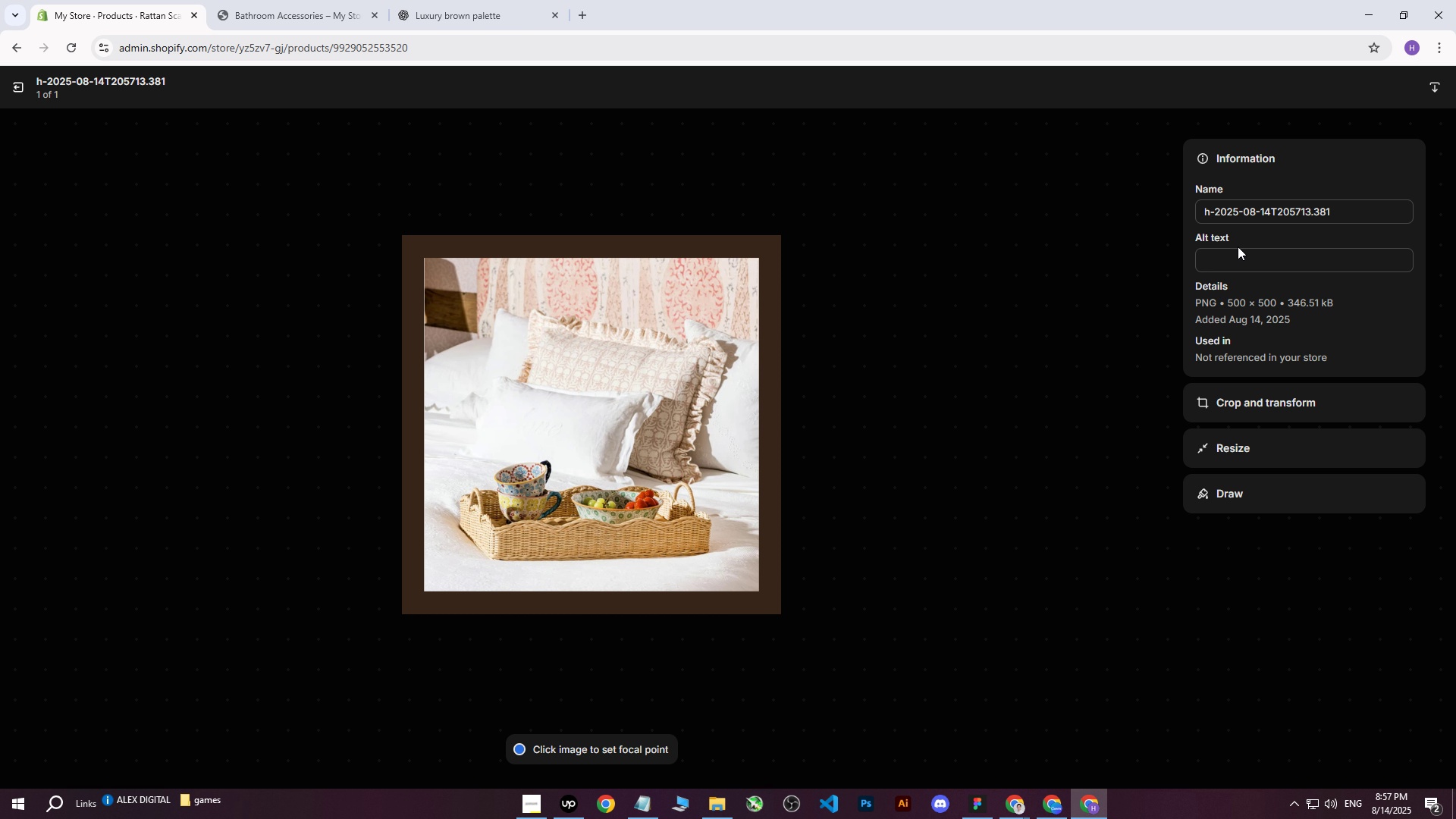 
double_click([1235, 264])
 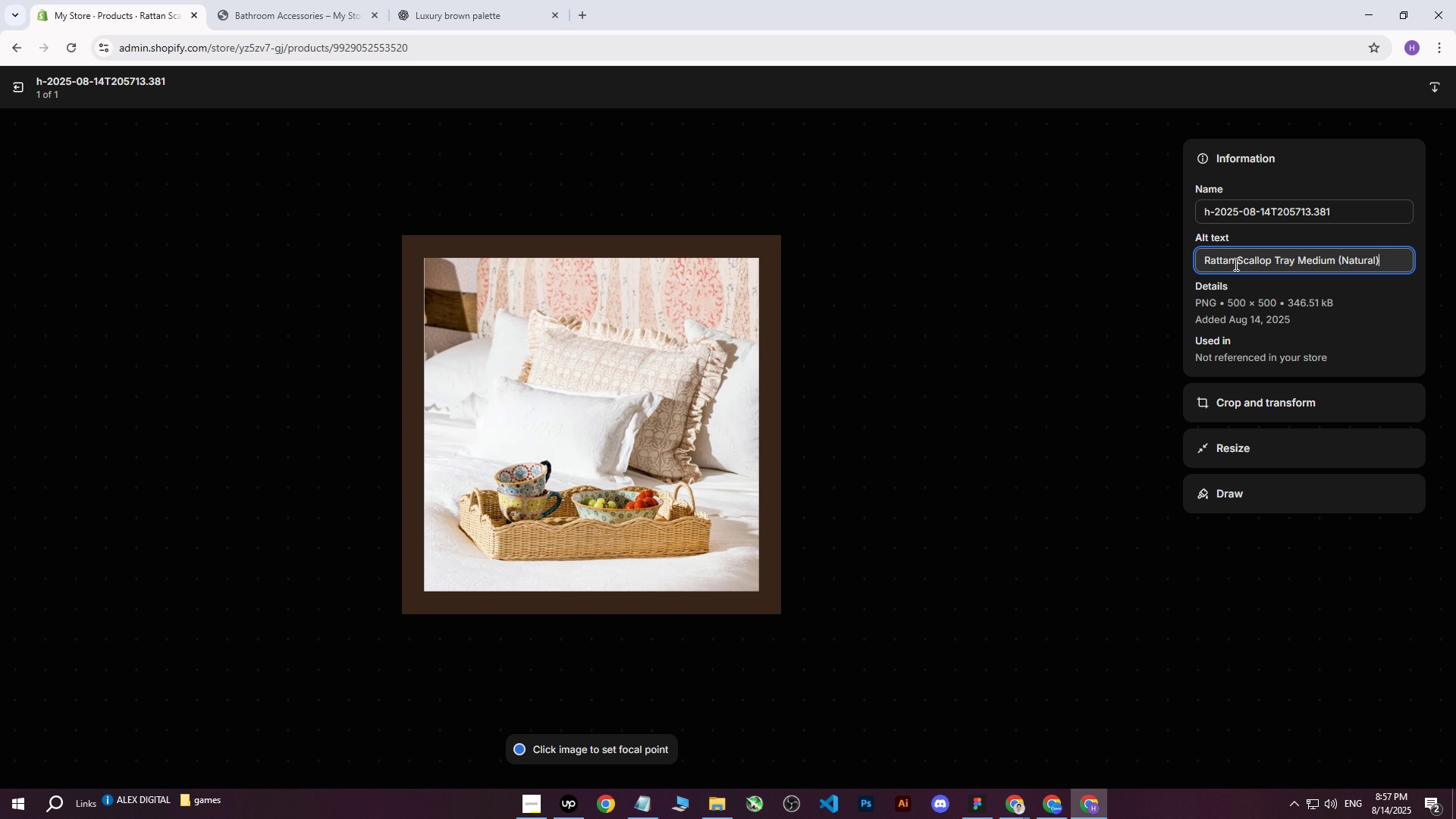 
key(Control+ControlLeft)
 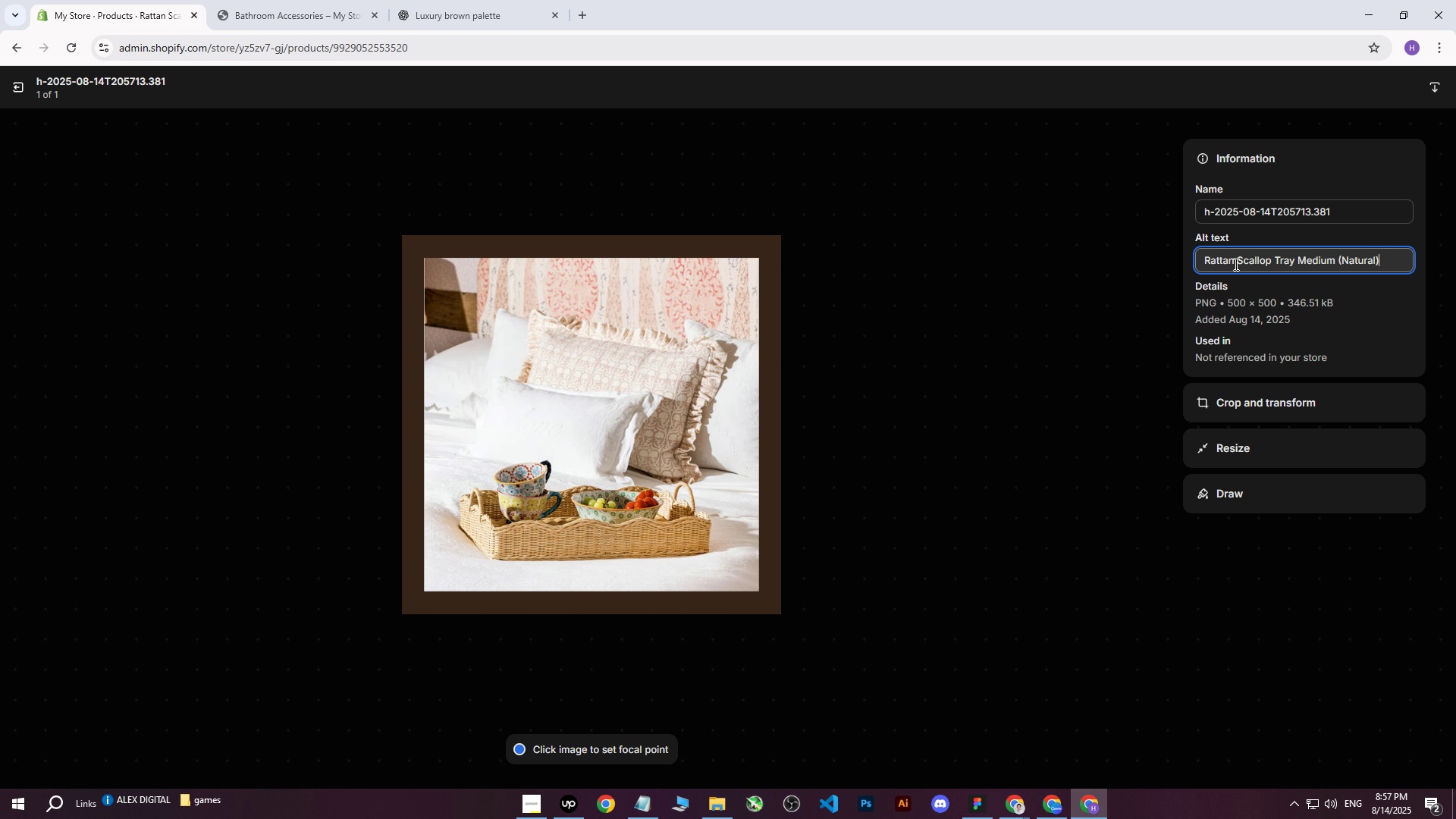 
key(Control+V)
 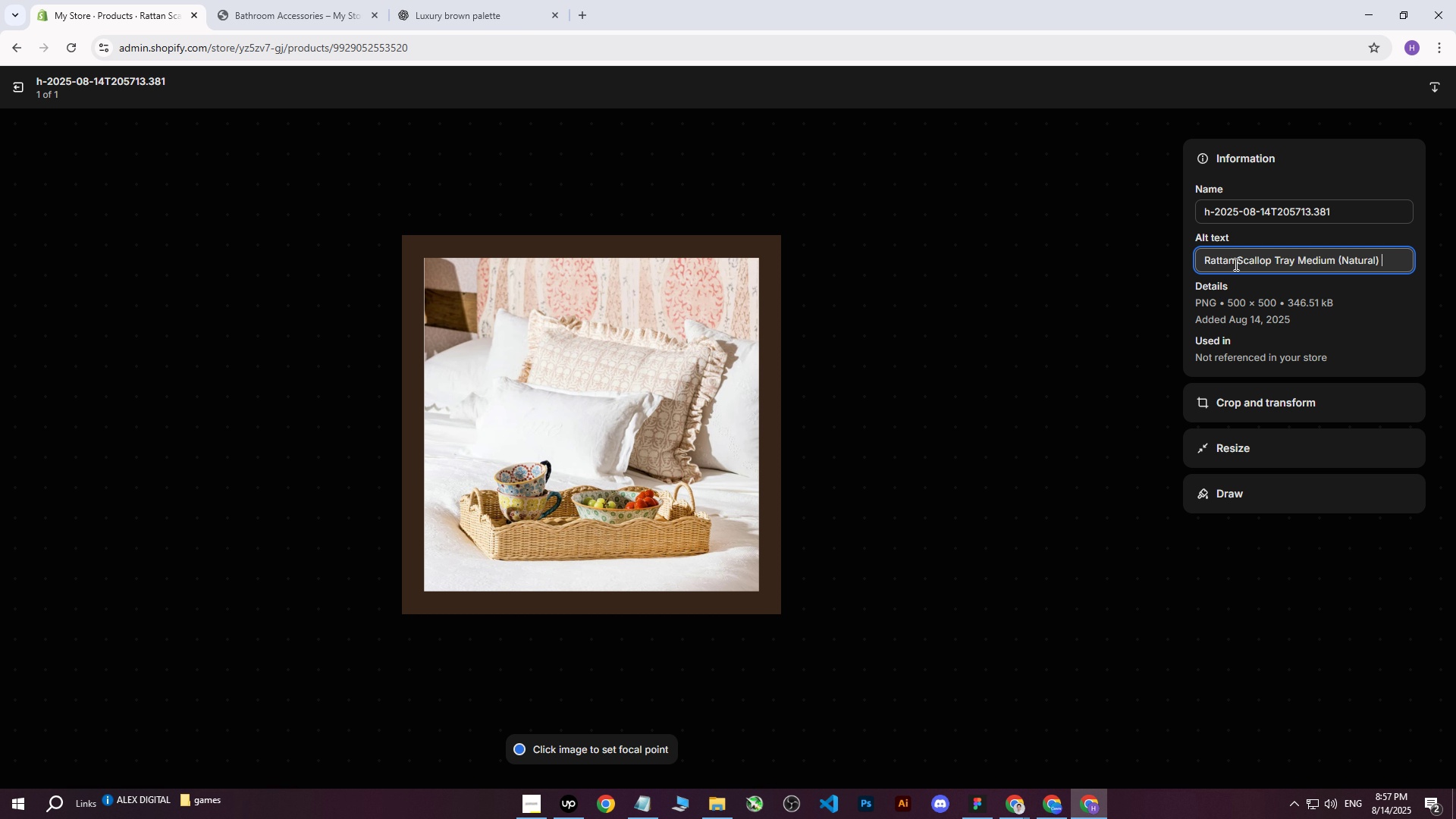 
key(Space)
 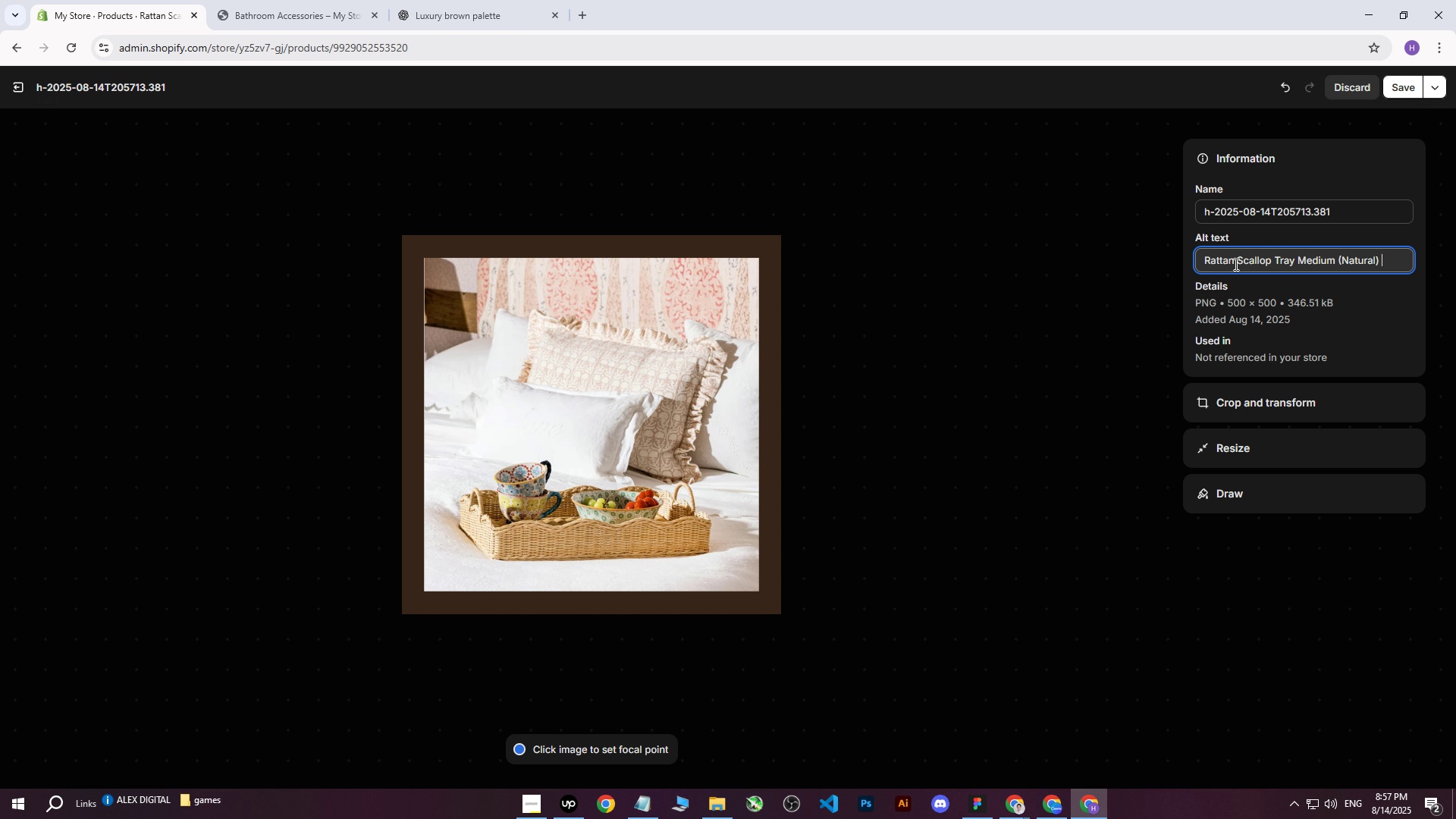 
key(S)
 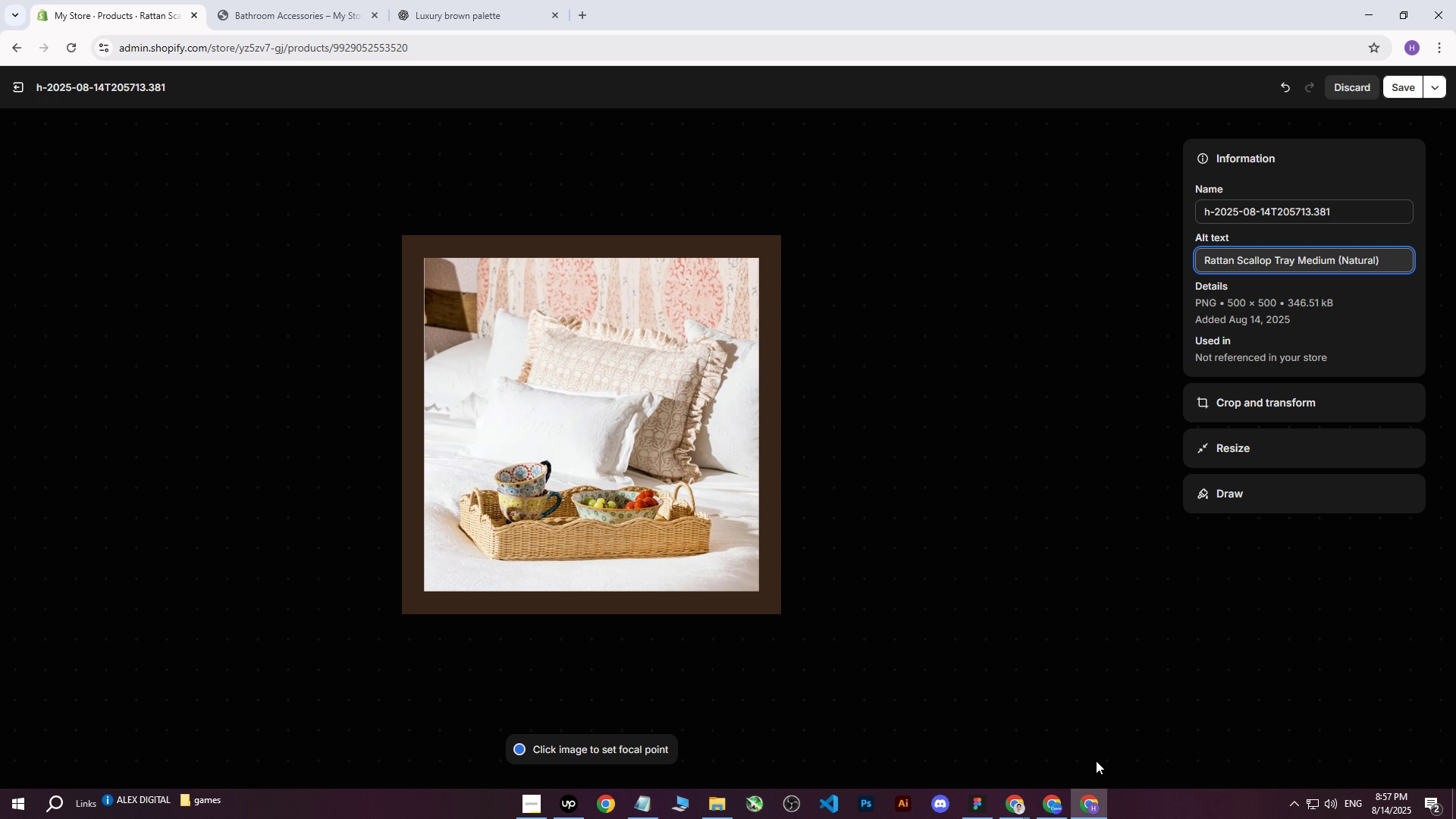 
key(Backspace)
 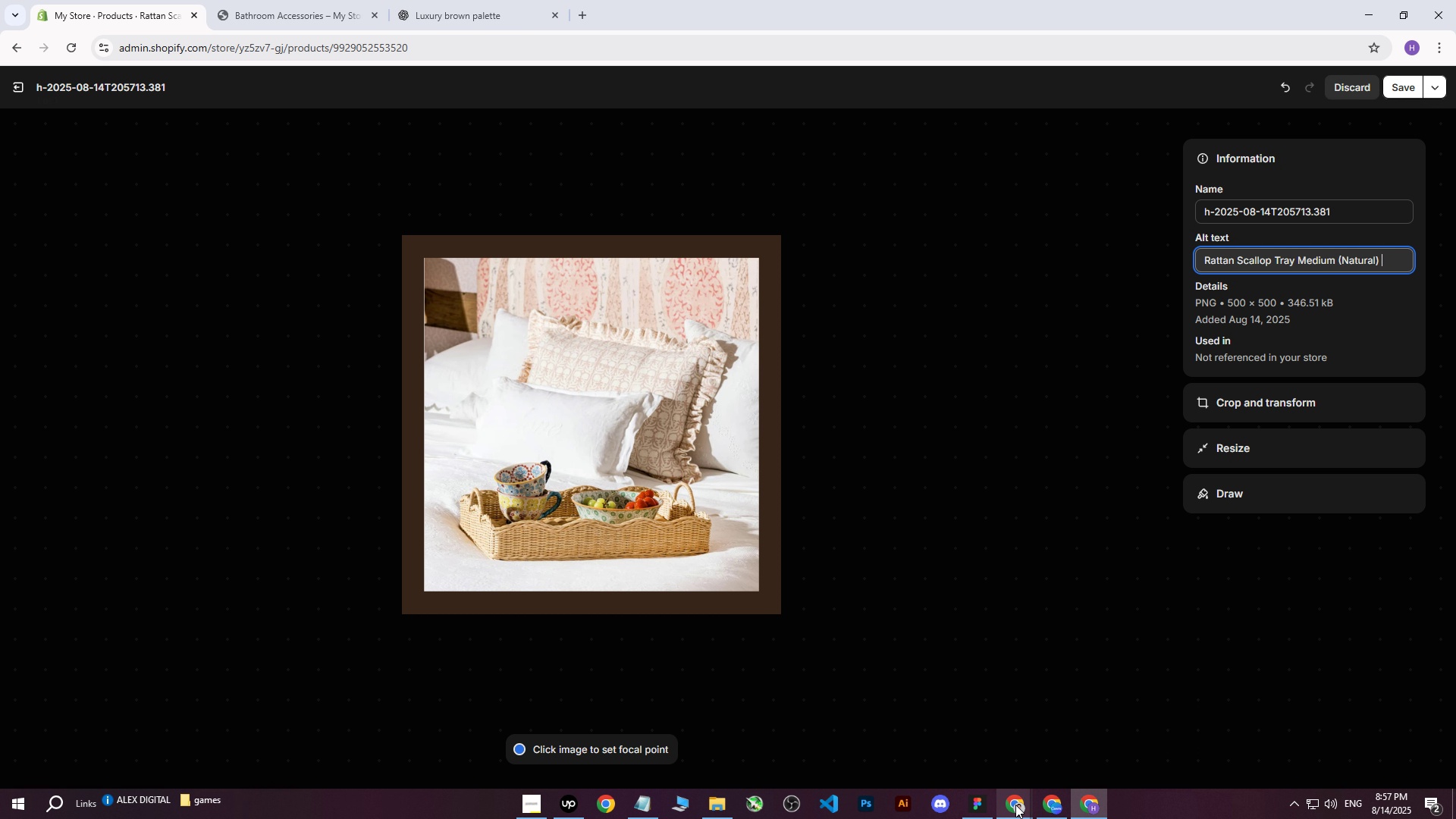 
double_click([1040, 803])
 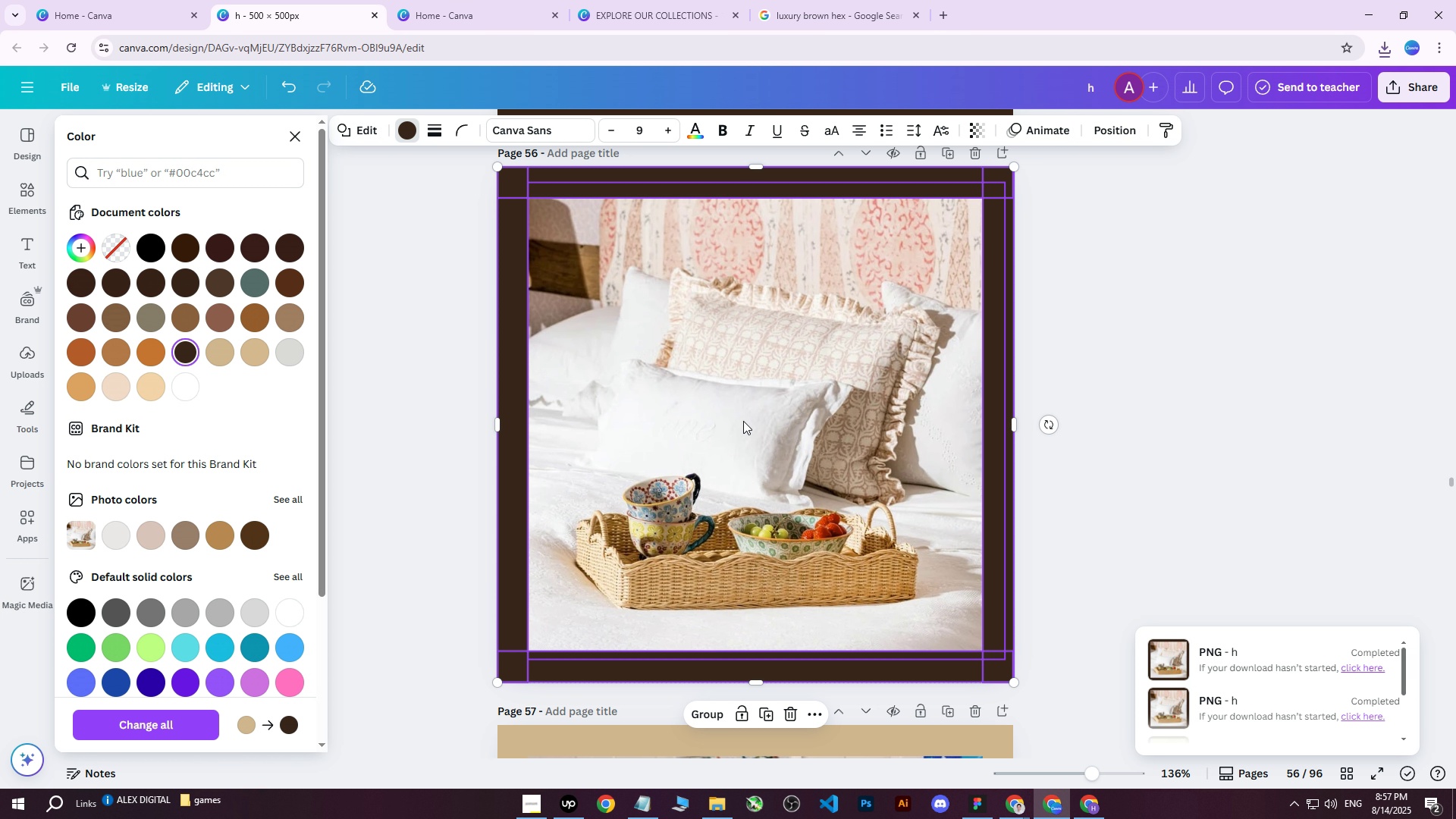 
left_click([653, 382])
 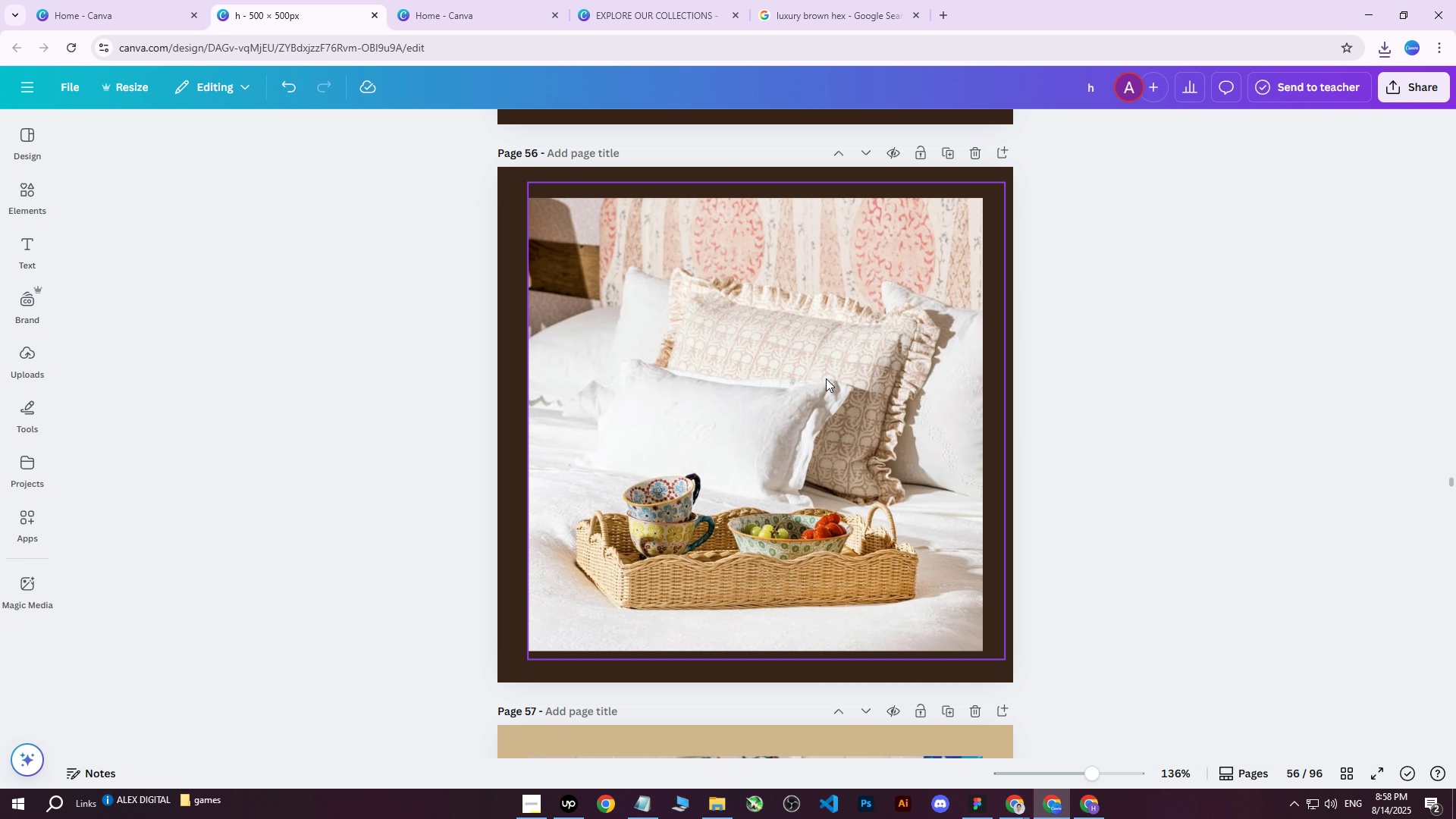 
triple_click([647, 457])
 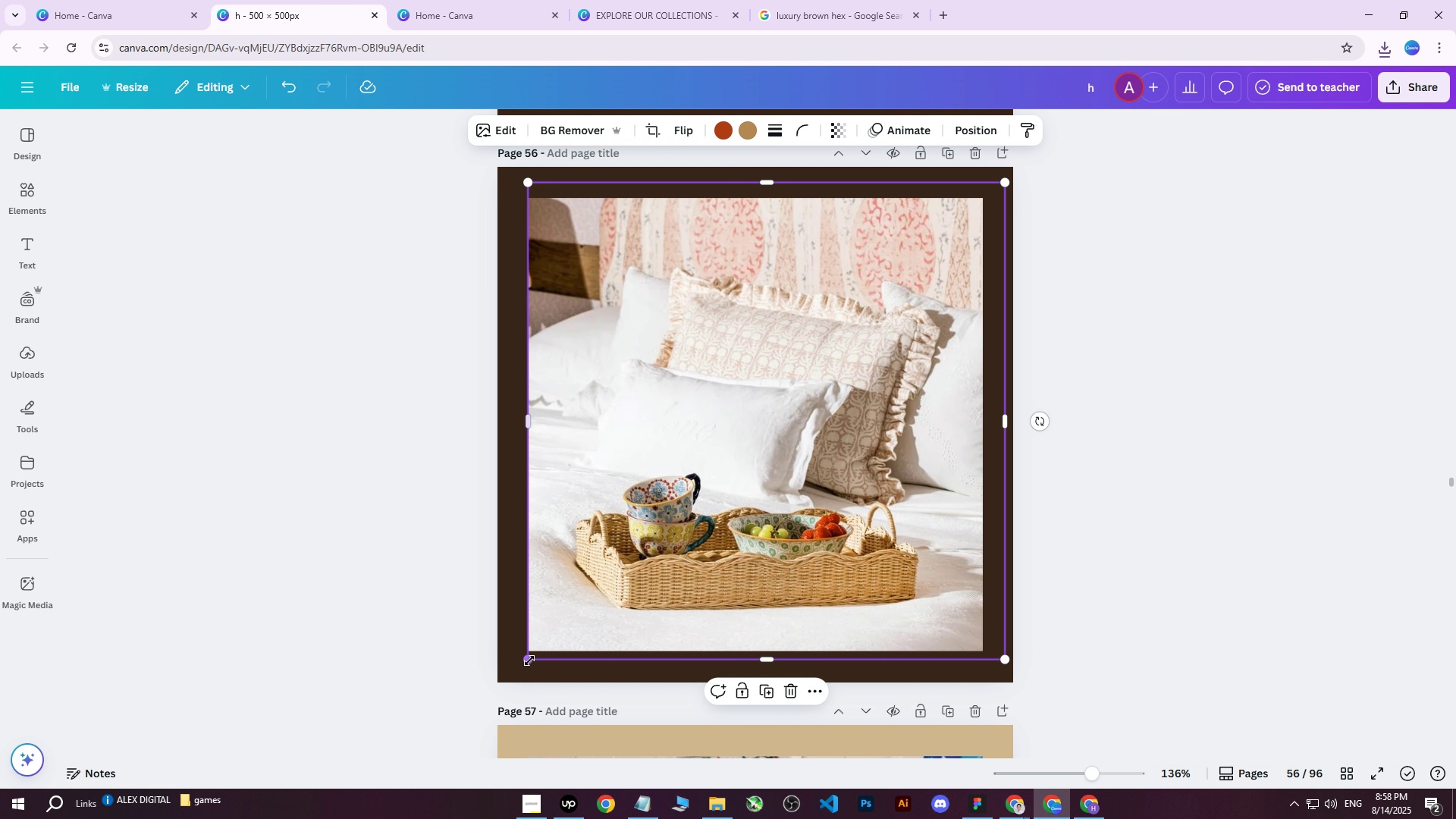 
left_click_drag(start_coordinate=[529, 661], to_coordinate=[523, 664])
 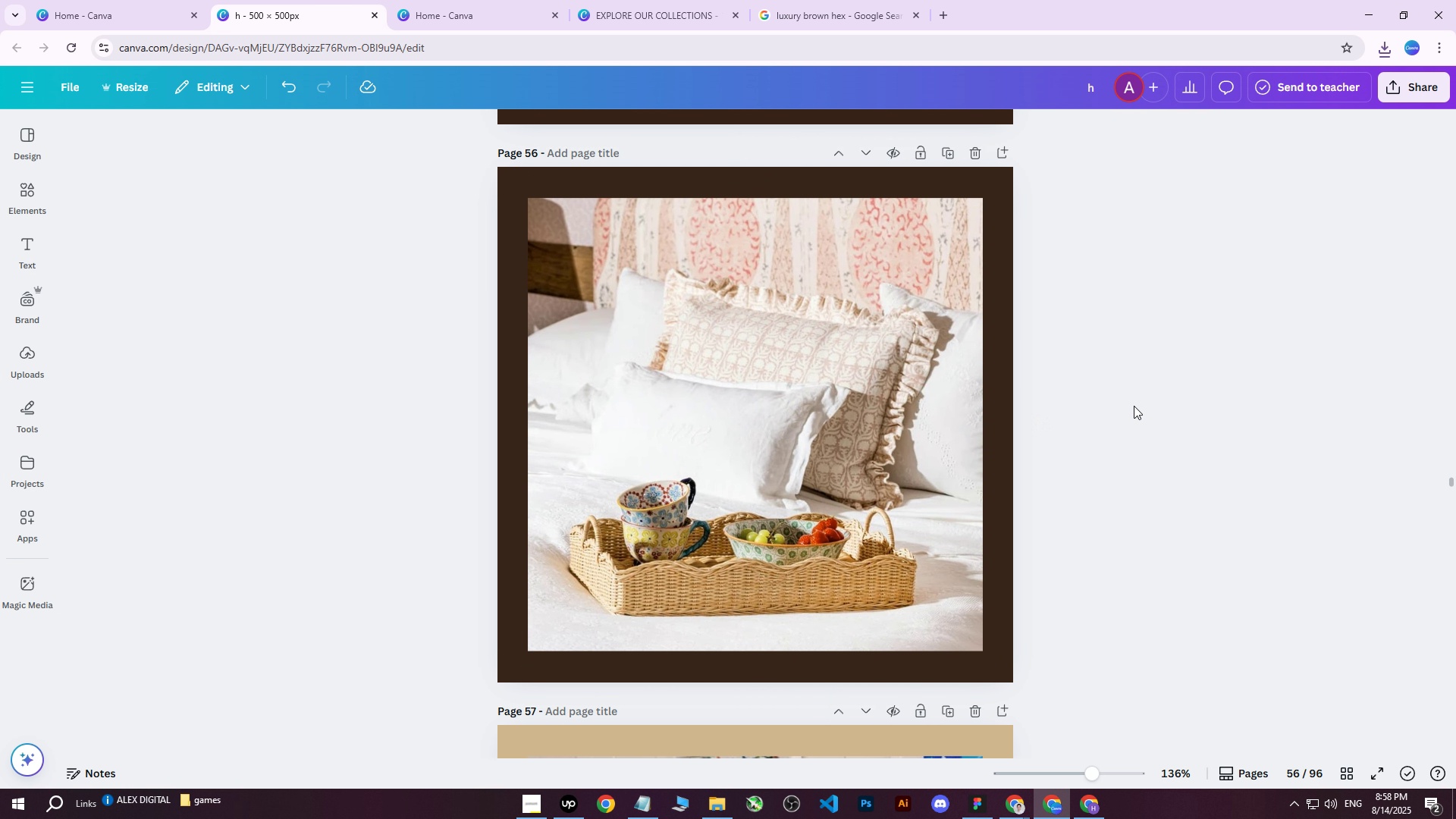 
double_click([1132, 406])
 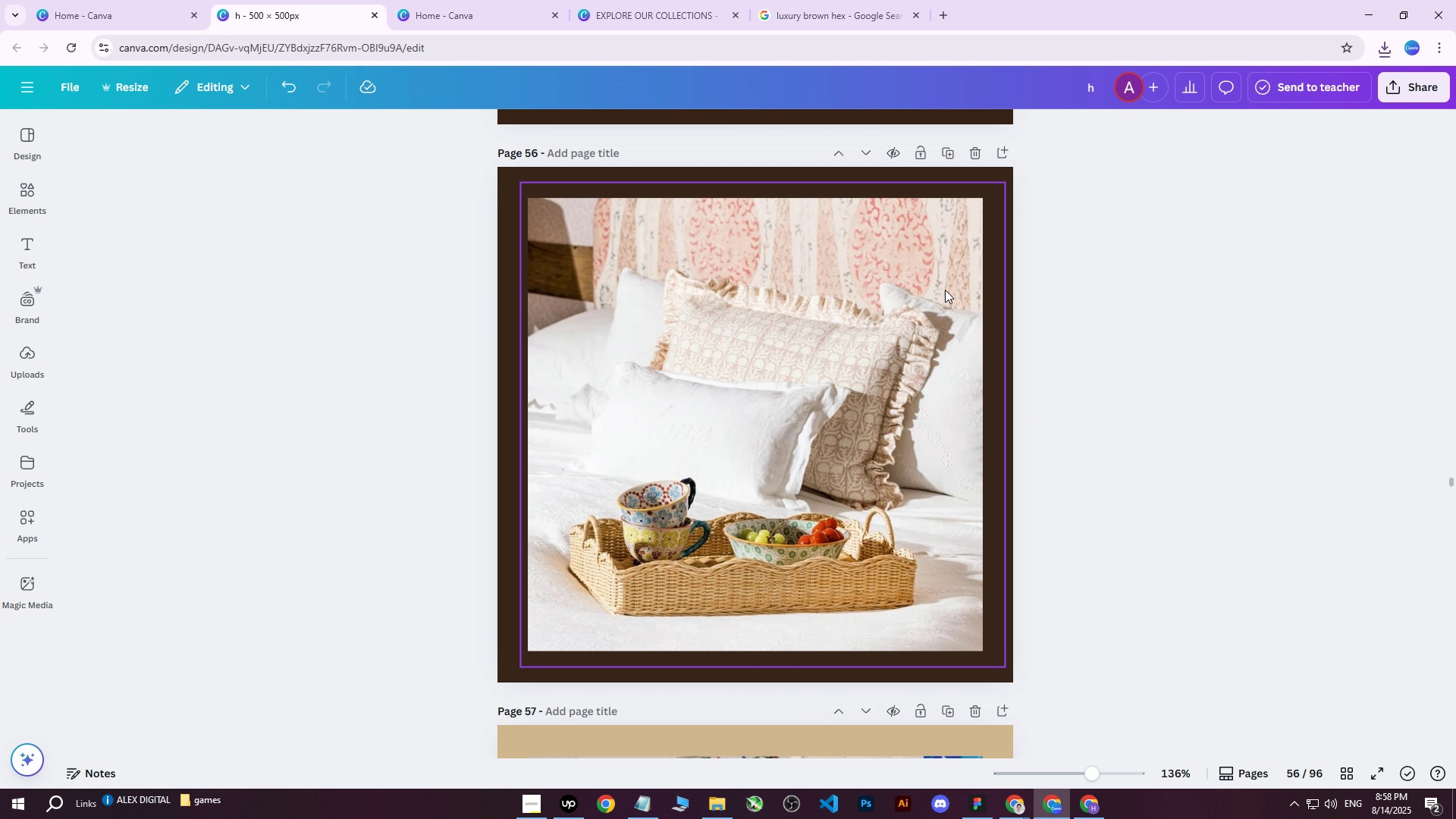 
left_click([881, 291])
 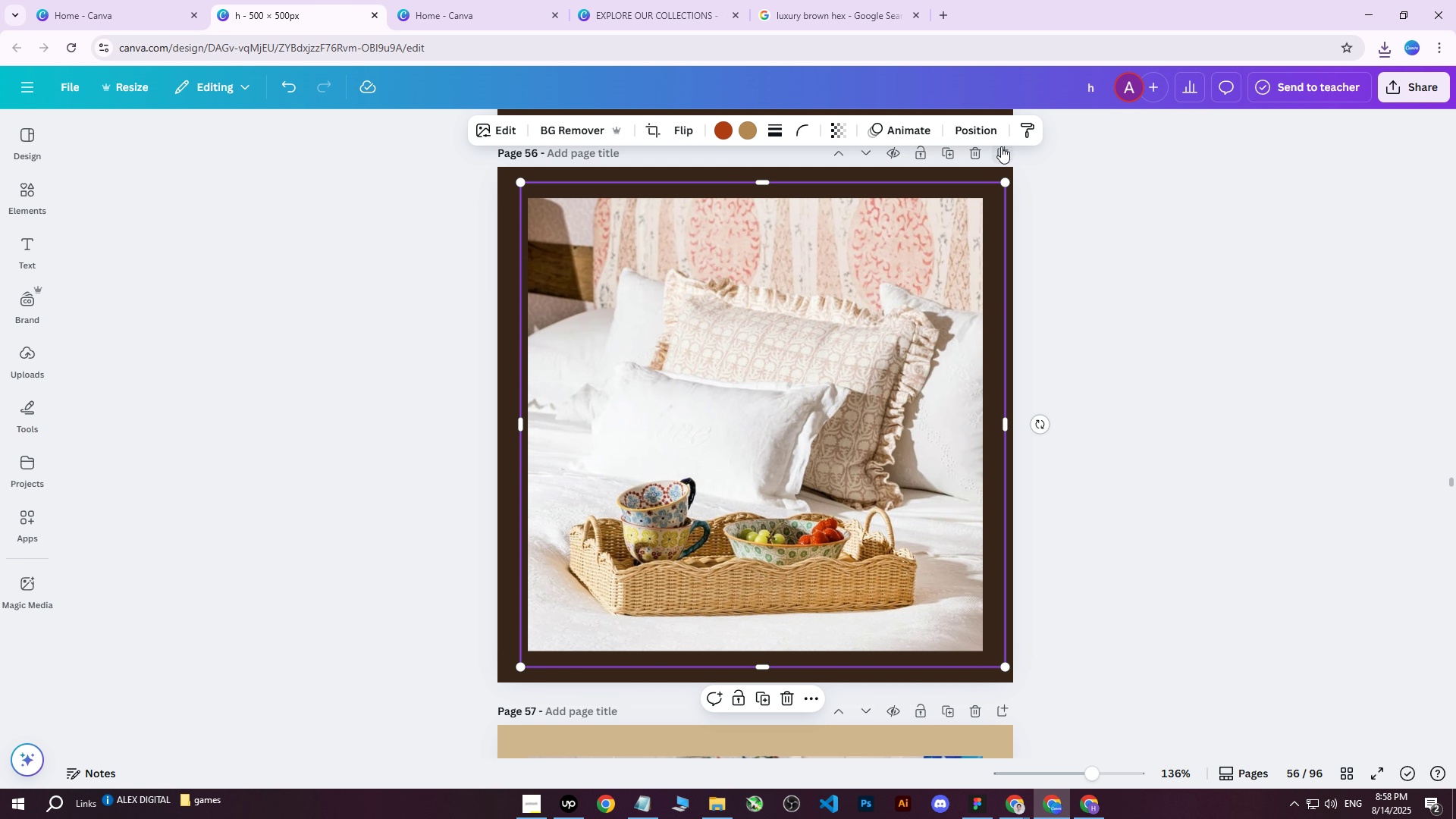 
left_click([990, 135])
 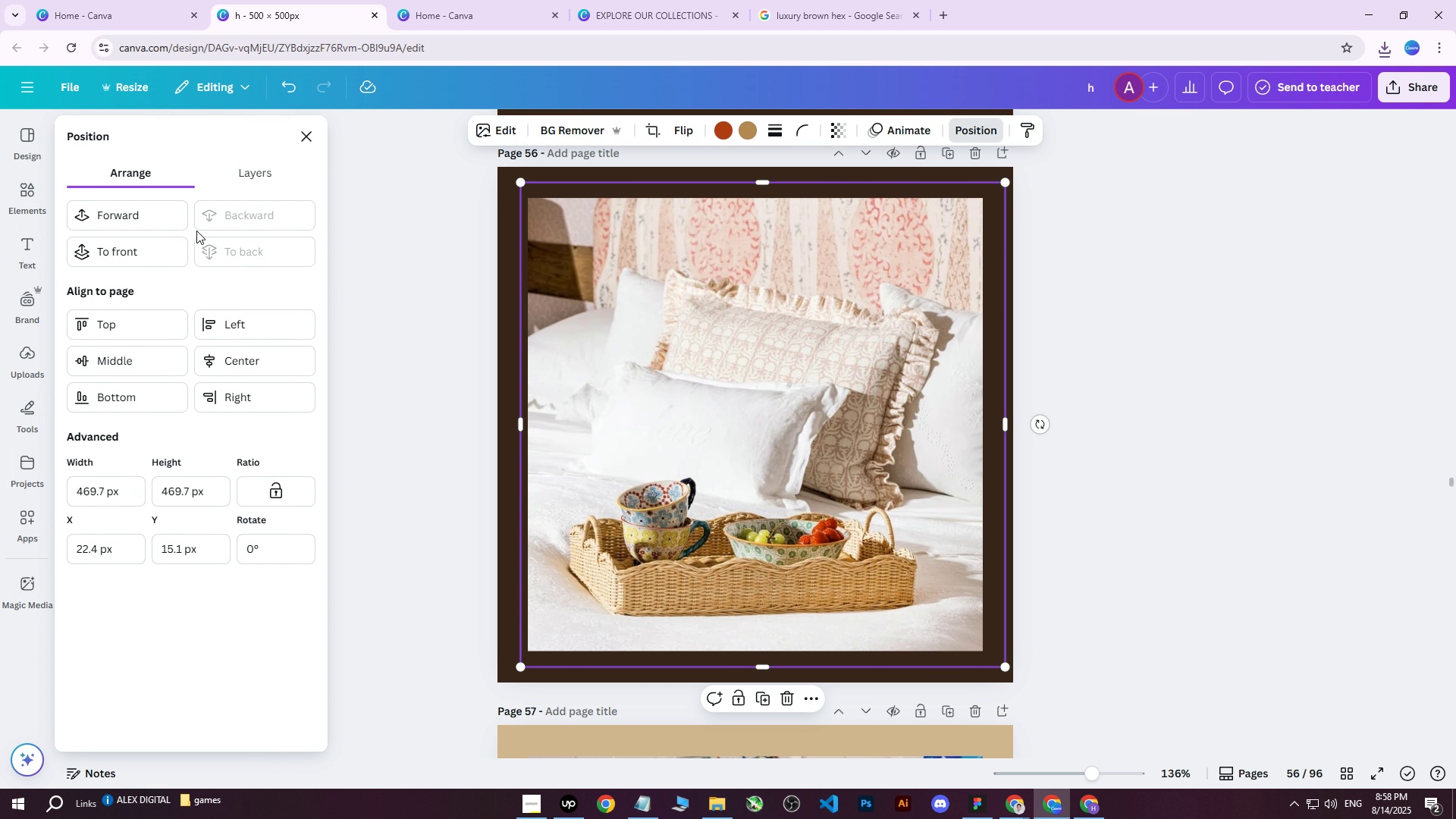 
left_click([210, 177])
 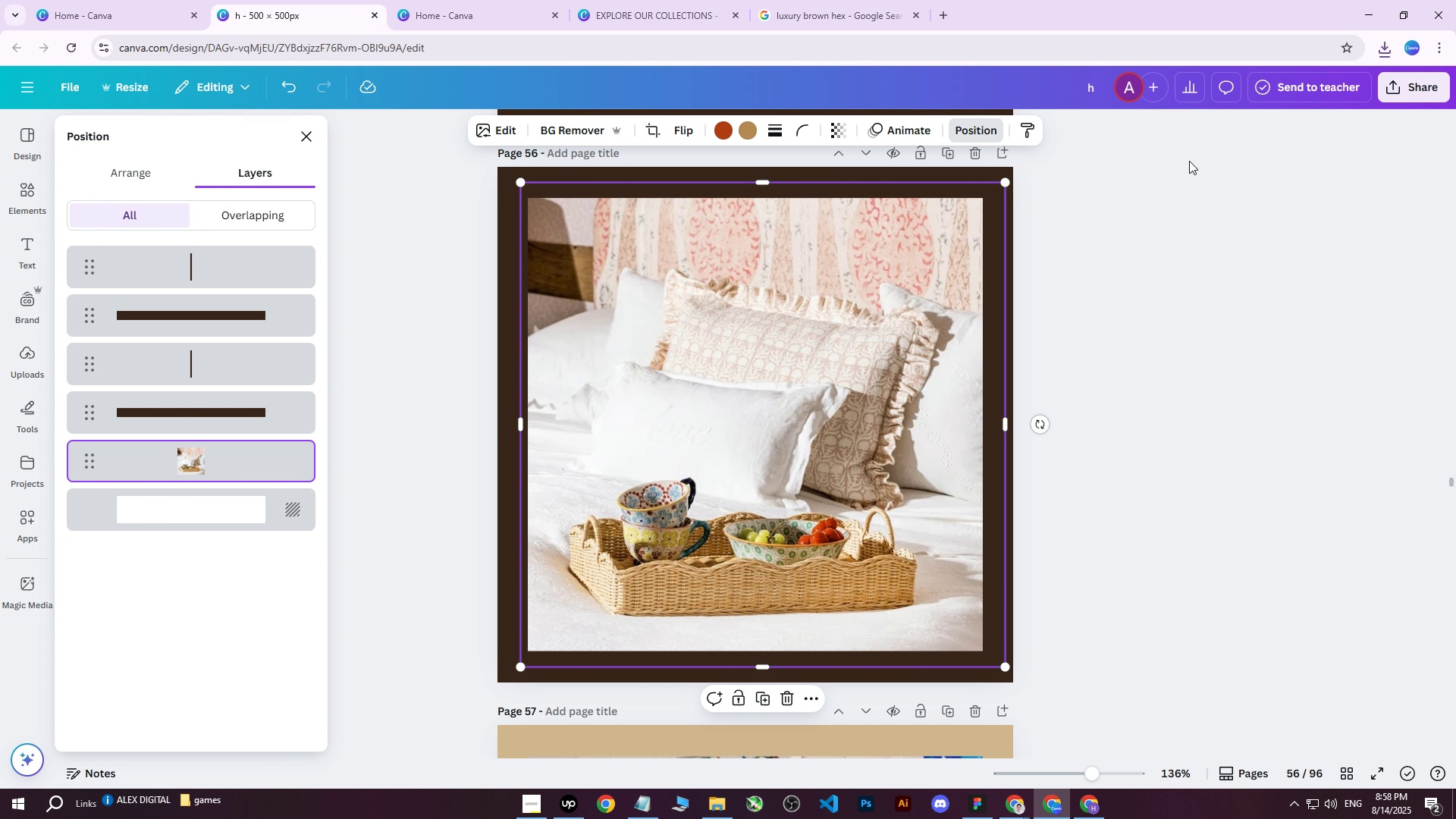 
left_click([1399, 89])
 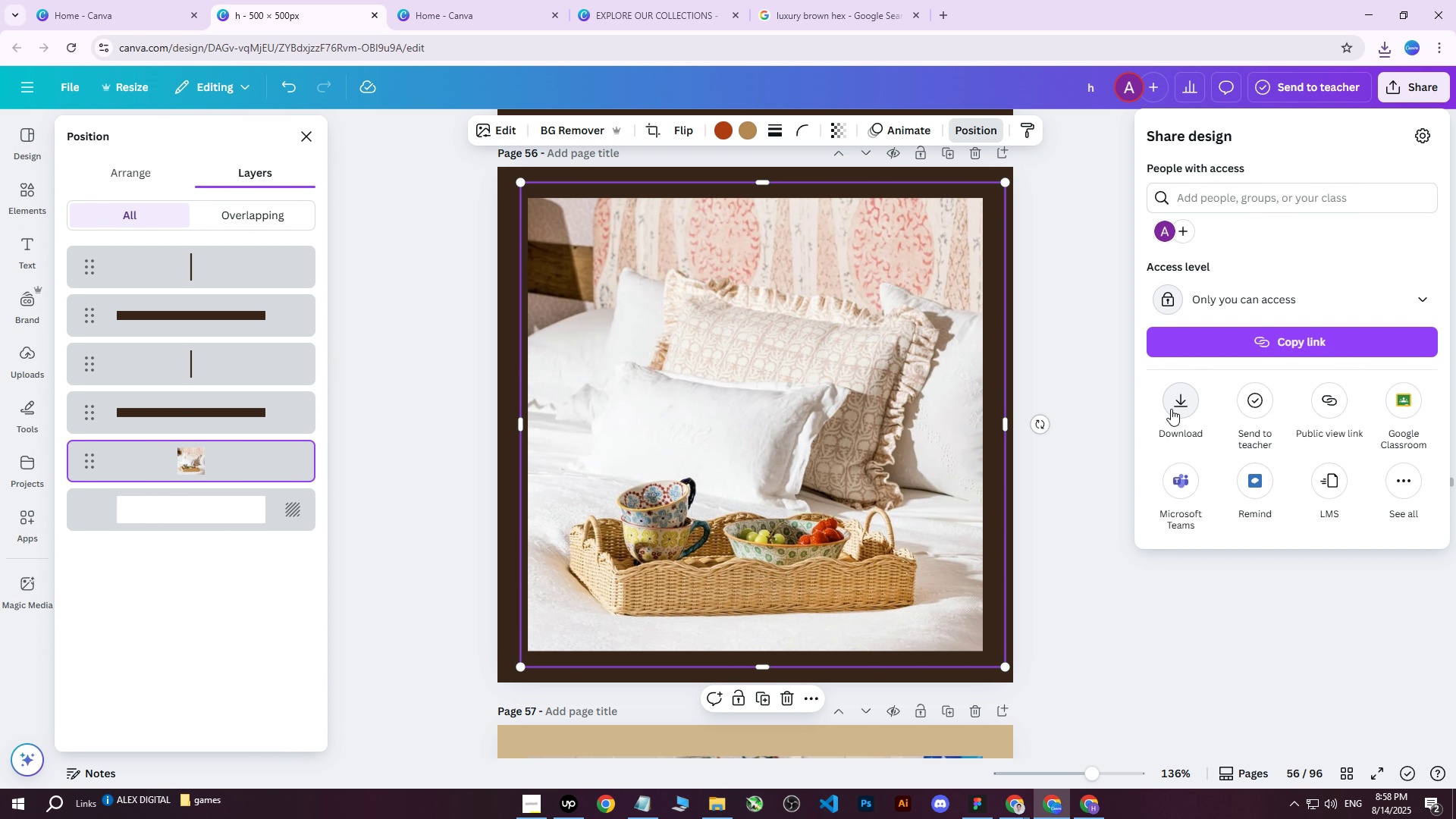 
left_click([1192, 386])
 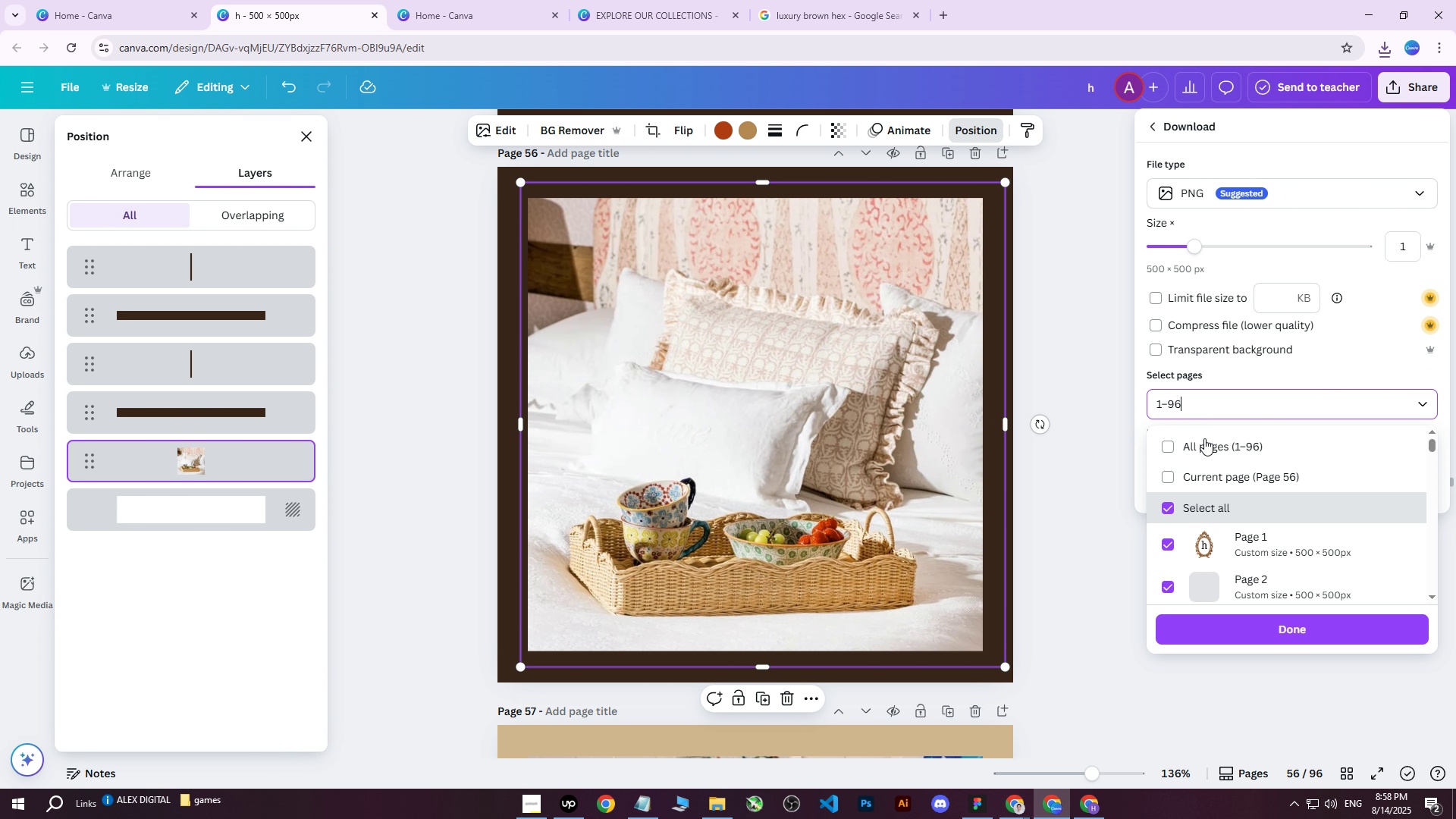 
triple_click([1202, 463])
 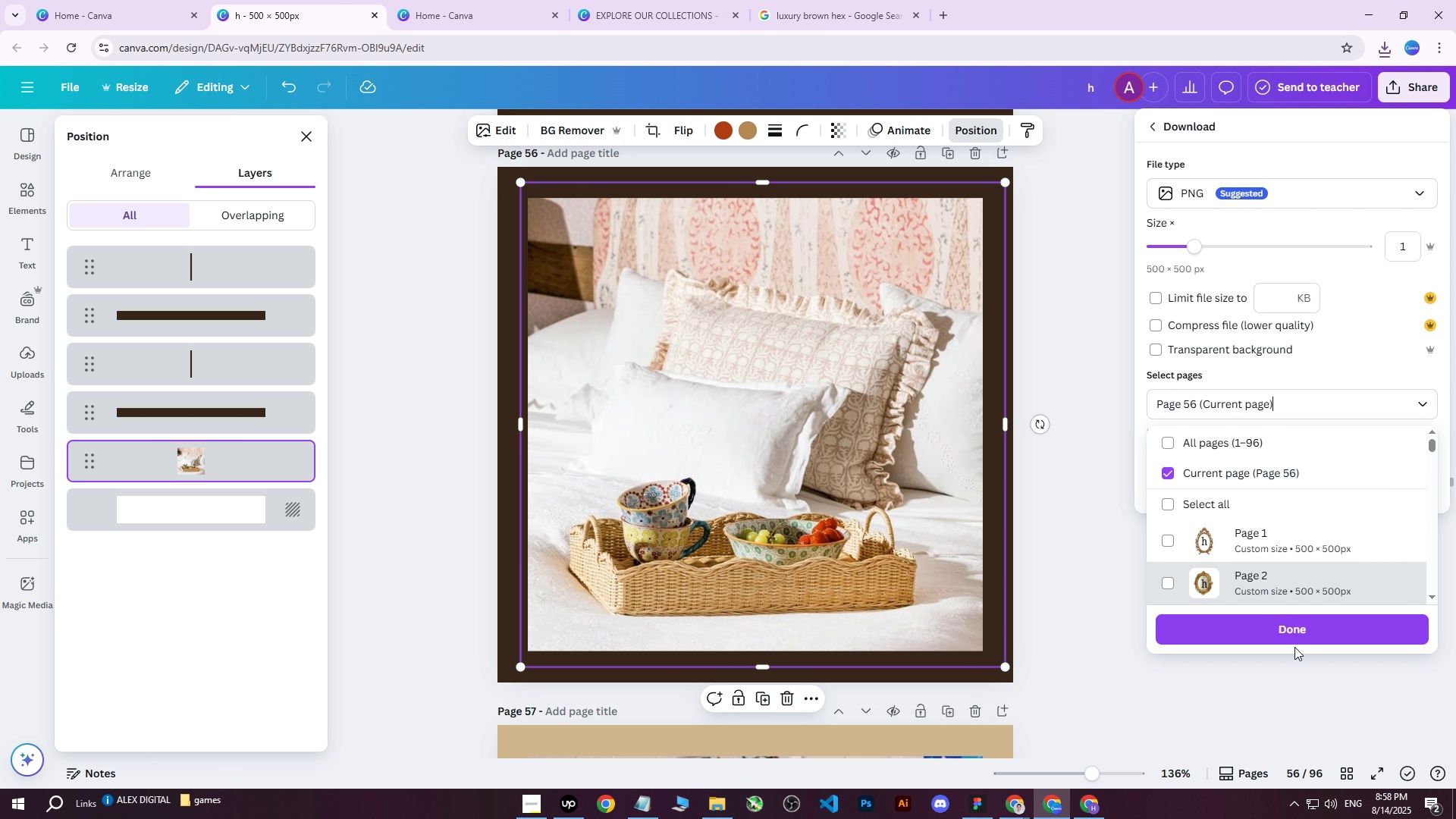 
double_click([1293, 632])
 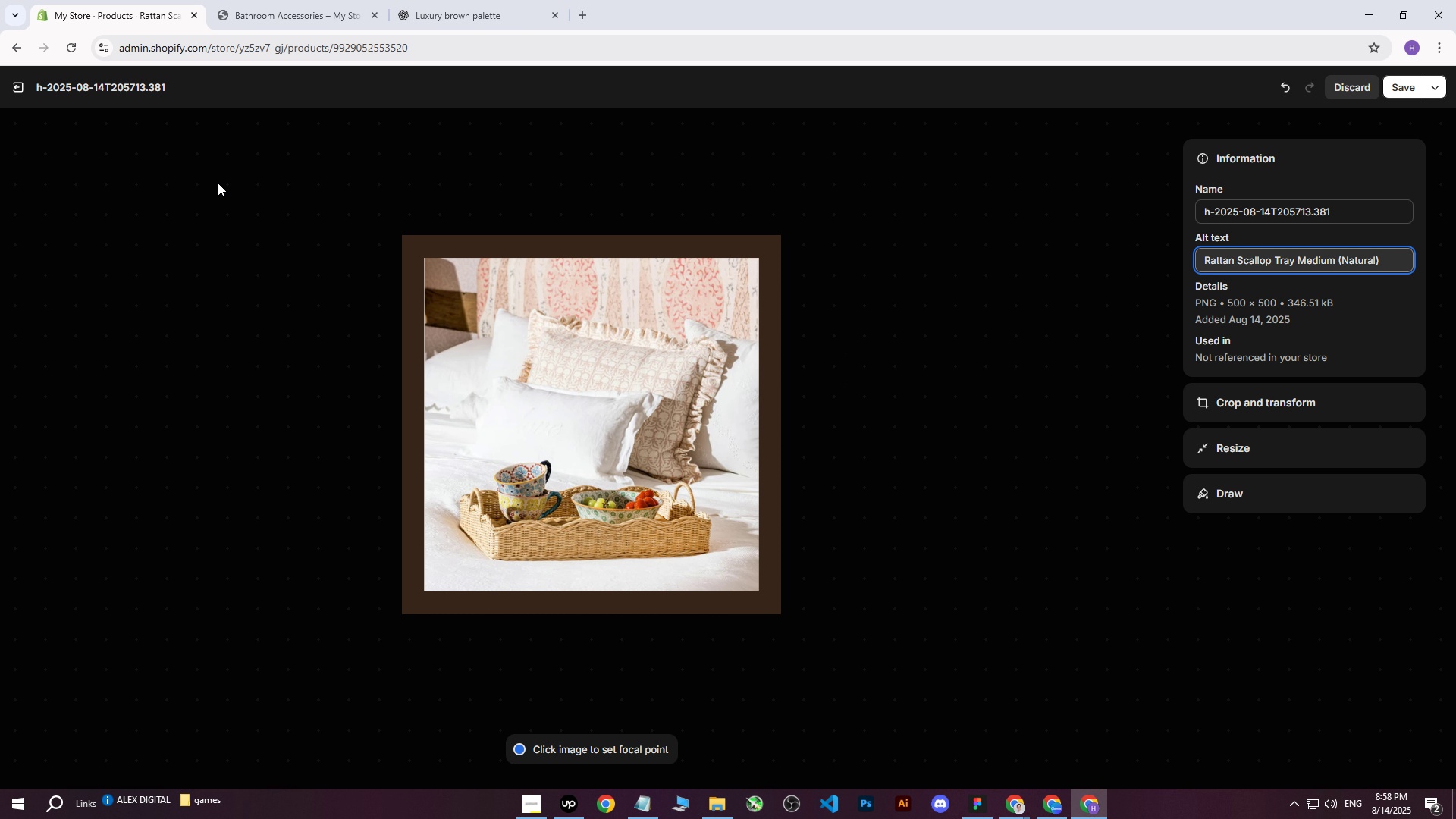 
left_click([20, 82])
 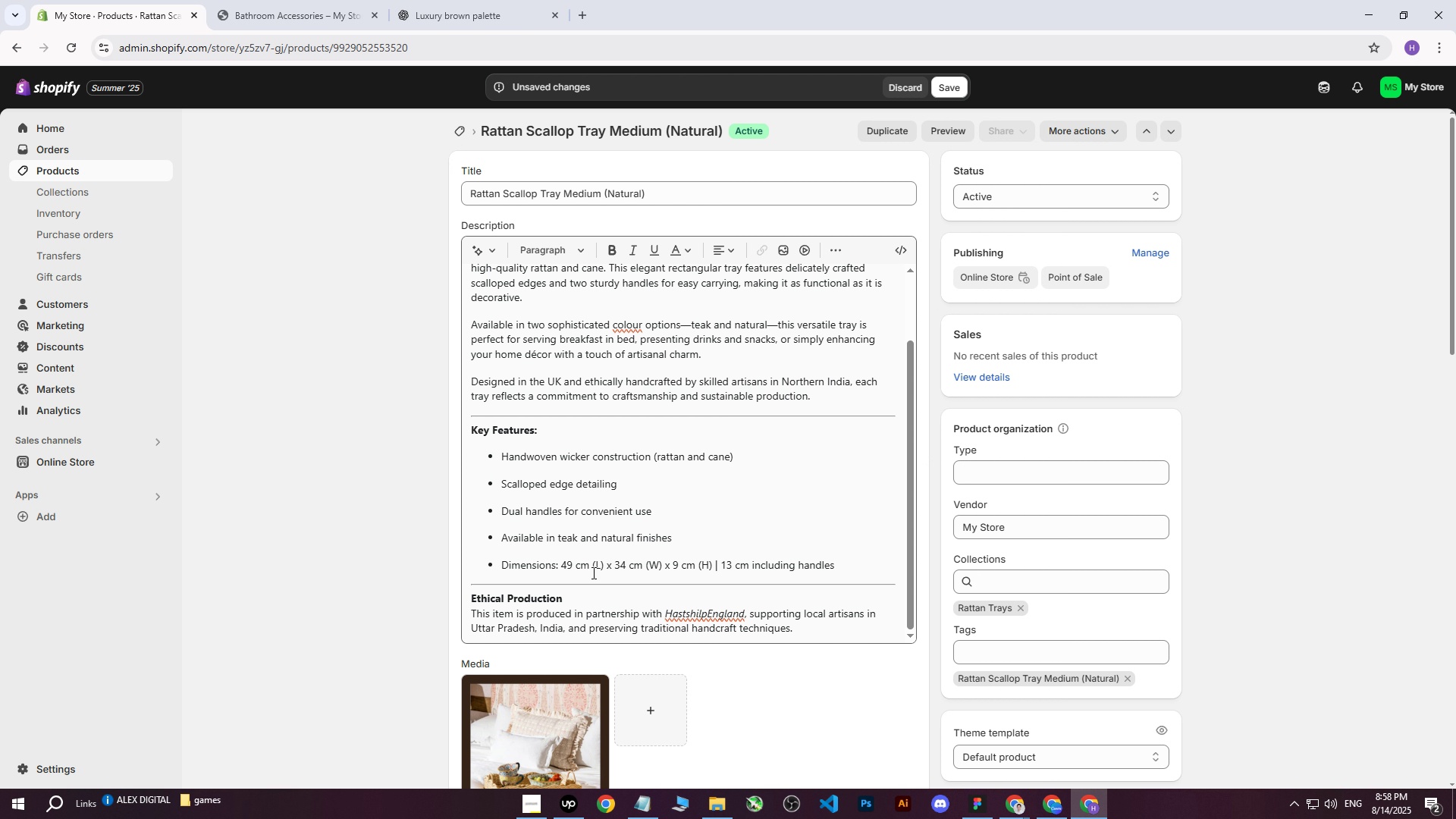 
left_click([475, 692])
 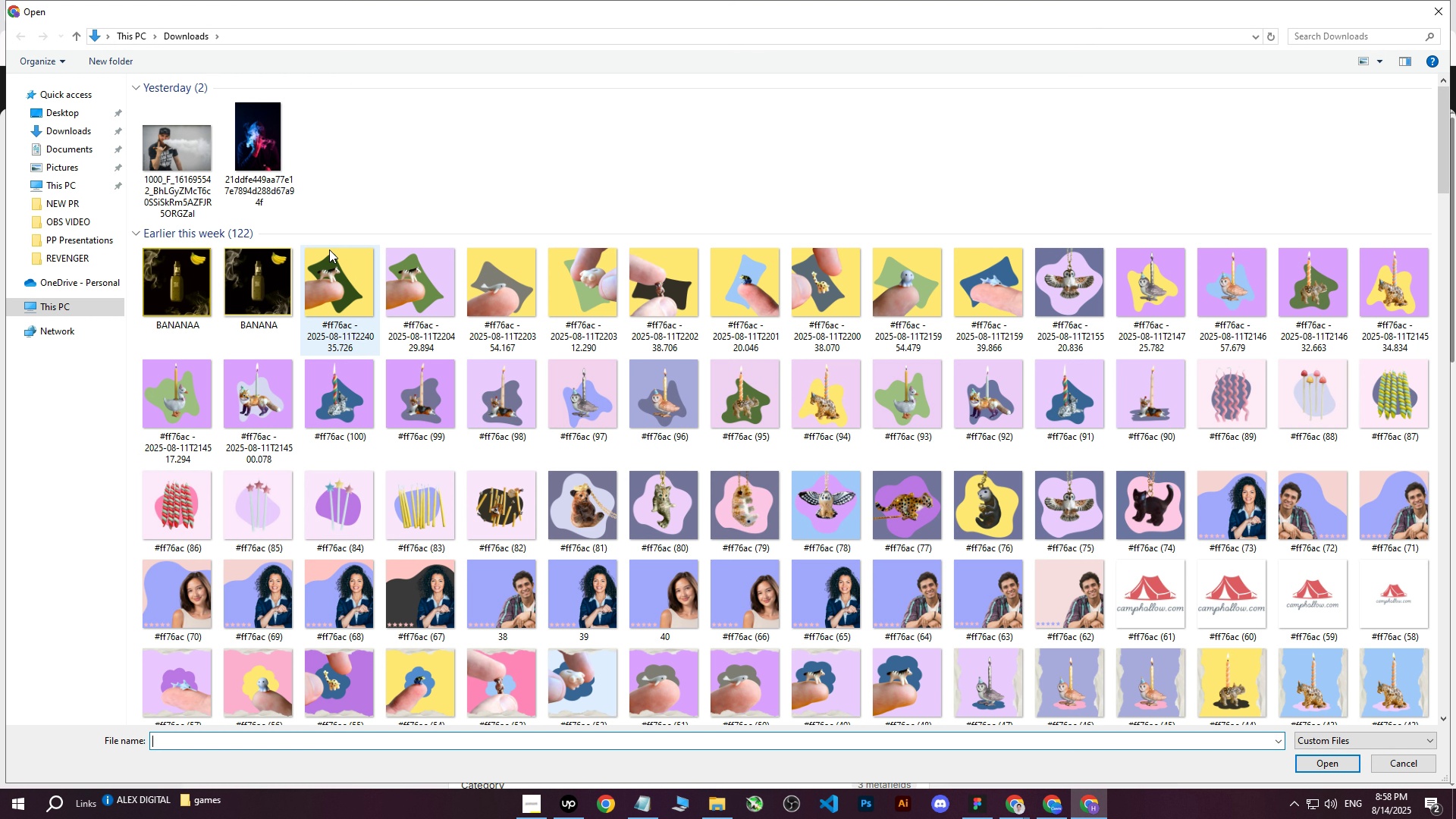 
left_click([182, 147])
 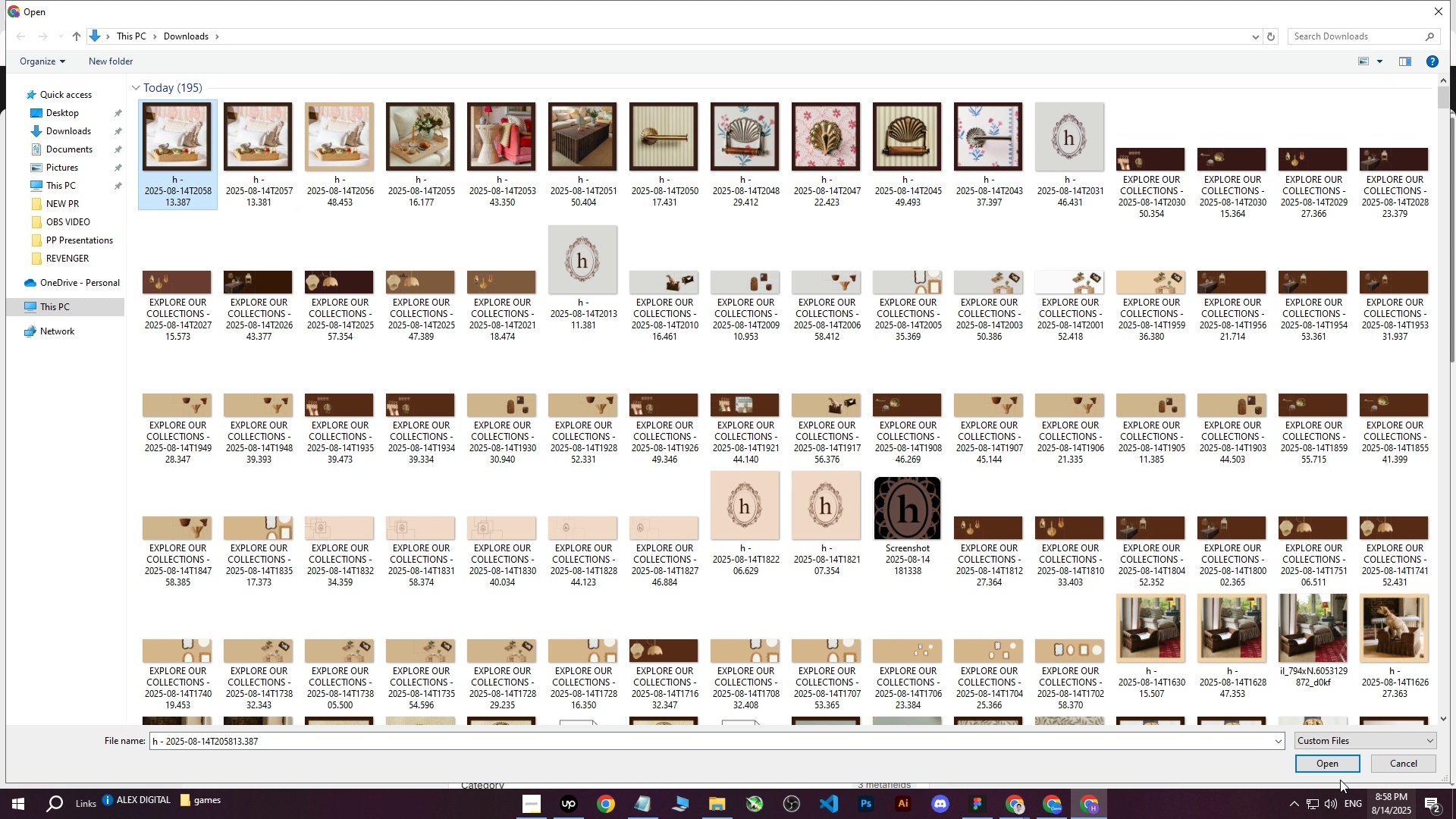 
left_click([1311, 762])
 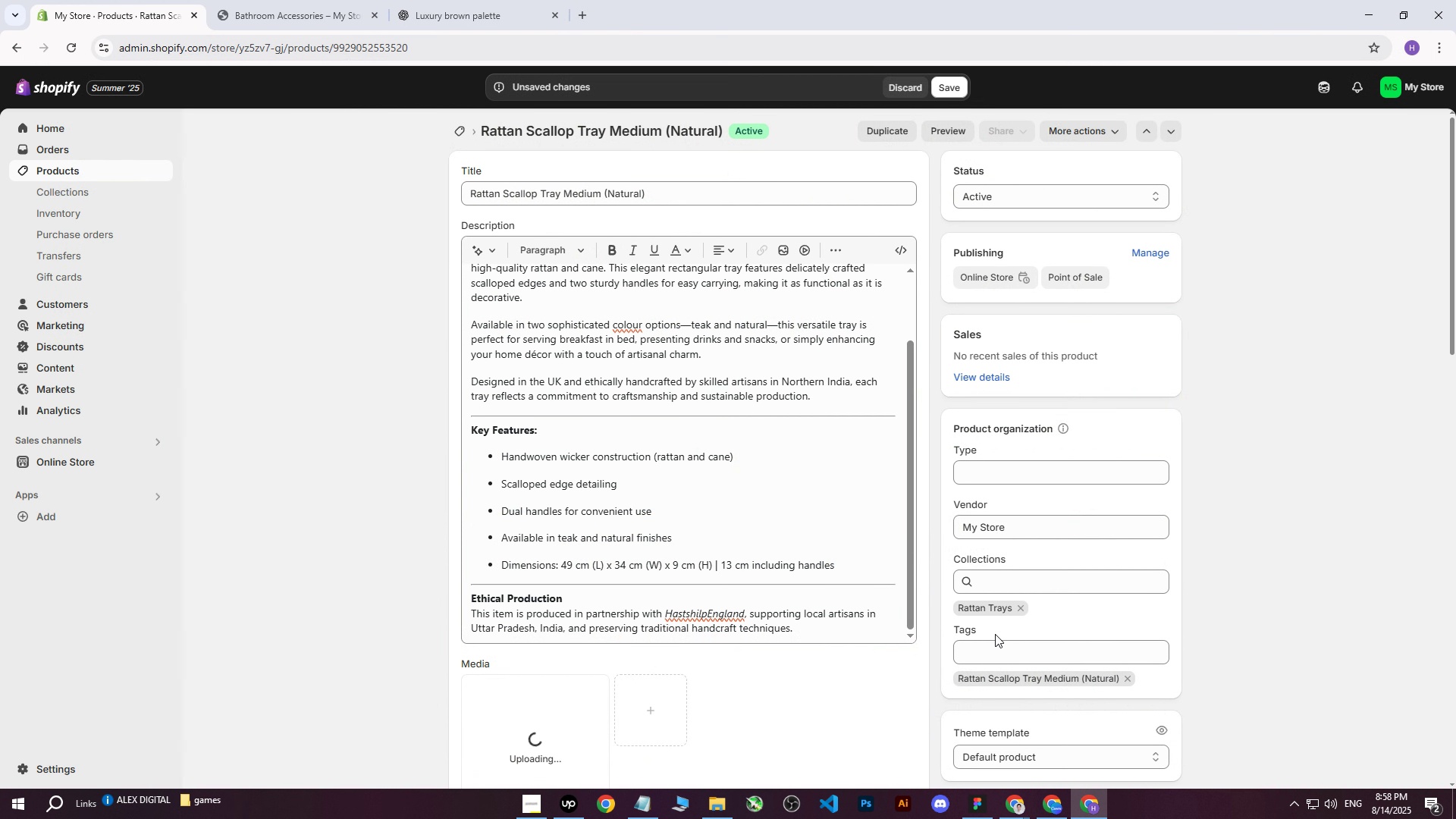 
scroll: coordinate [839, 509], scroll_direction: down, amount: 3.0
 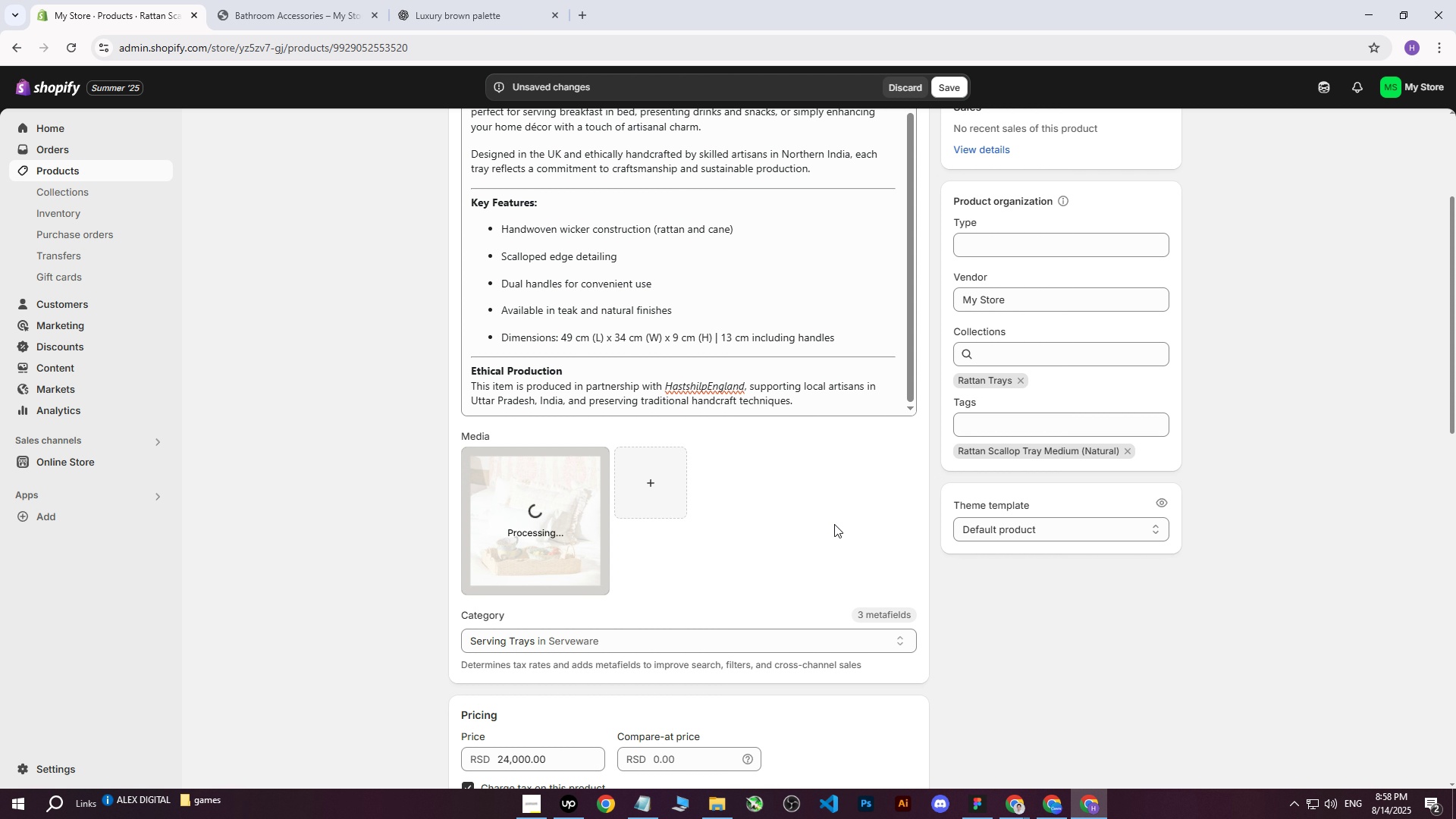 
scroll: coordinate [577, 383], scroll_direction: up, amount: 10.0
 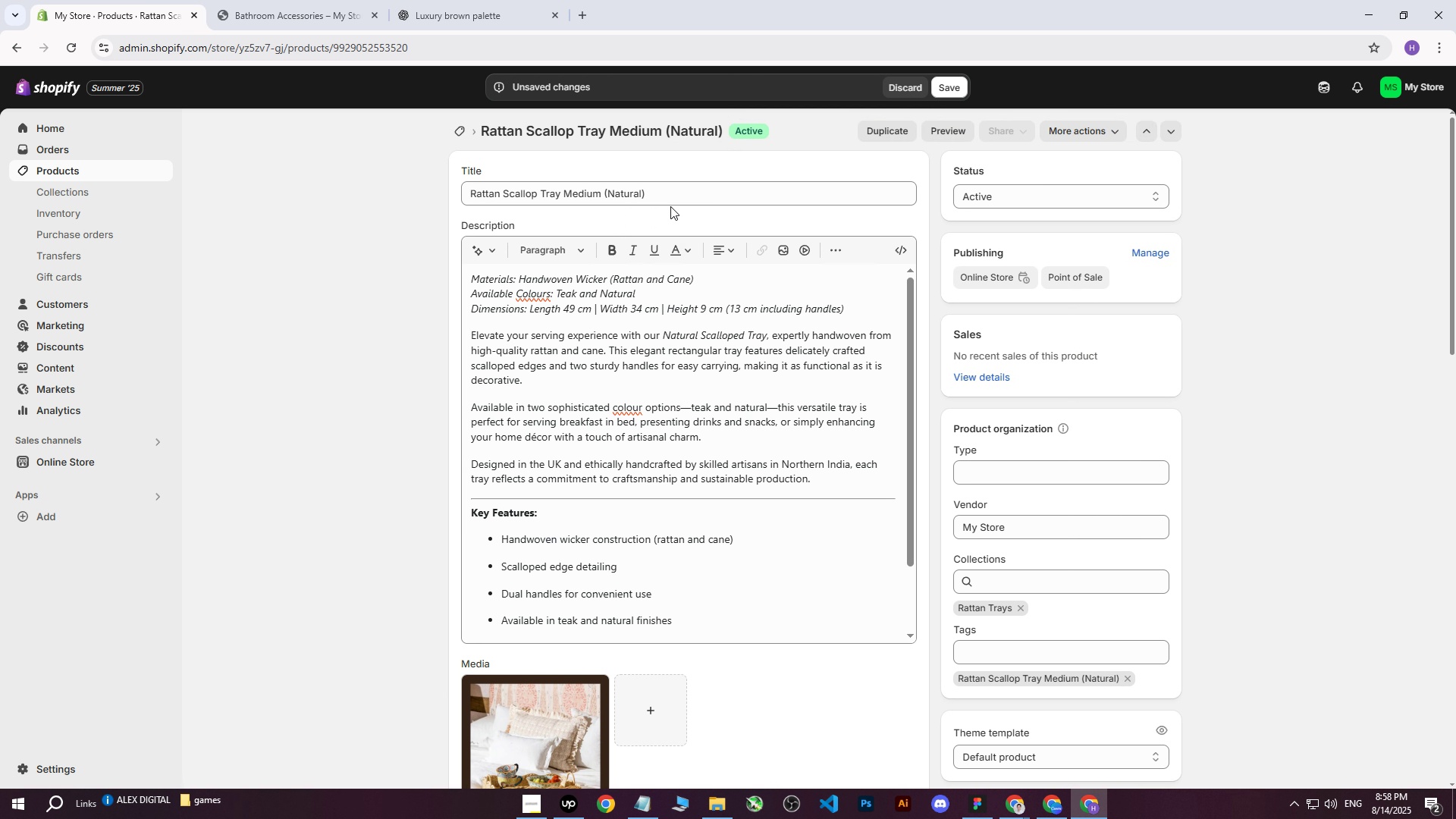 
left_click_drag(start_coordinate=[686, 191], to_coordinate=[444, 196])
 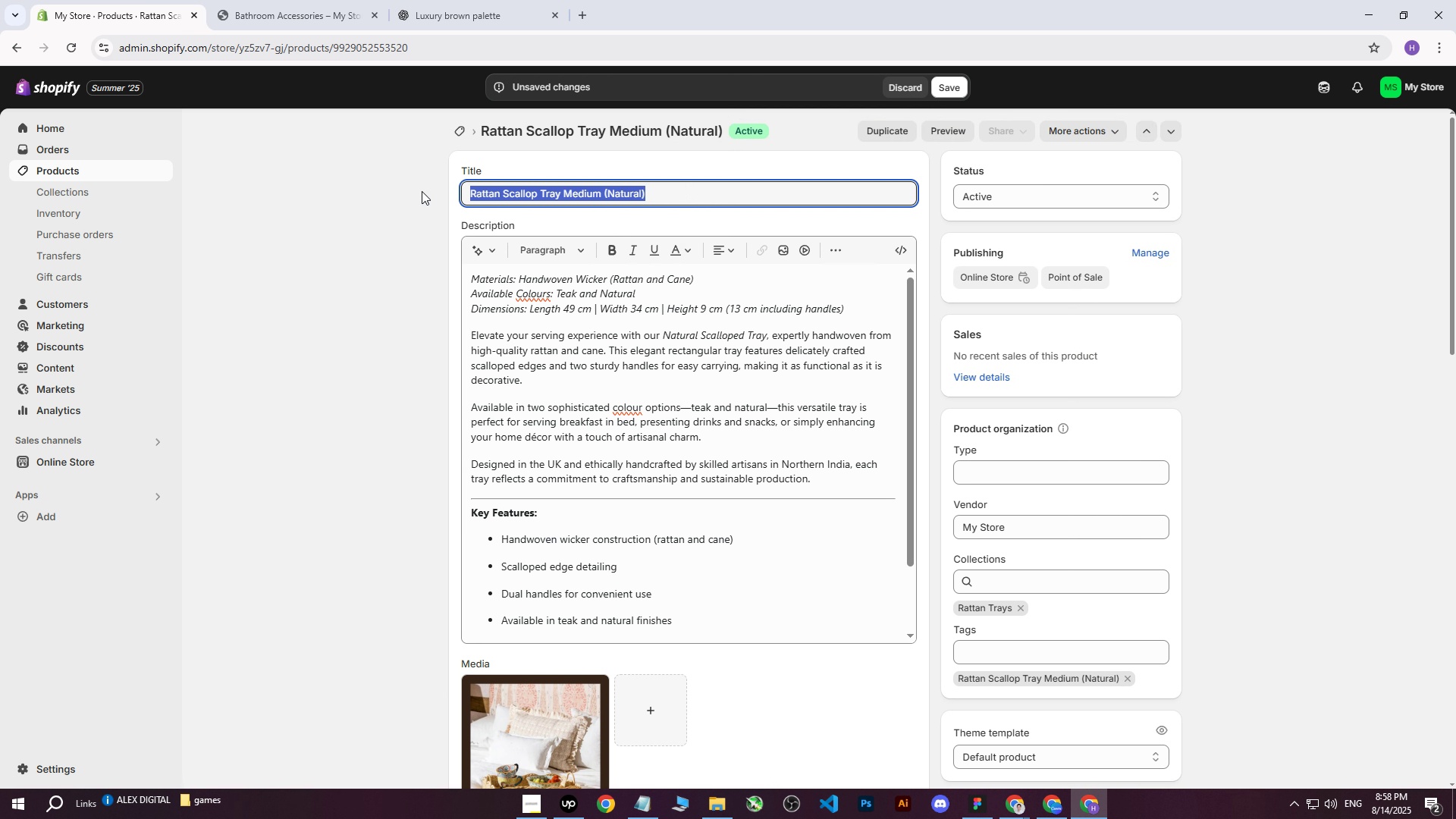 
key(Control+ControlLeft)
 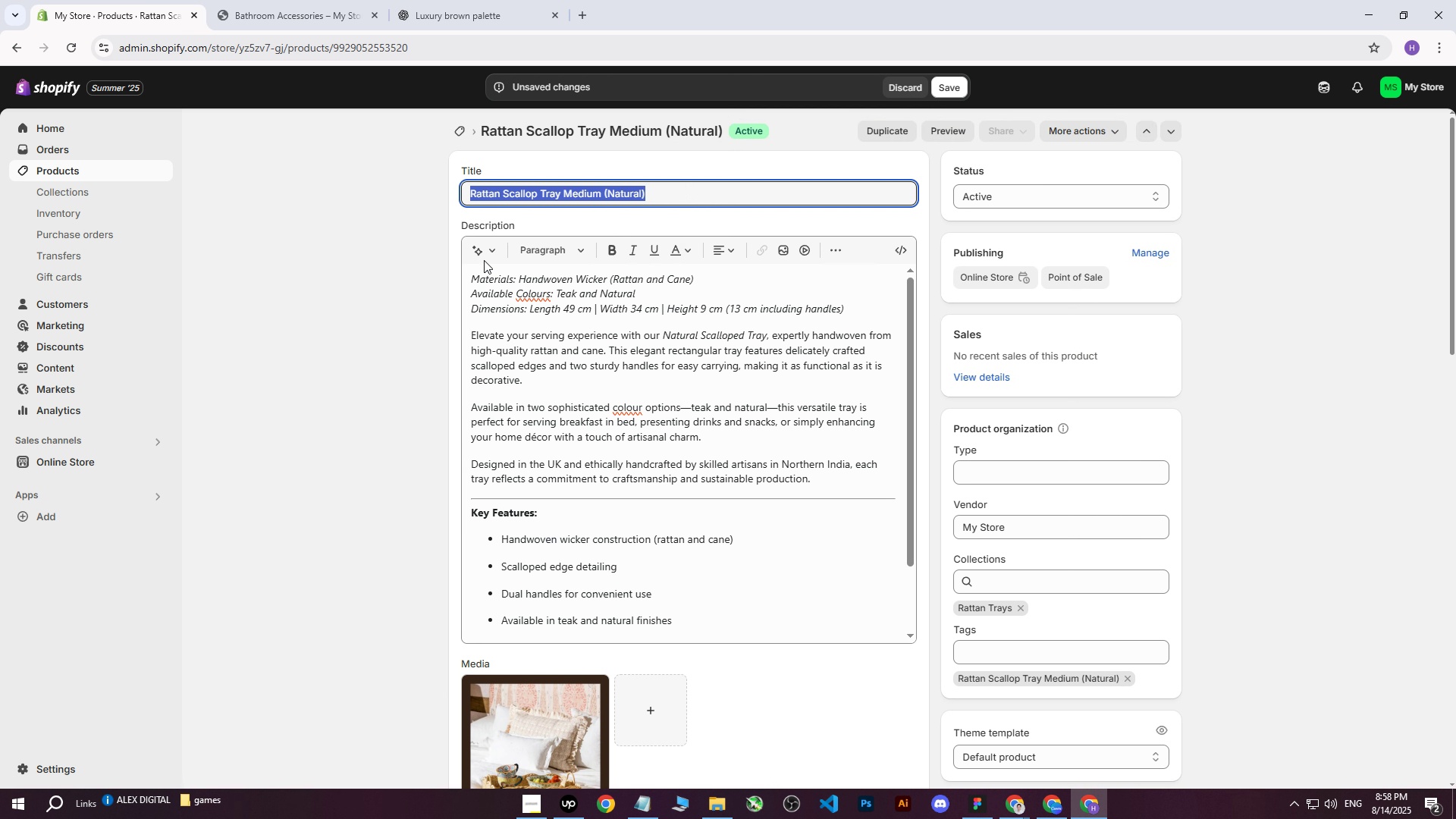 
key(Control+C)
 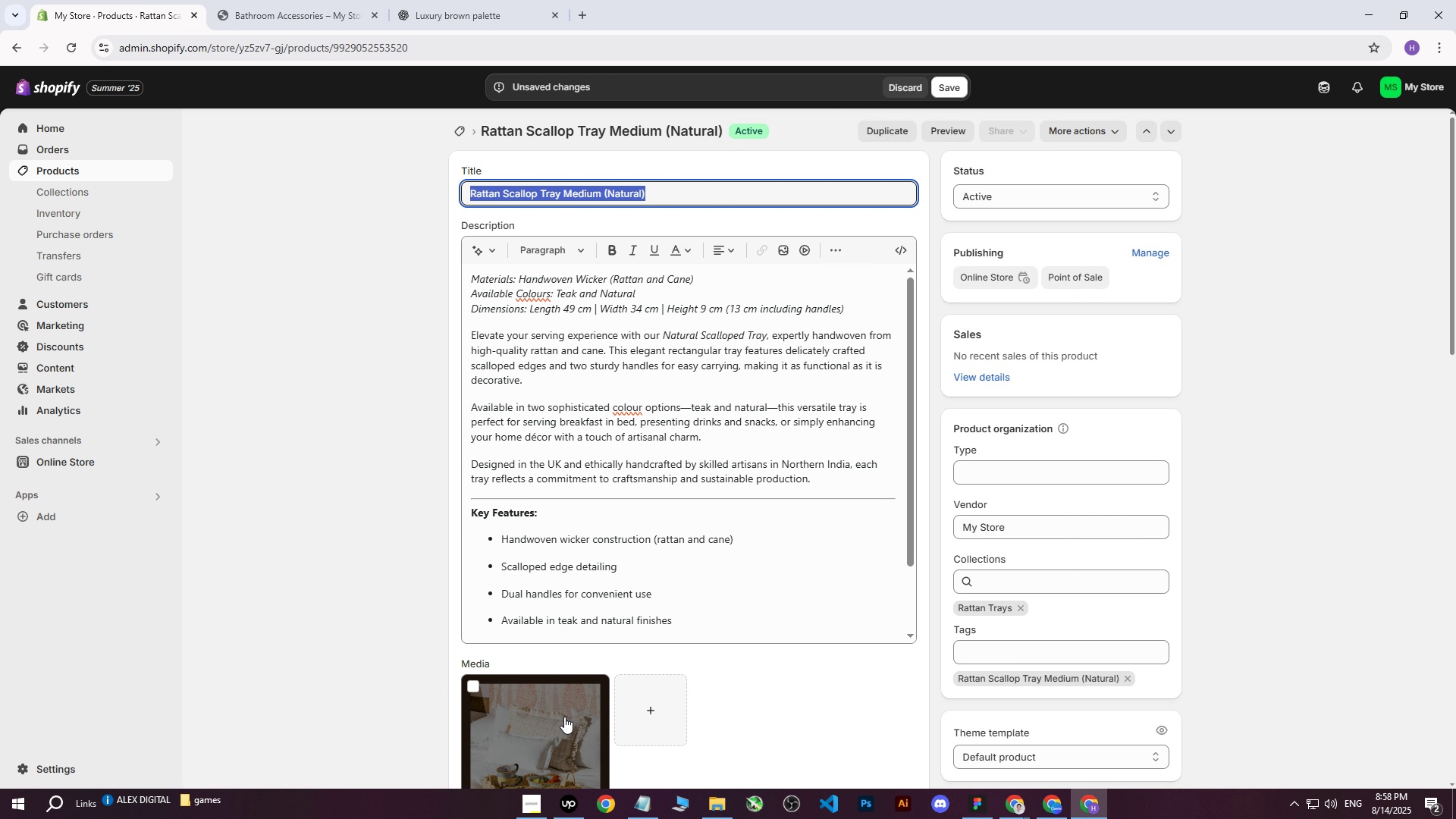 
left_click([561, 717])
 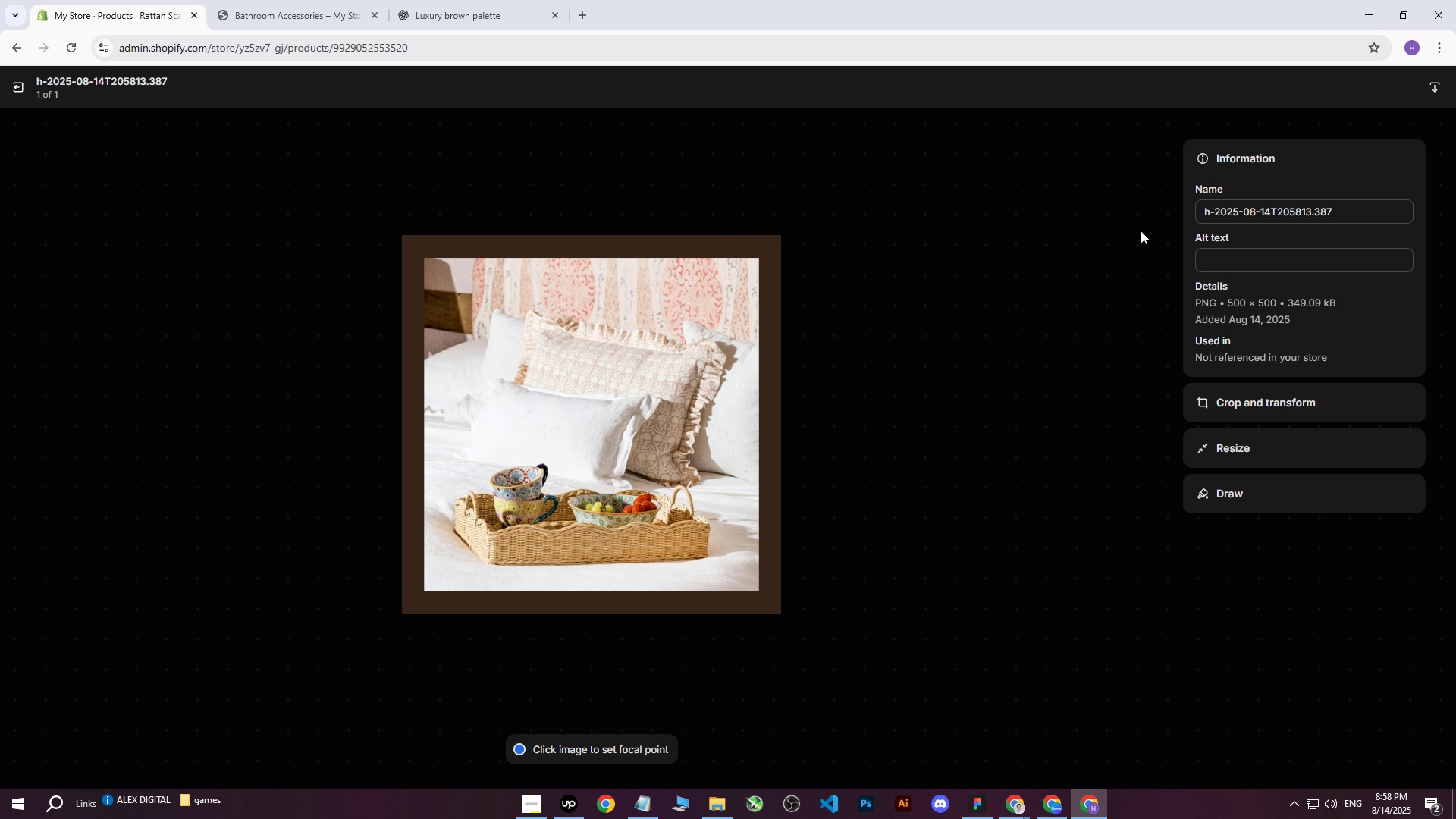 
left_click([1202, 241])
 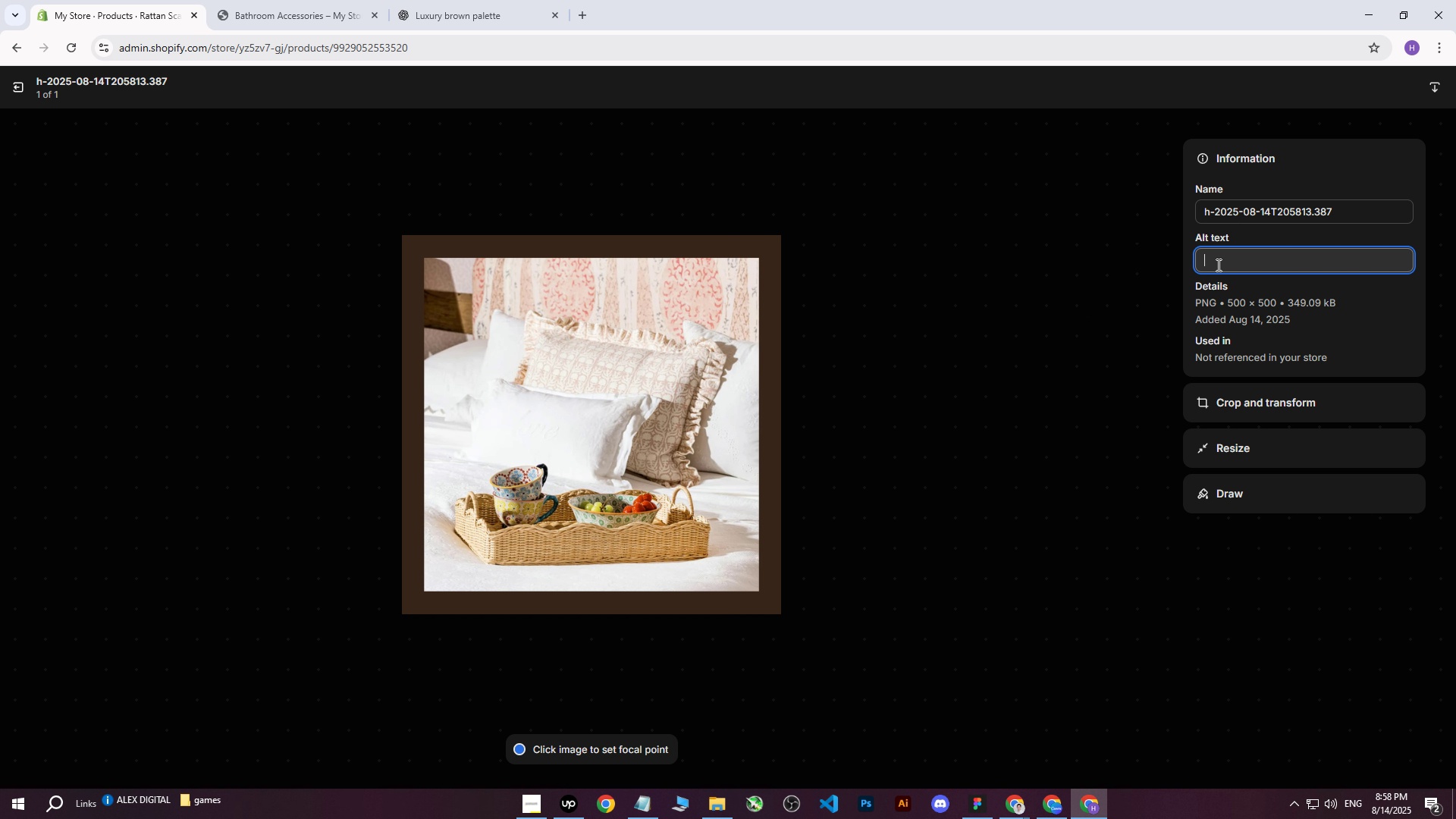 
key(Control+ControlLeft)
 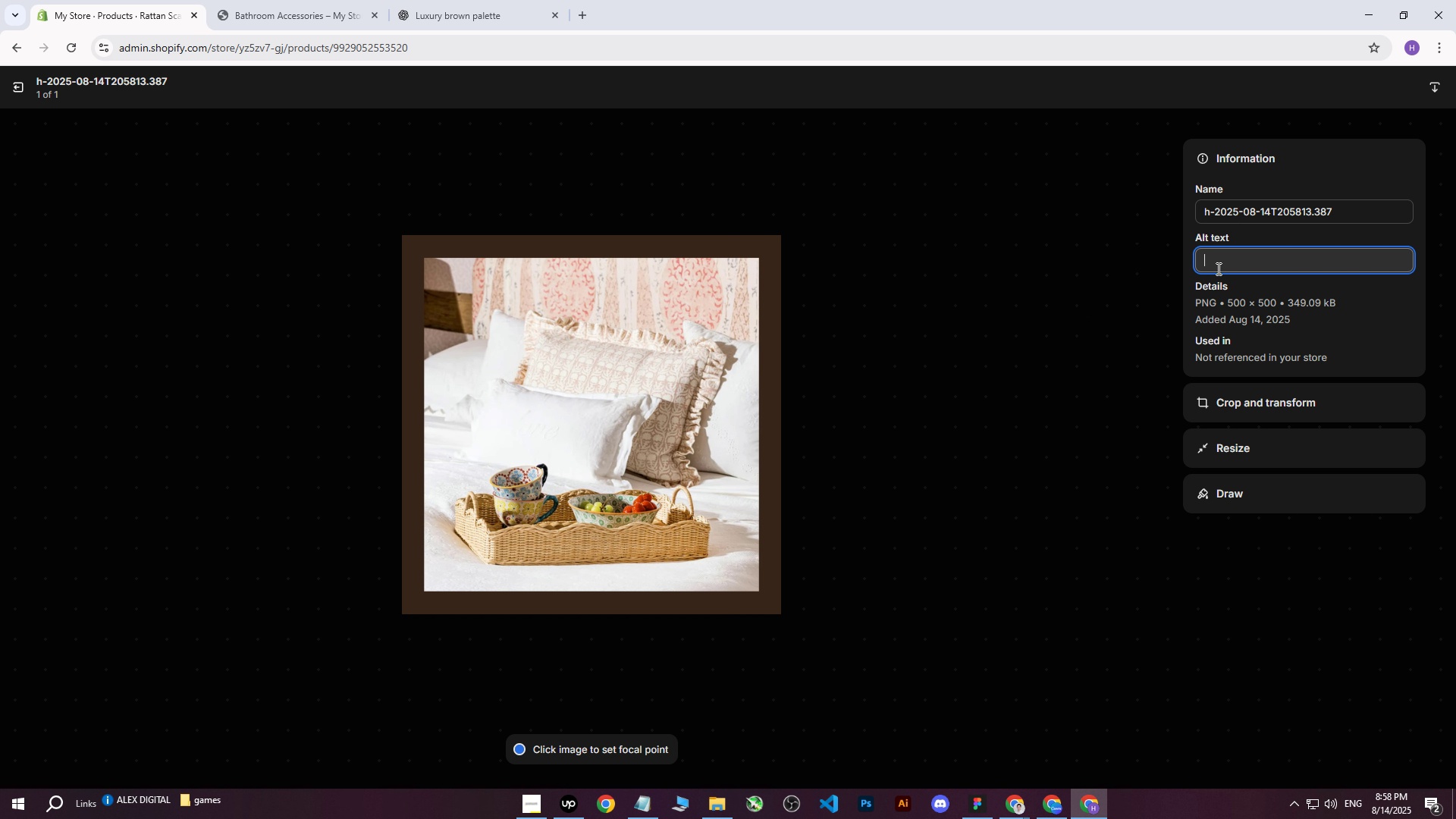 
key(Control+V)
 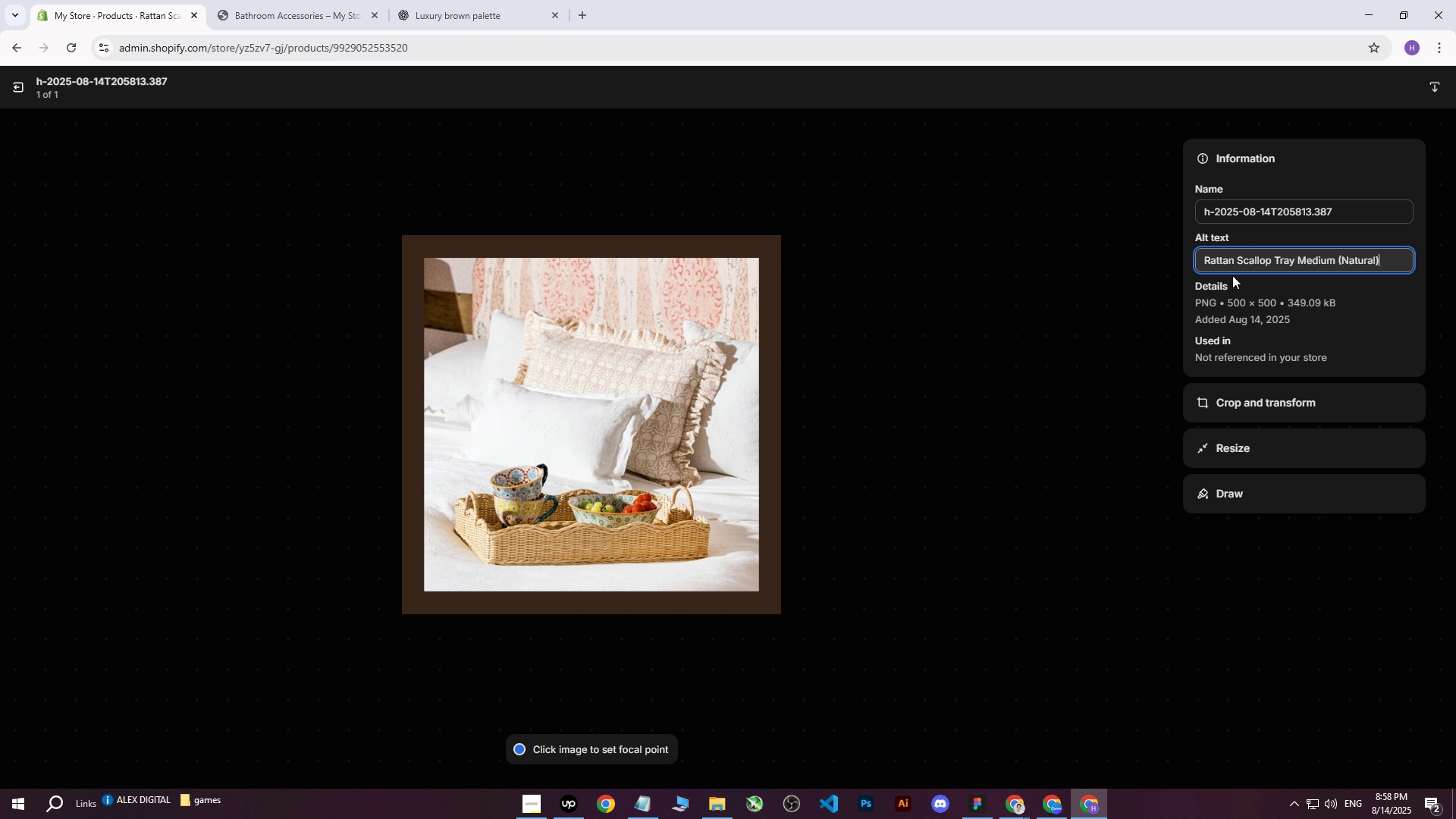 
type( standing on white bed in front of pillows.)
 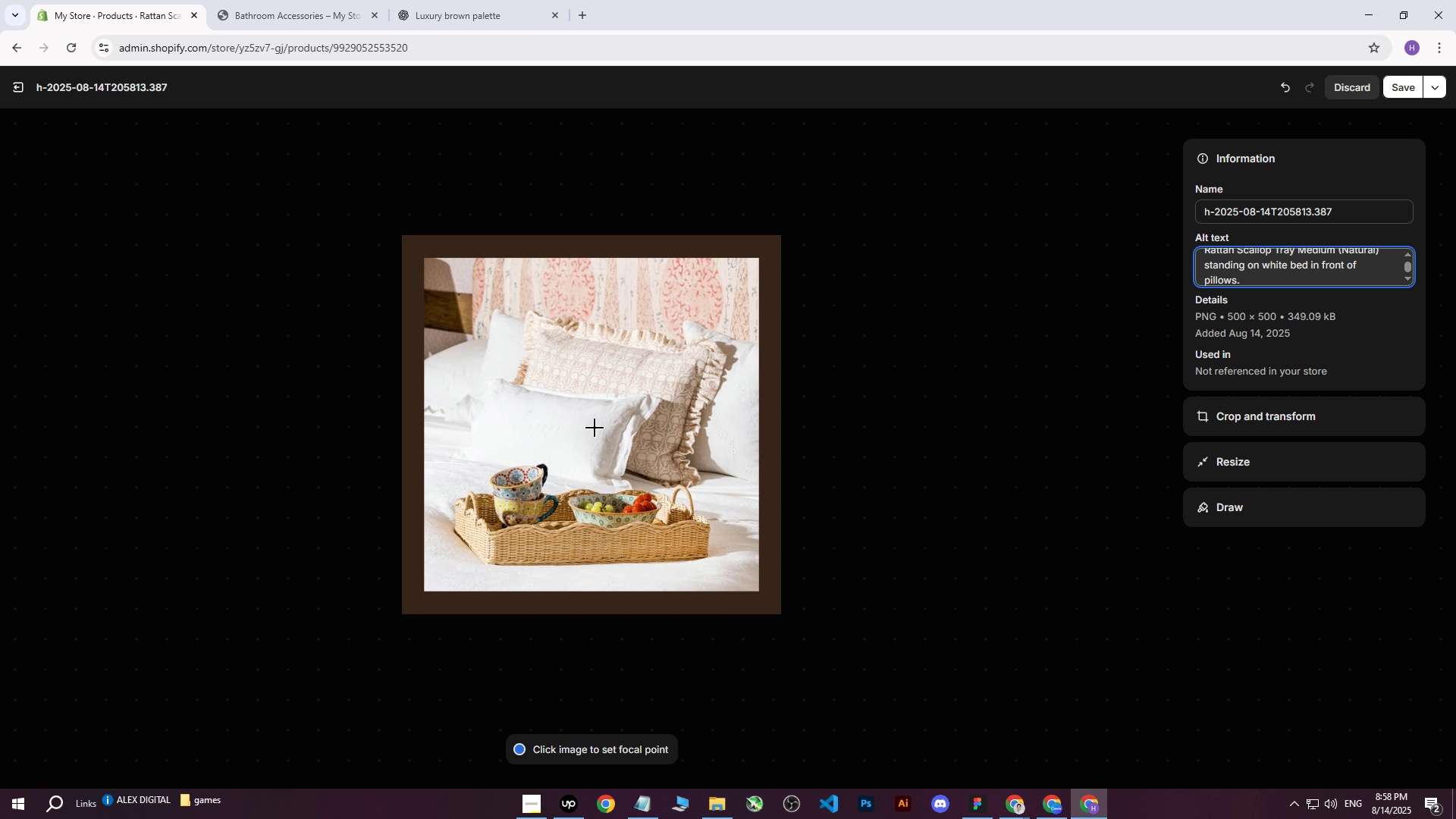 
left_click([594, 428])
 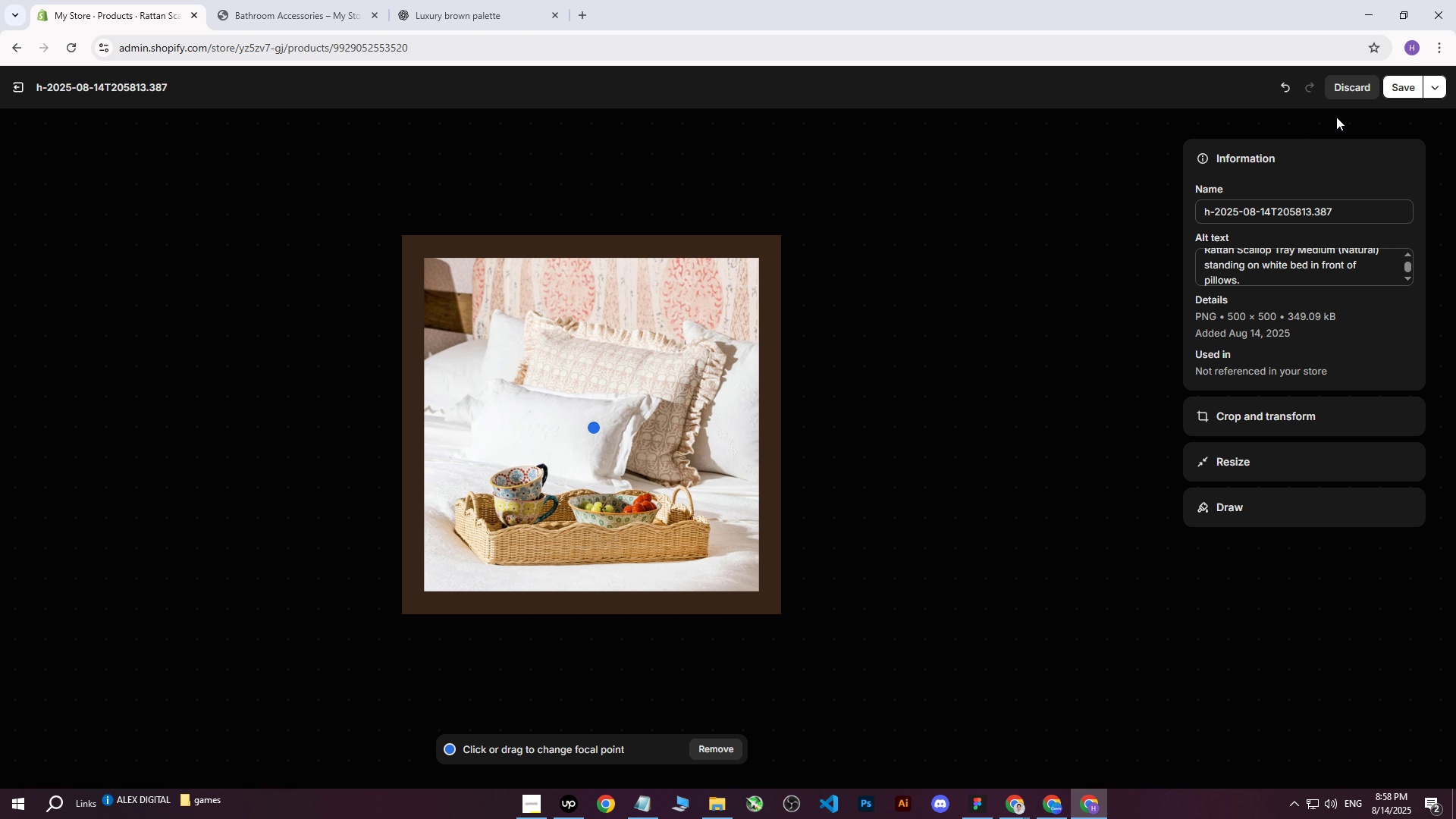 
left_click([1396, 88])
 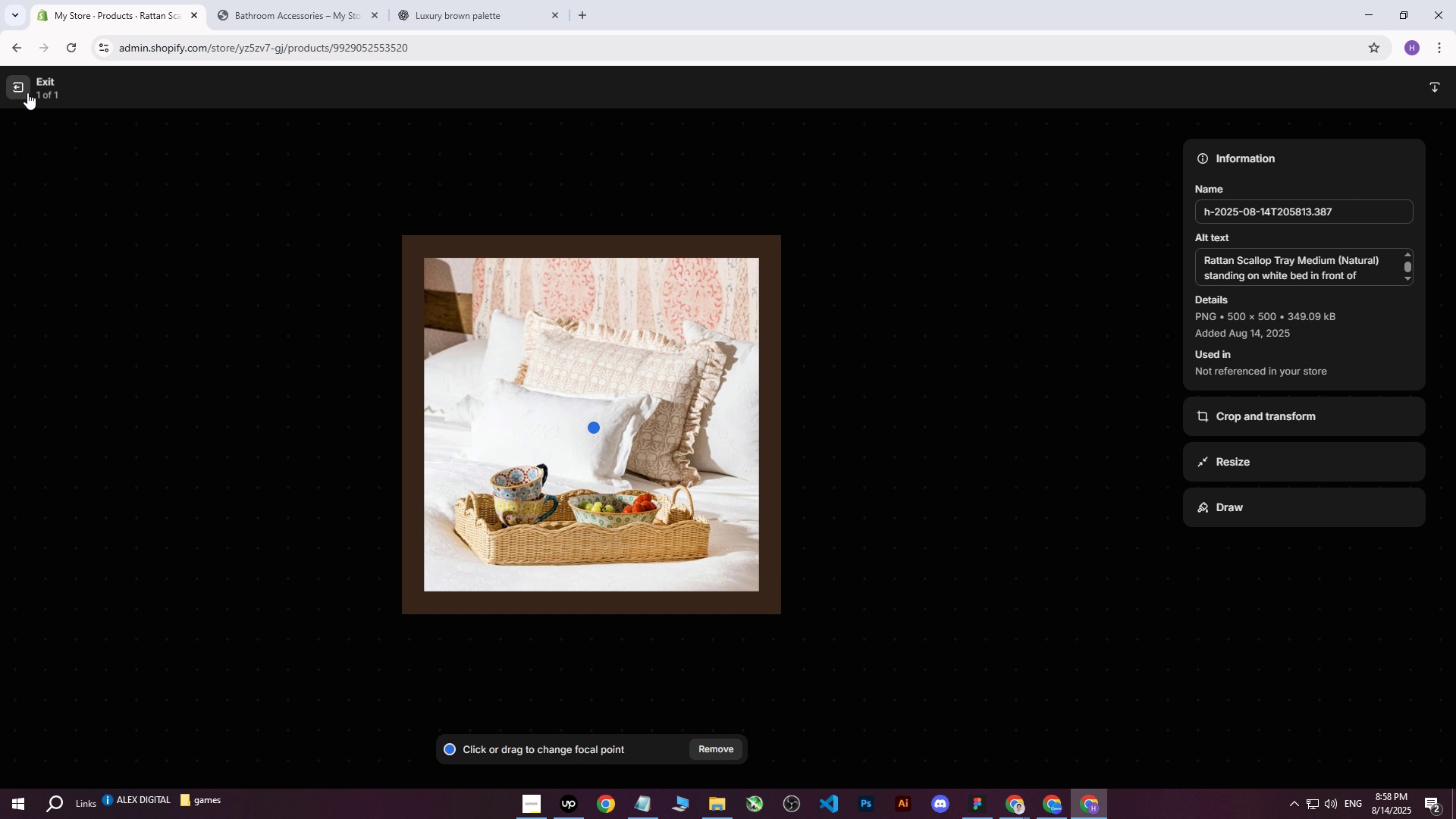 
left_click([24, 90])
 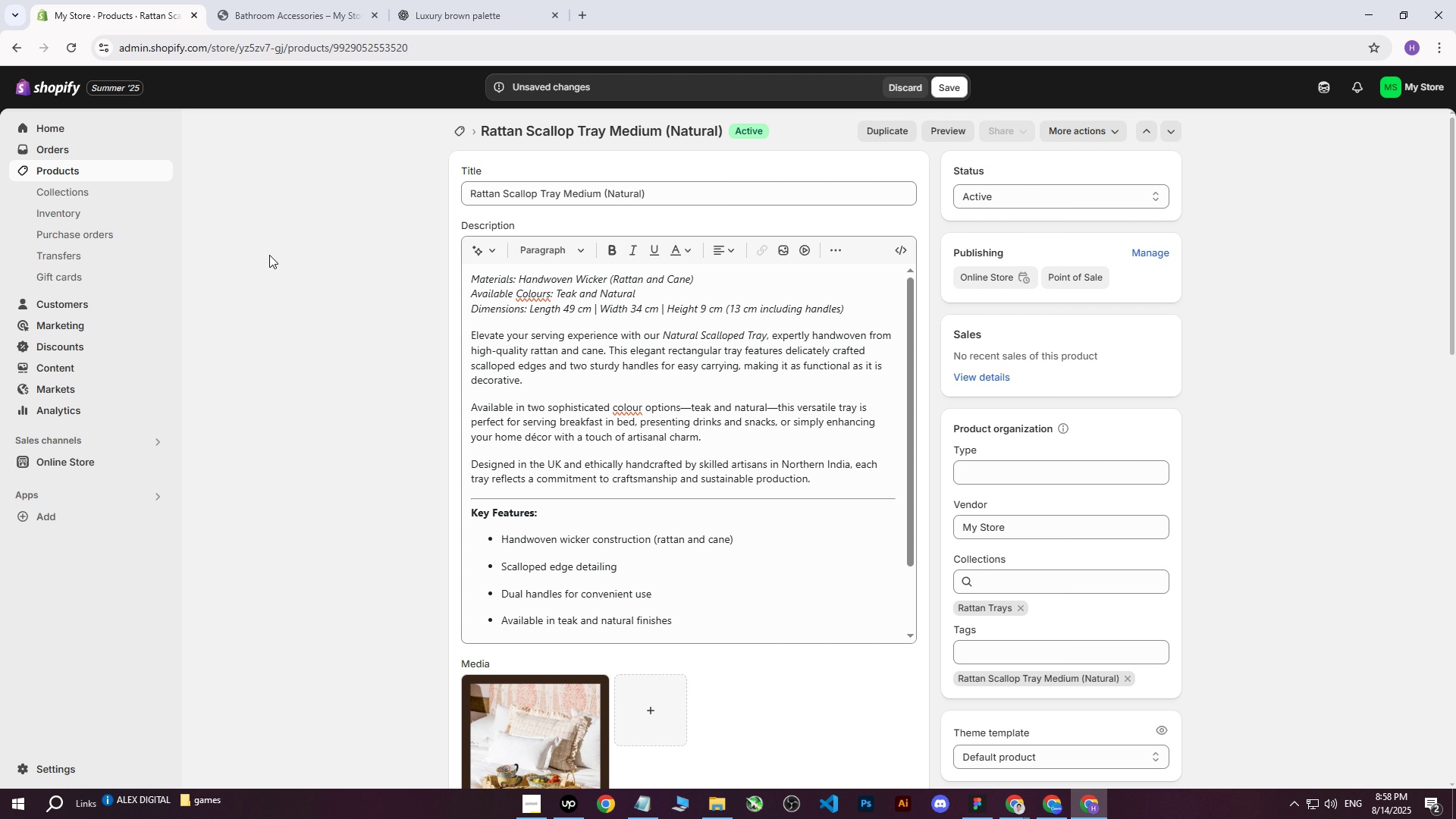 
scroll: coordinate [777, 548], scroll_direction: down, amount: 3.0
 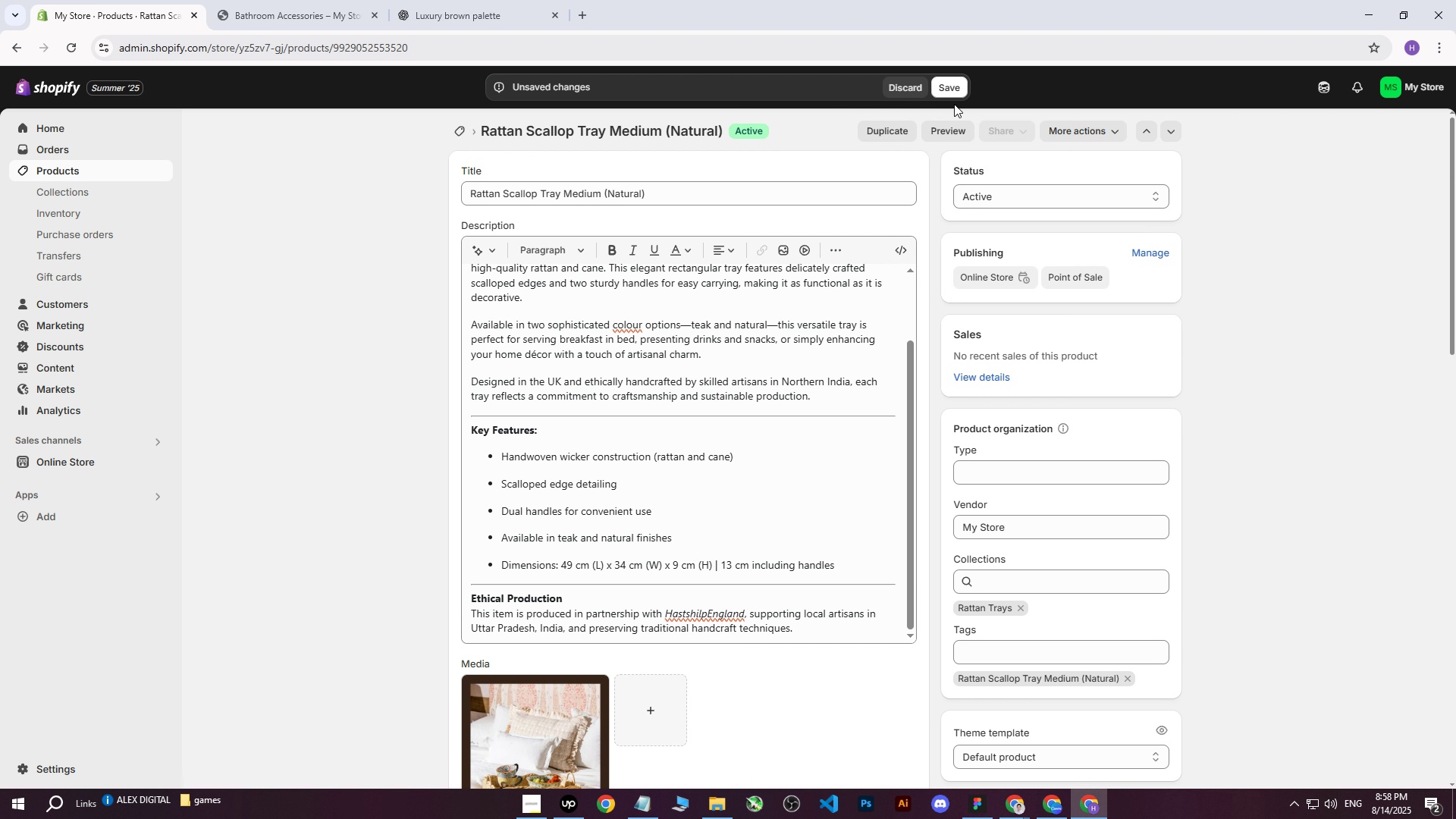 
left_click([944, 91])
 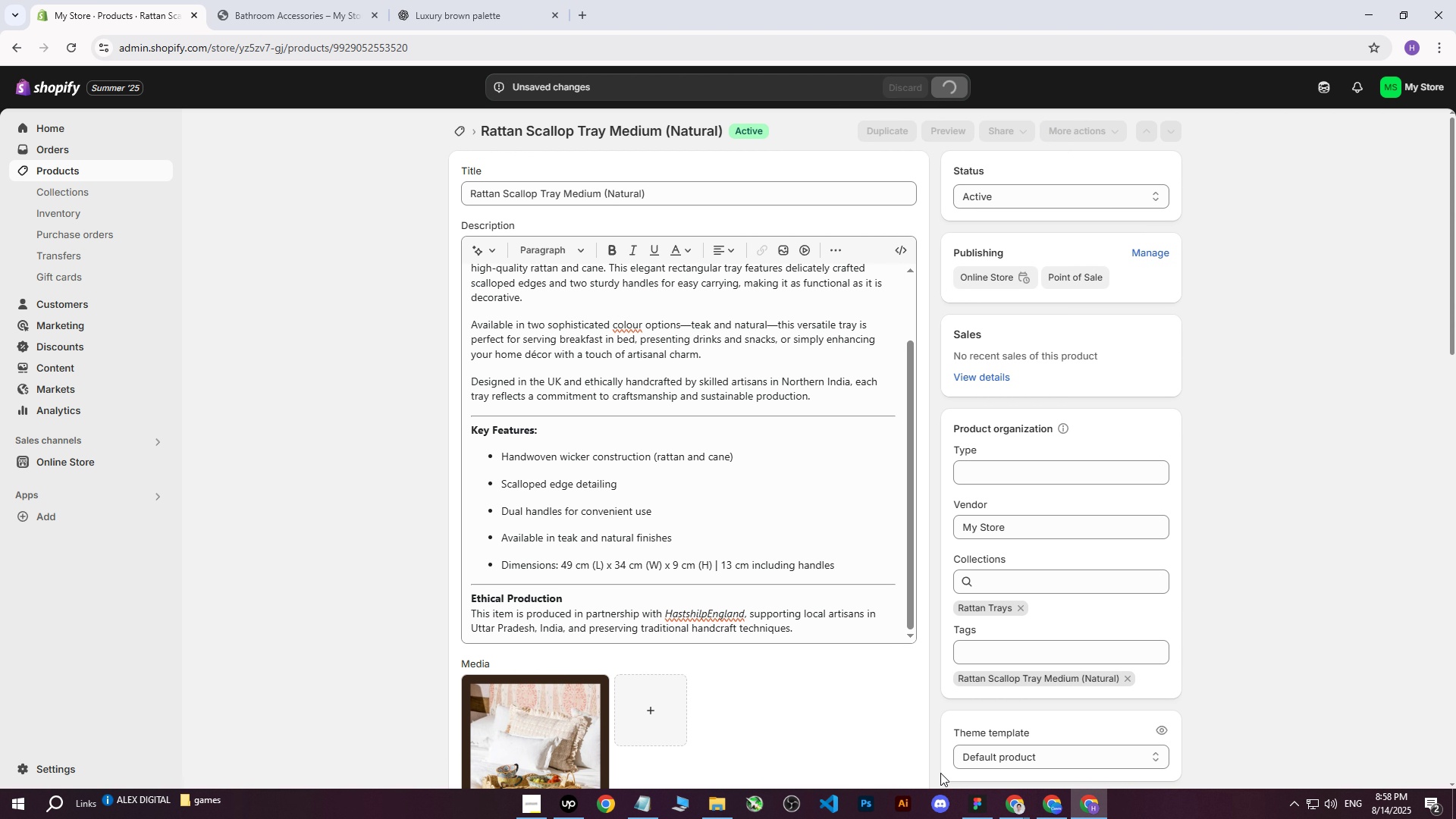 
left_click([1048, 802])
 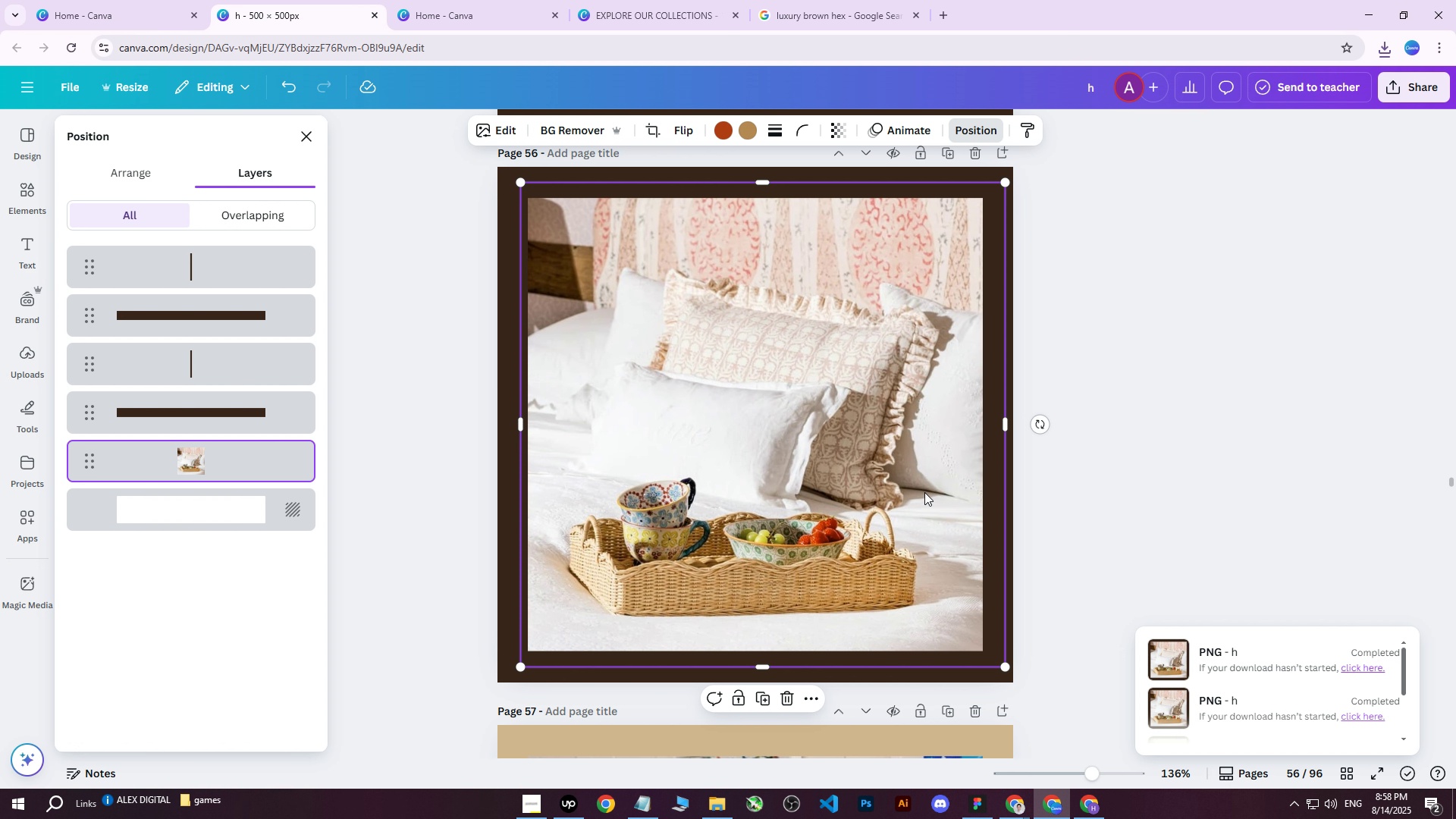 
scroll: coordinate [909, 413], scroll_direction: down, amount: 5.0
 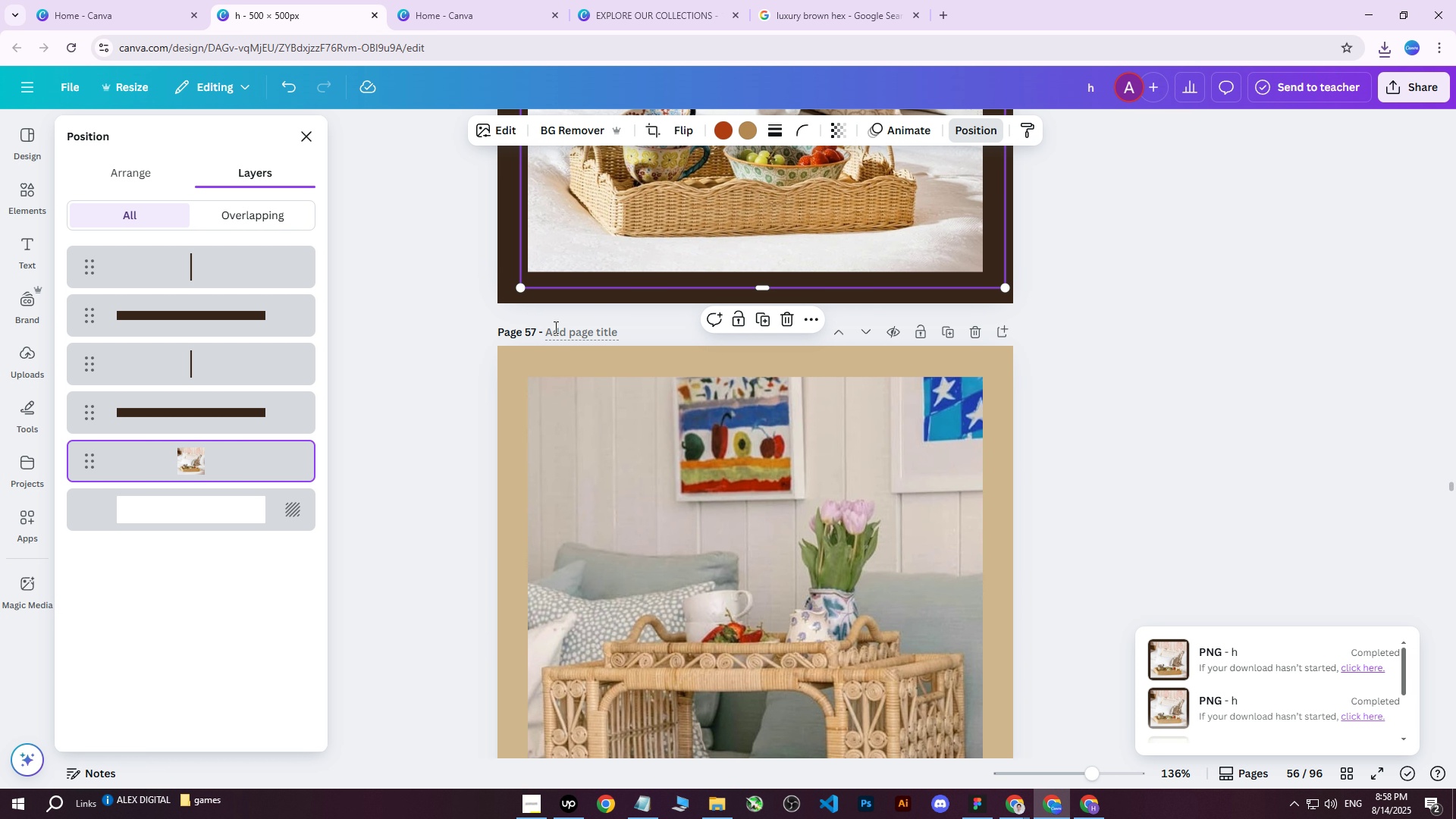 
left_click([524, 356])
 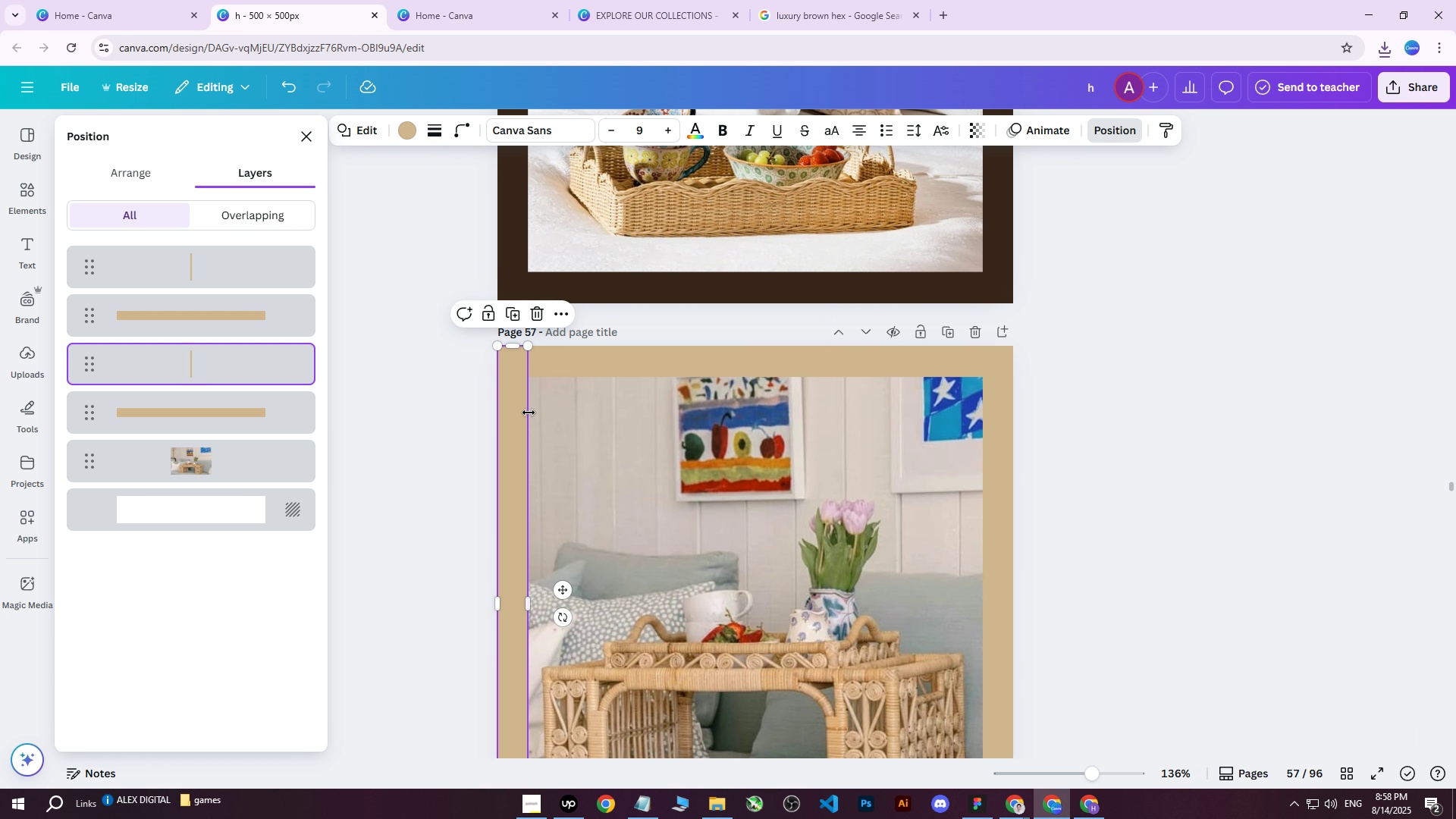 
hold_key(key=ShiftLeft, duration=1.38)
left_click([623, 351])
 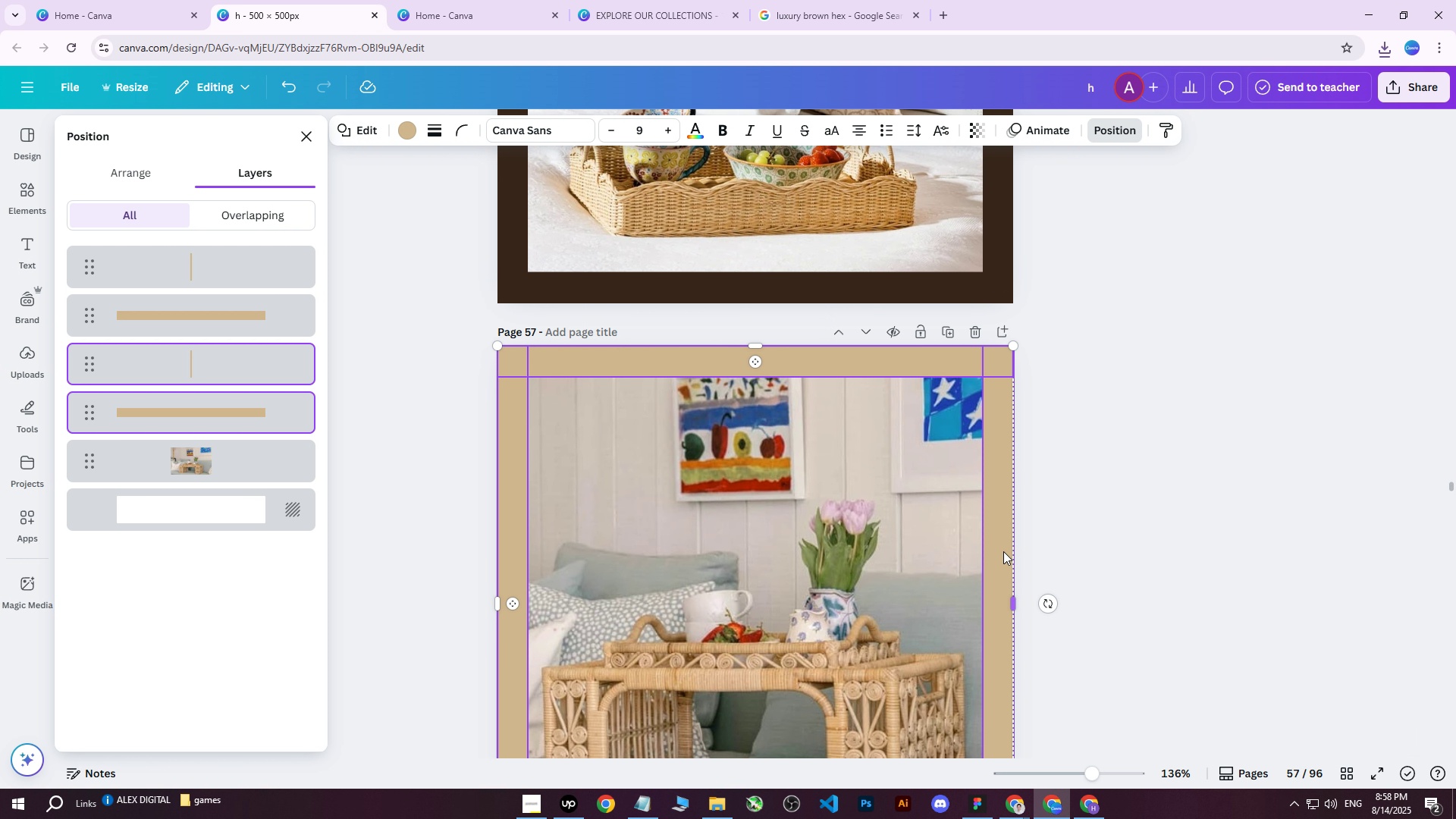 
left_click([999, 551])
 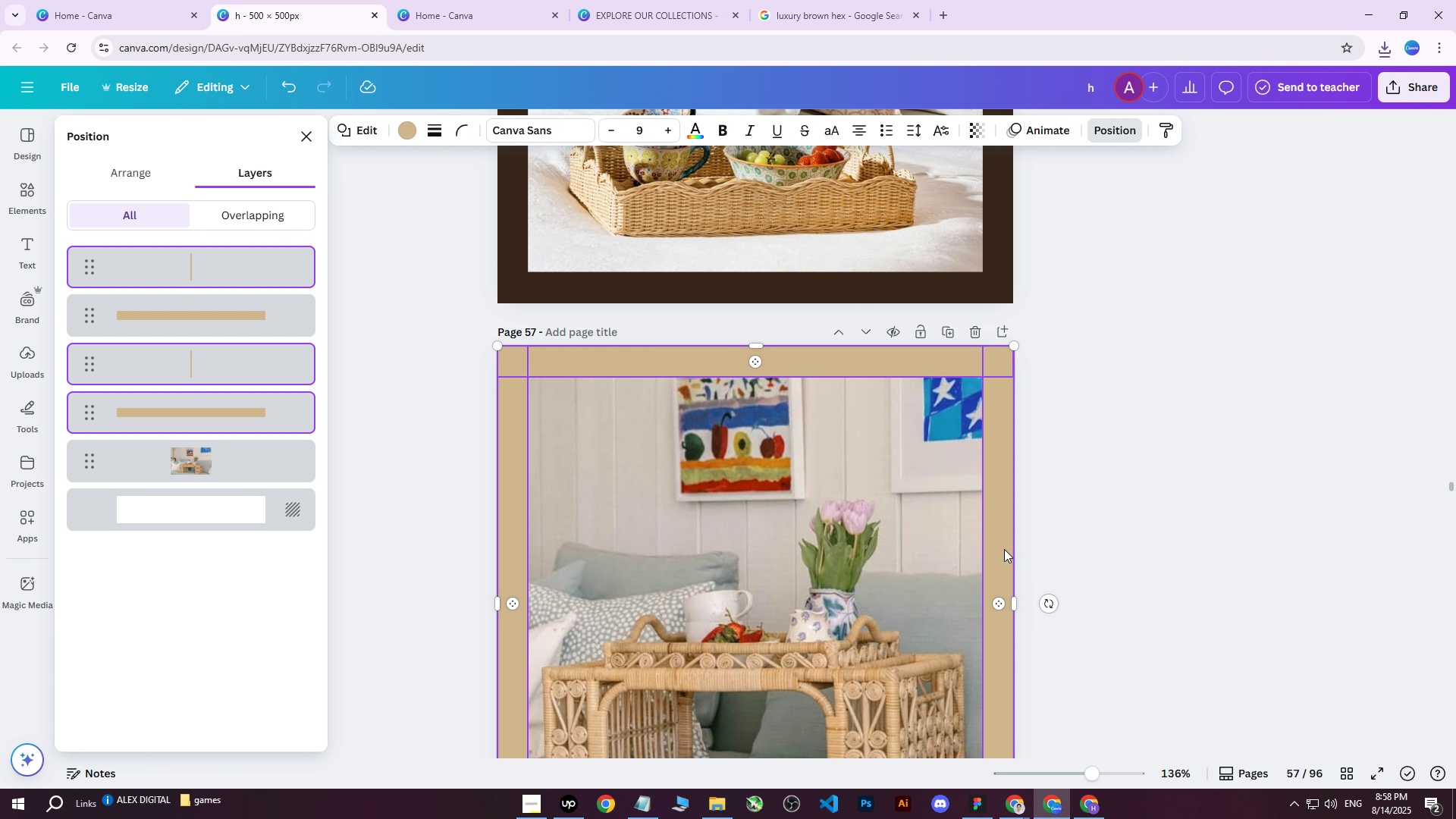 
scroll: coordinate [1030, 522], scroll_direction: down, amount: 4.0
 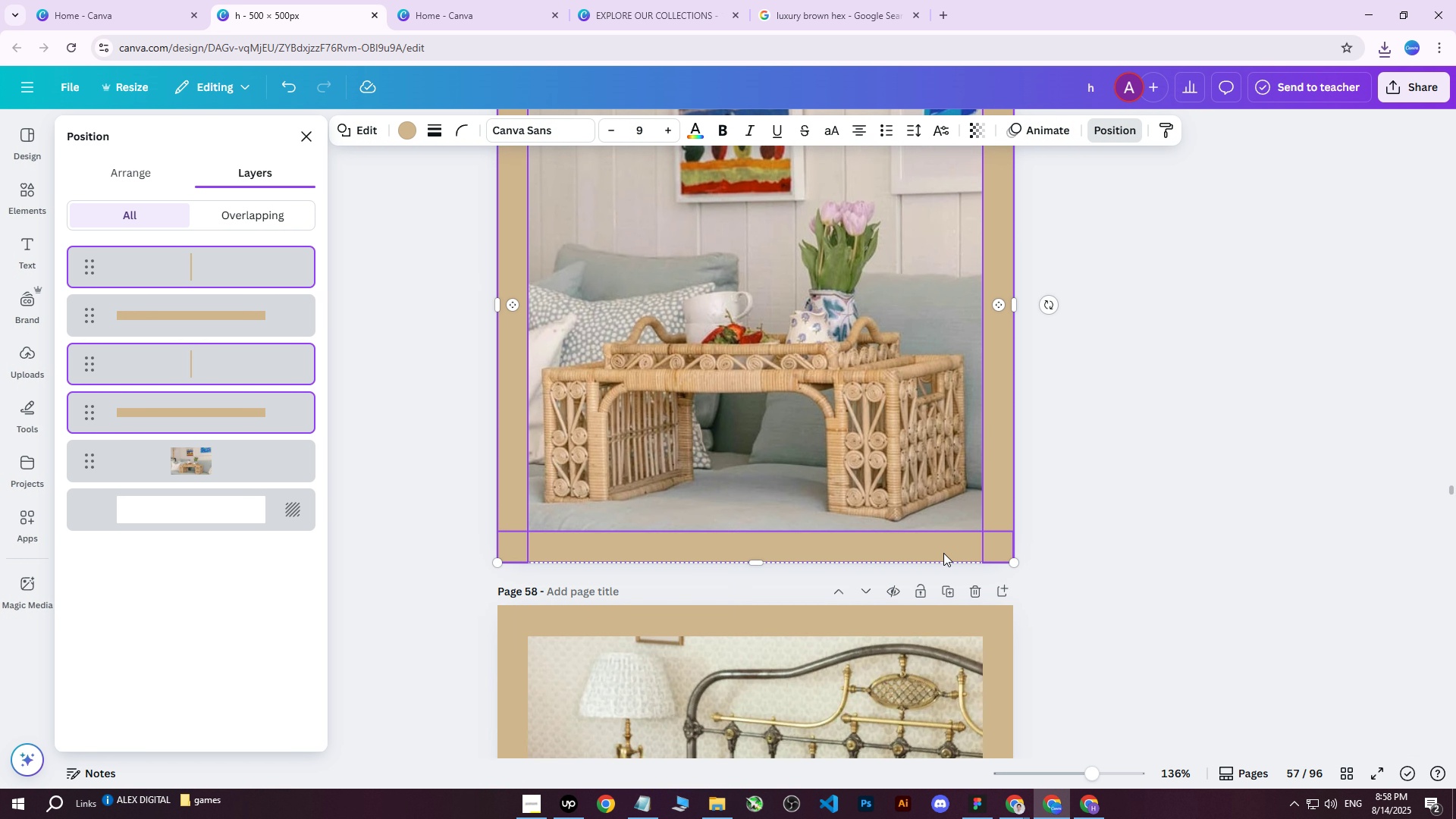 
hold_key(key=ShiftLeft, duration=0.54)
left_click([780, 537])
 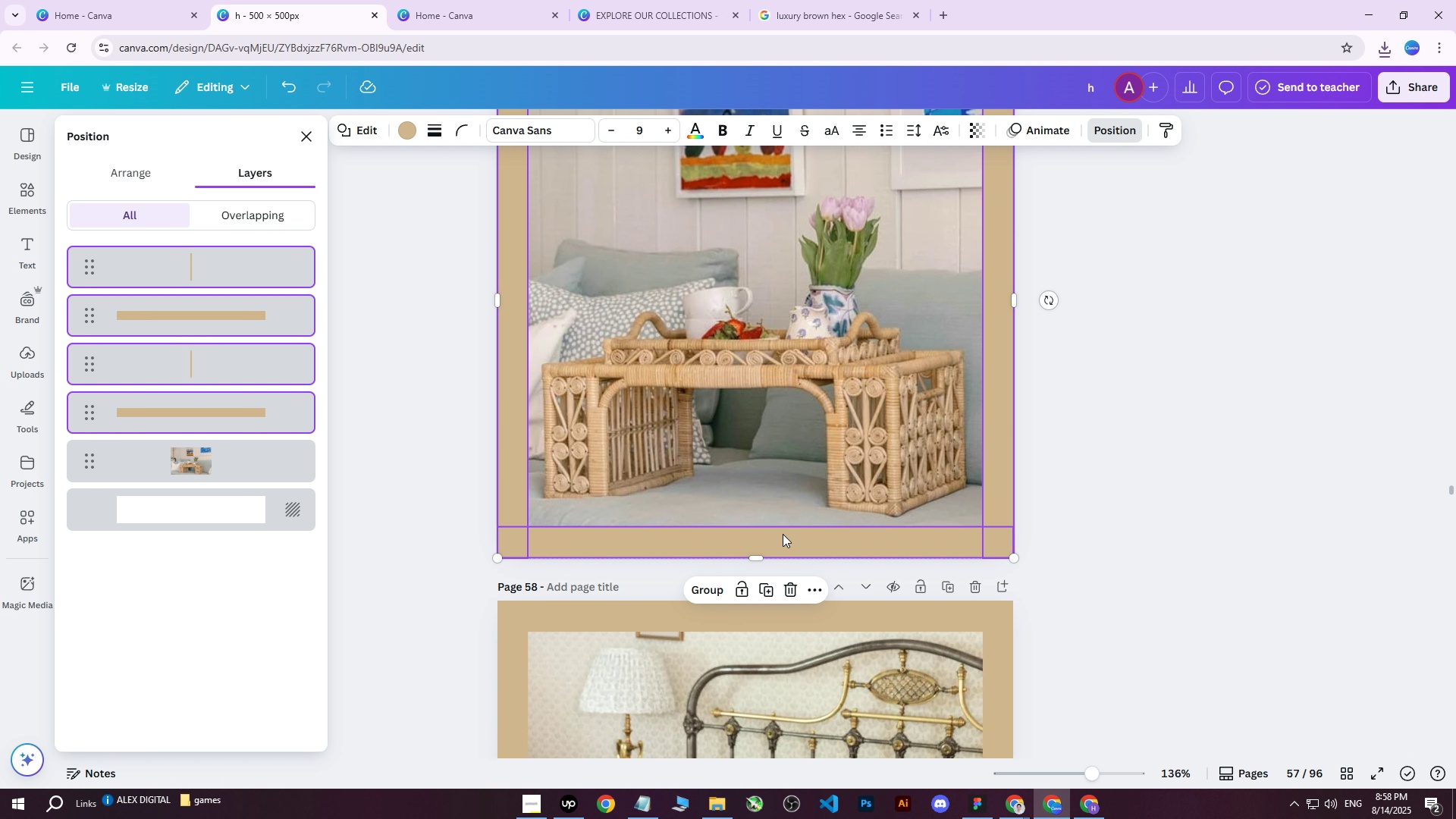 
scroll: coordinate [811, 524], scroll_direction: up, amount: 4.0
 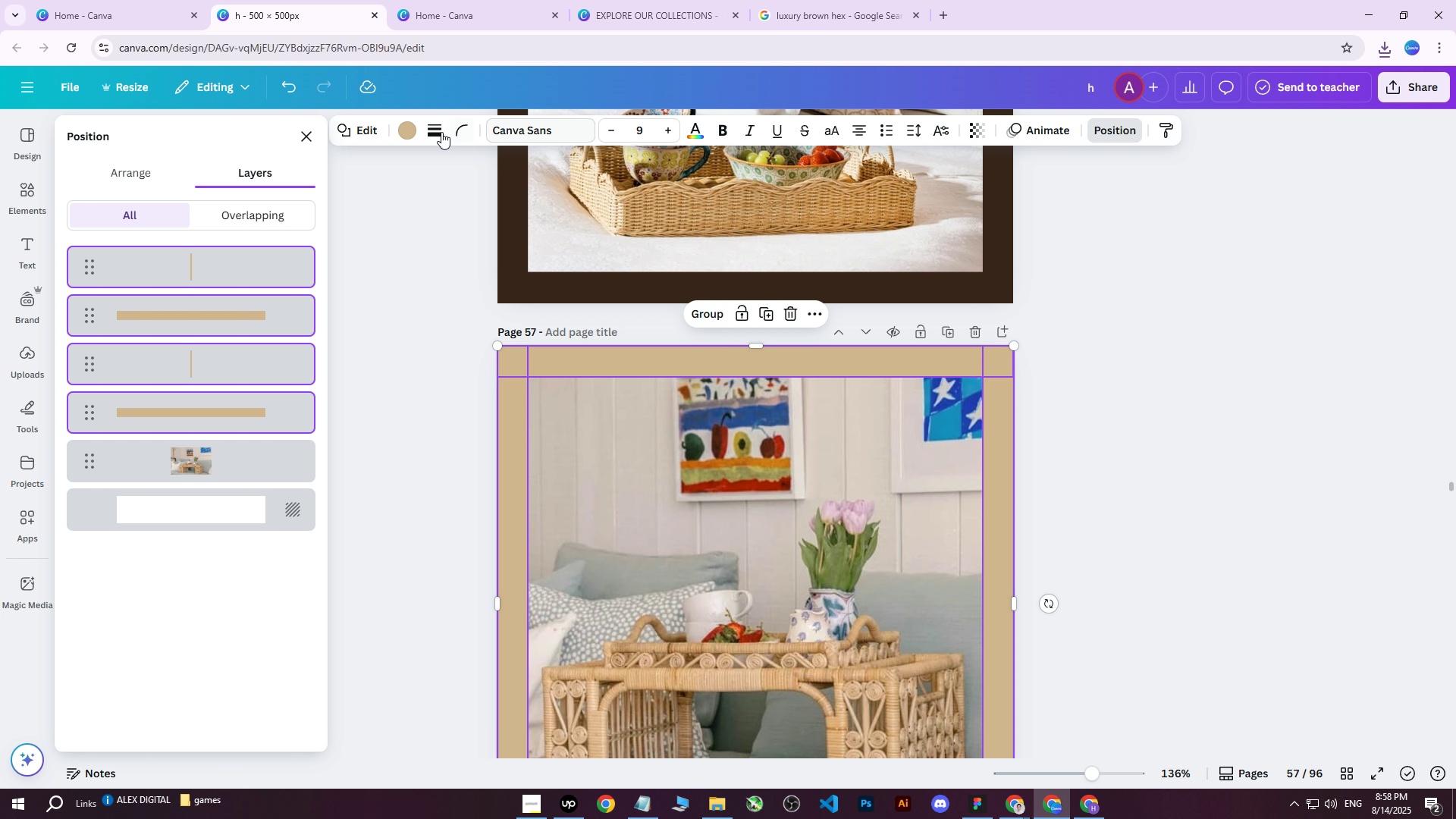 
left_click([406, 133])
 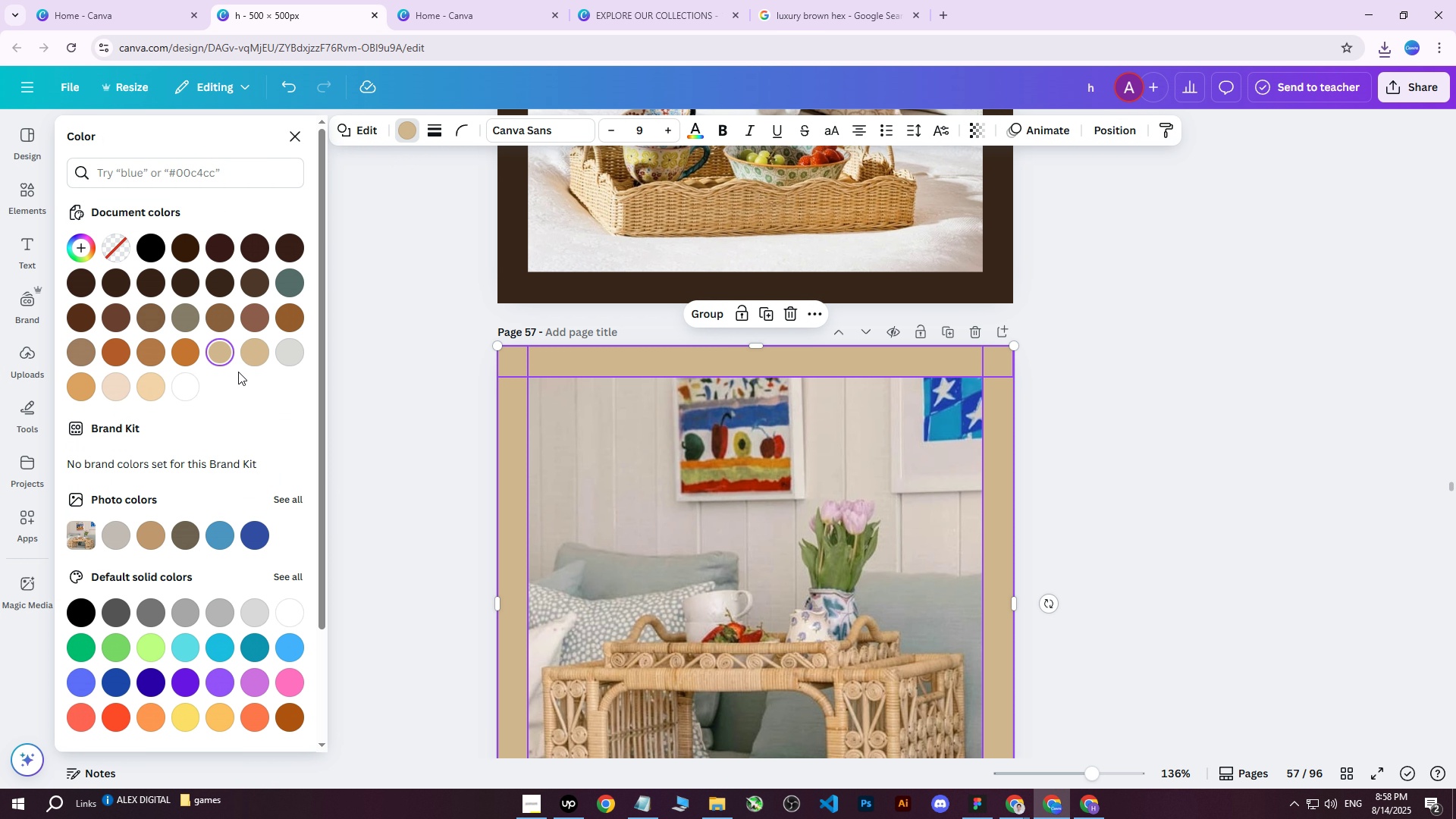 
left_click([226, 360])
 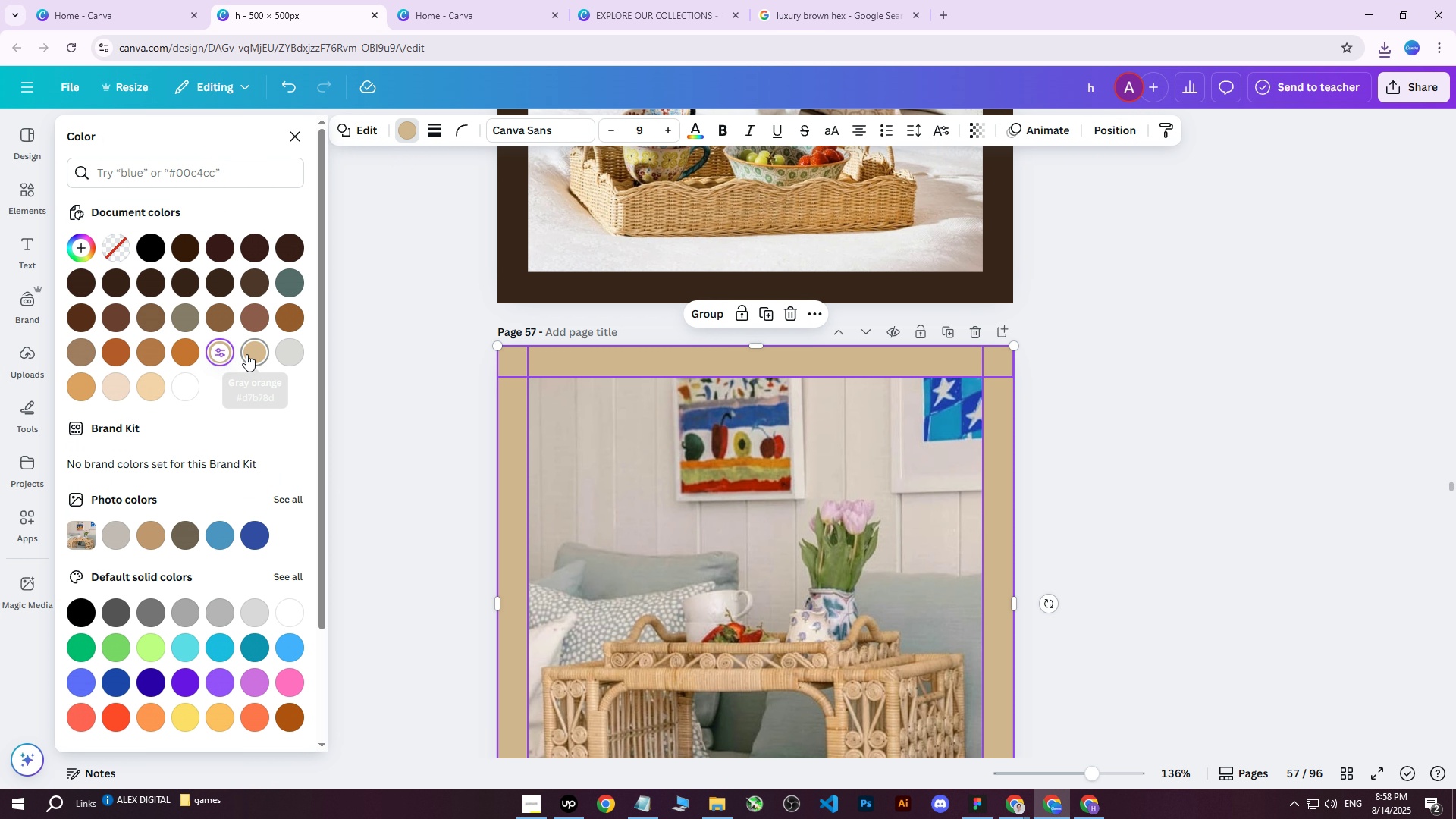 
left_click([231, 353])
 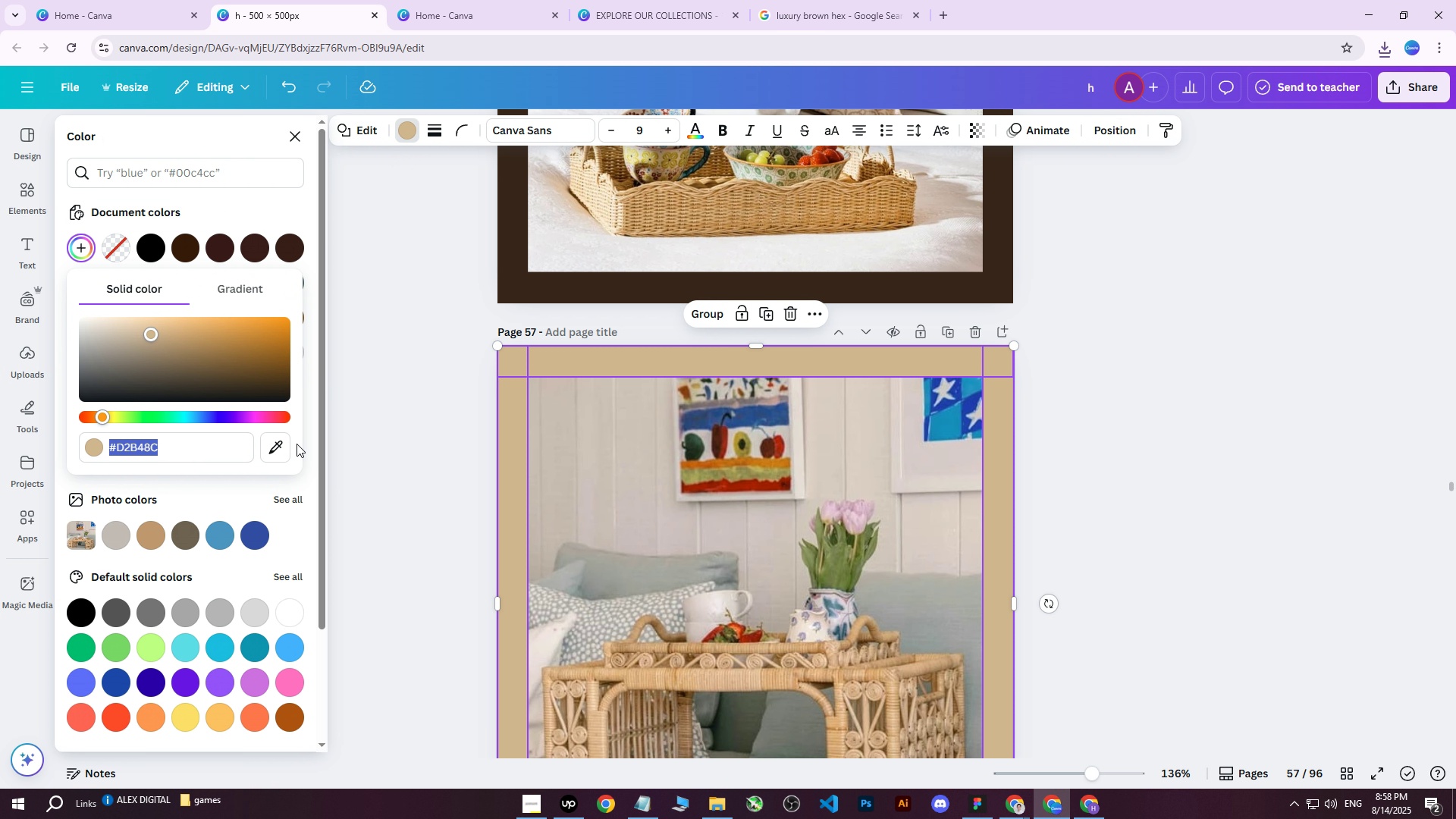 
left_click([285, 445])
 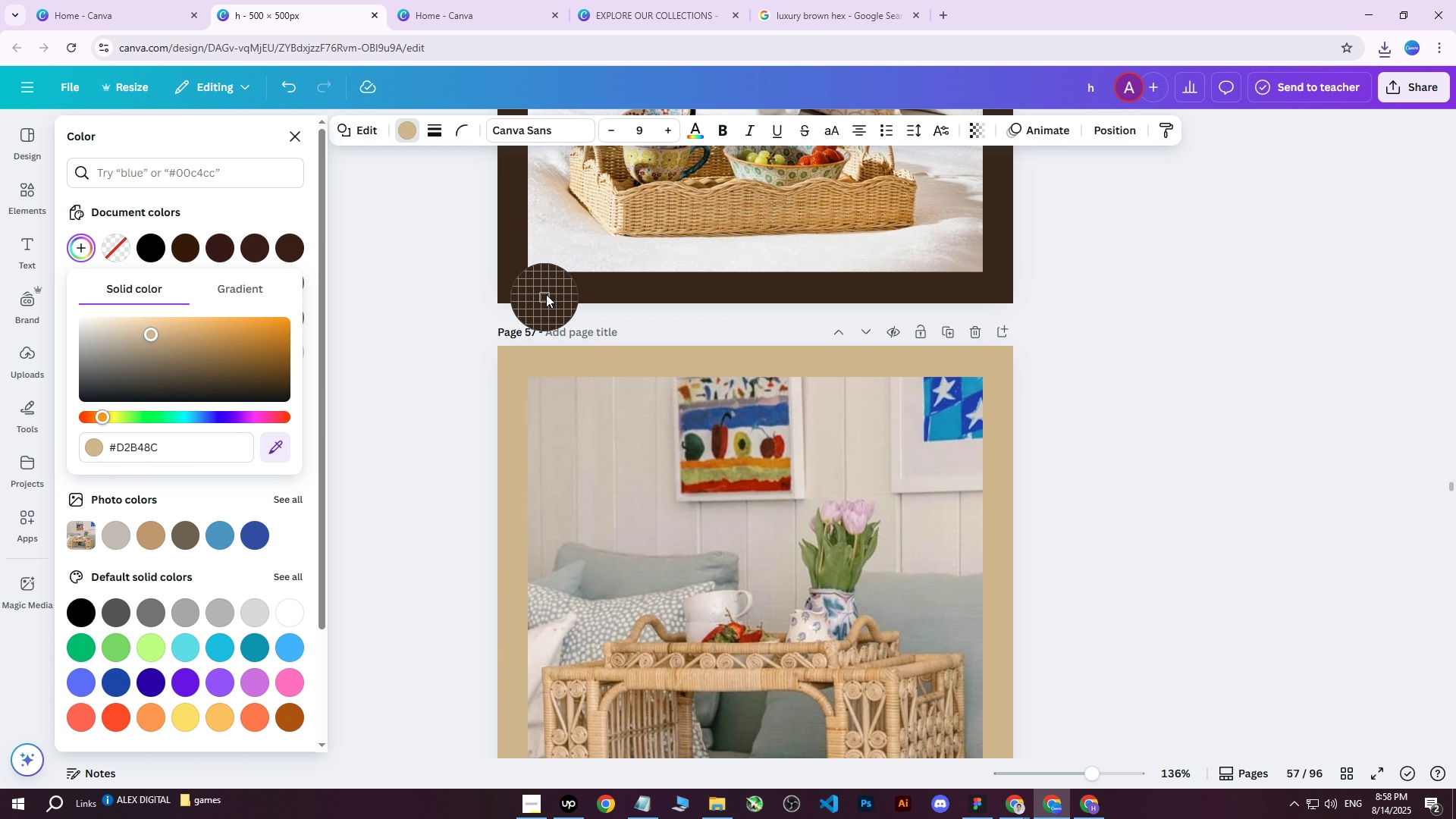 
double_click([549, 288])
 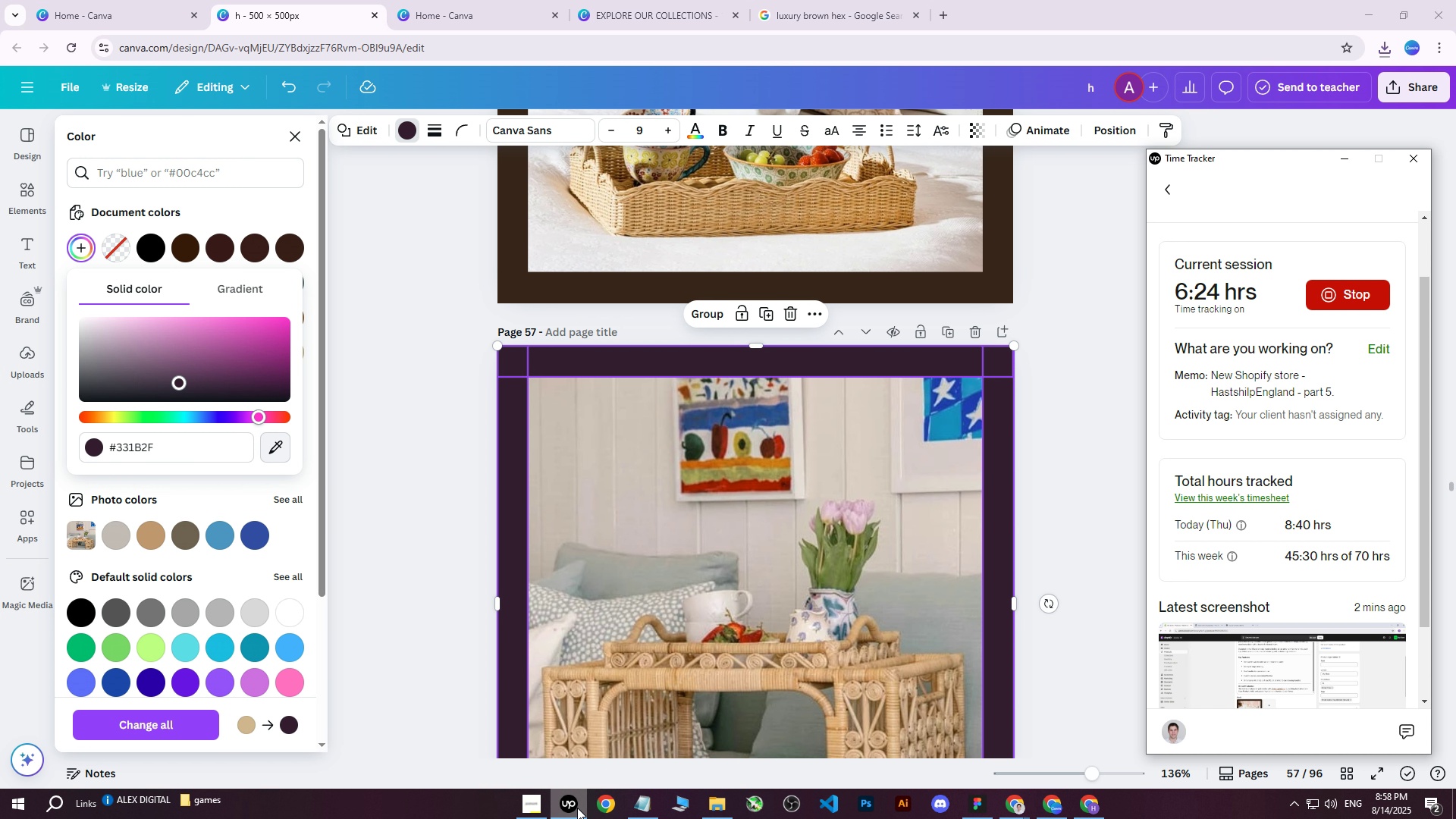 
left_click([577, 808])
 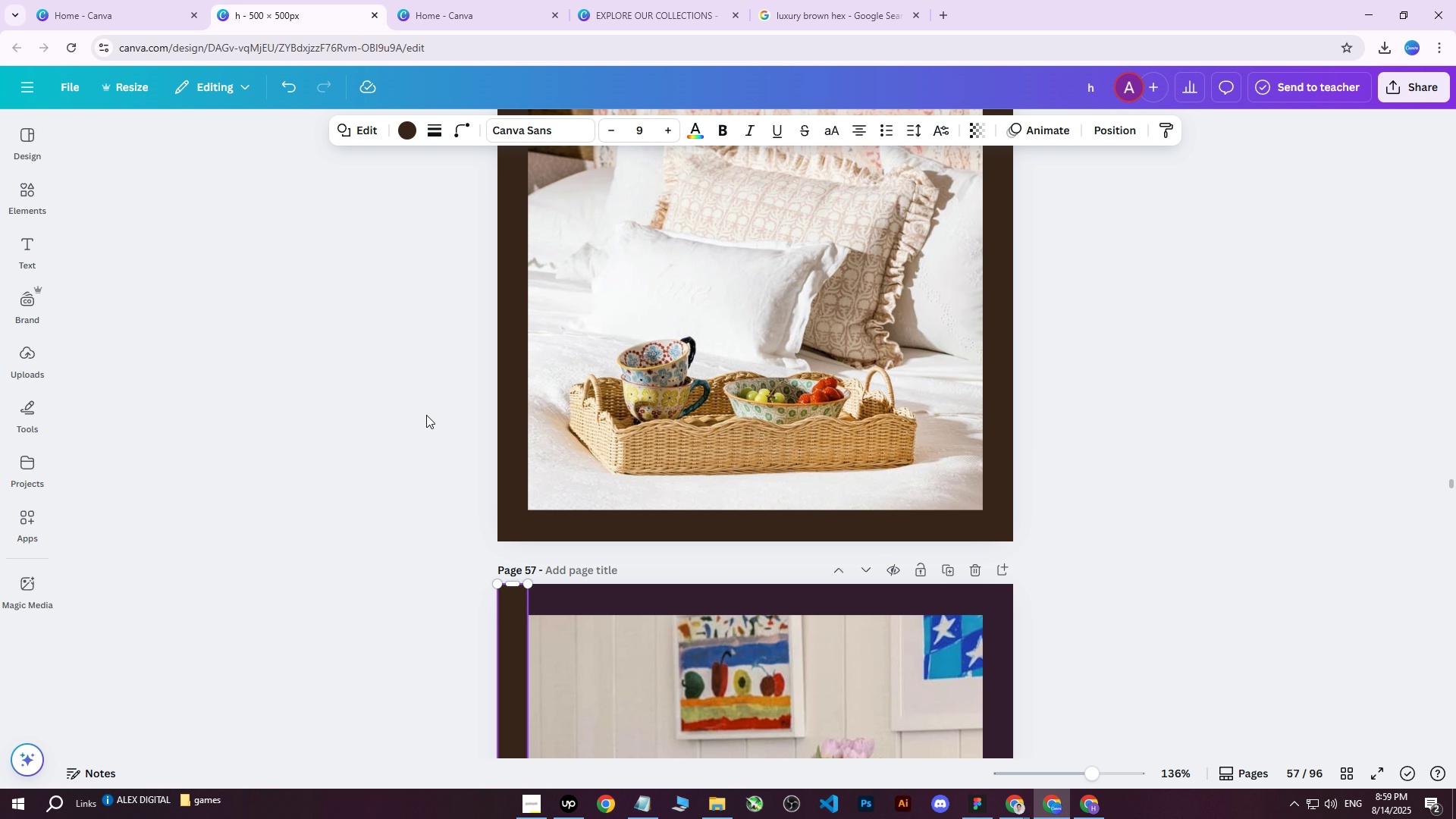 
wait(30.52)
 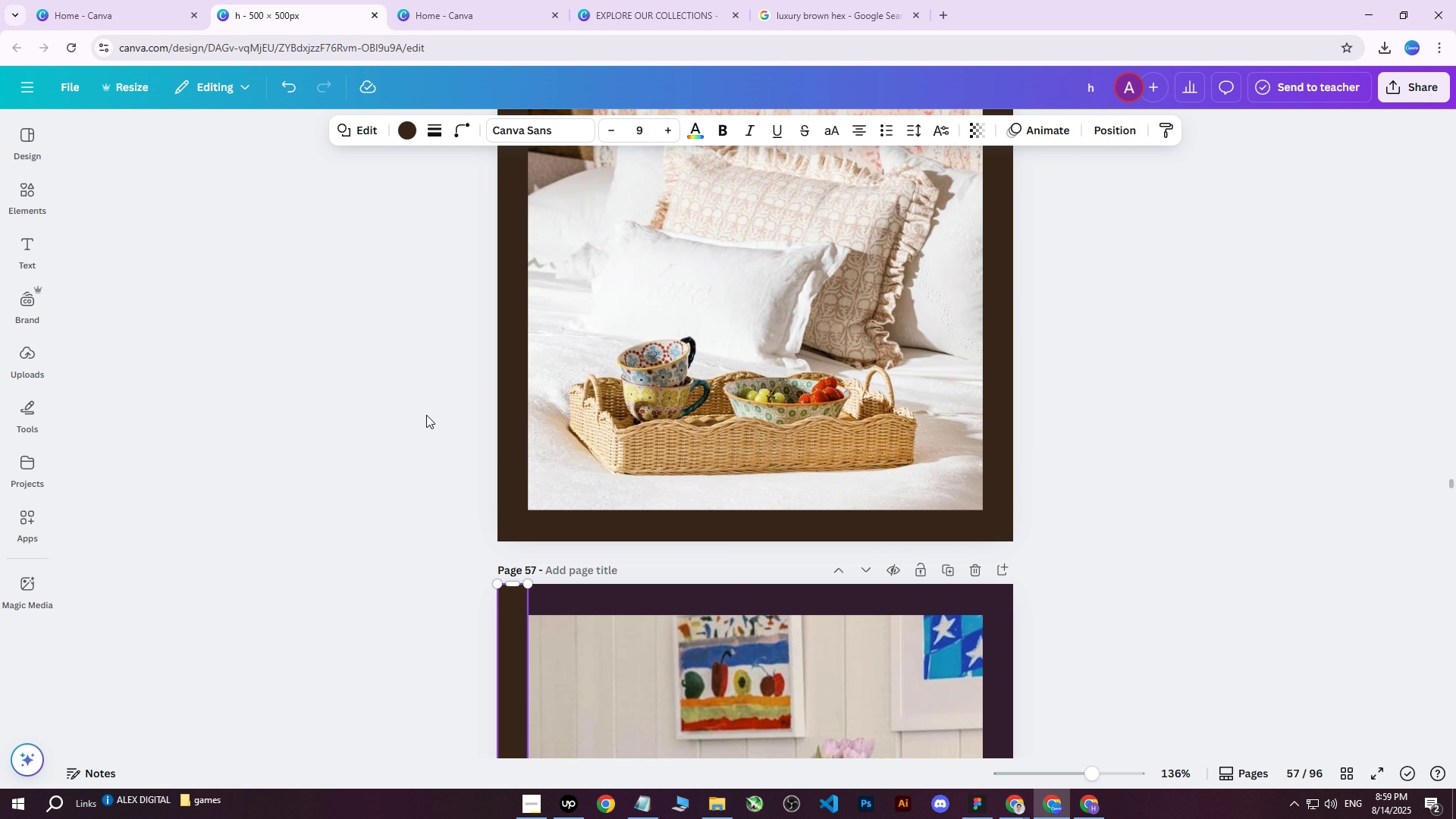 
scroll: coordinate [1022, 410], scroll_direction: down, amount: 2.0
 